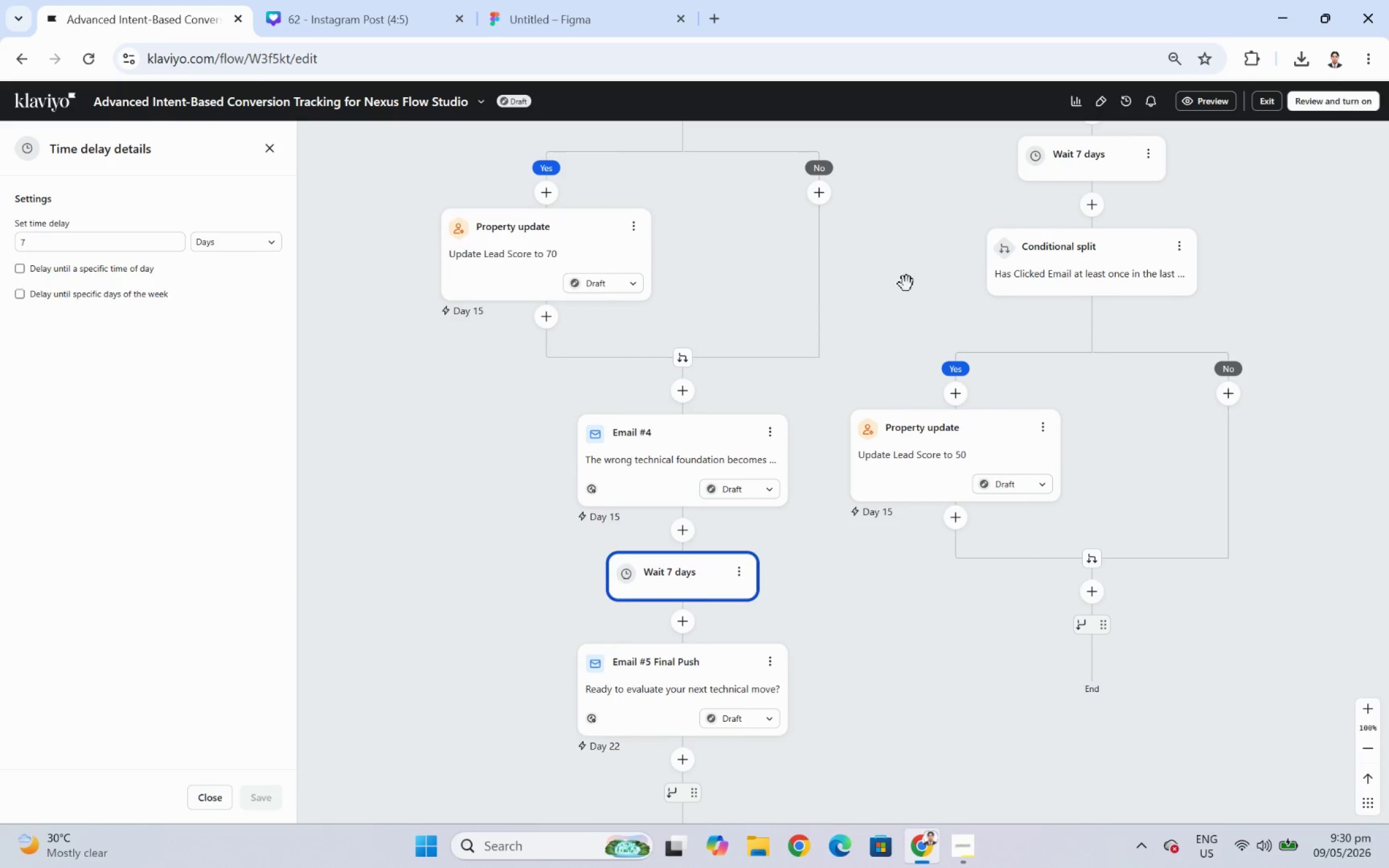 
left_click_drag(start_coordinate=[906, 284], to_coordinate=[984, 332])
 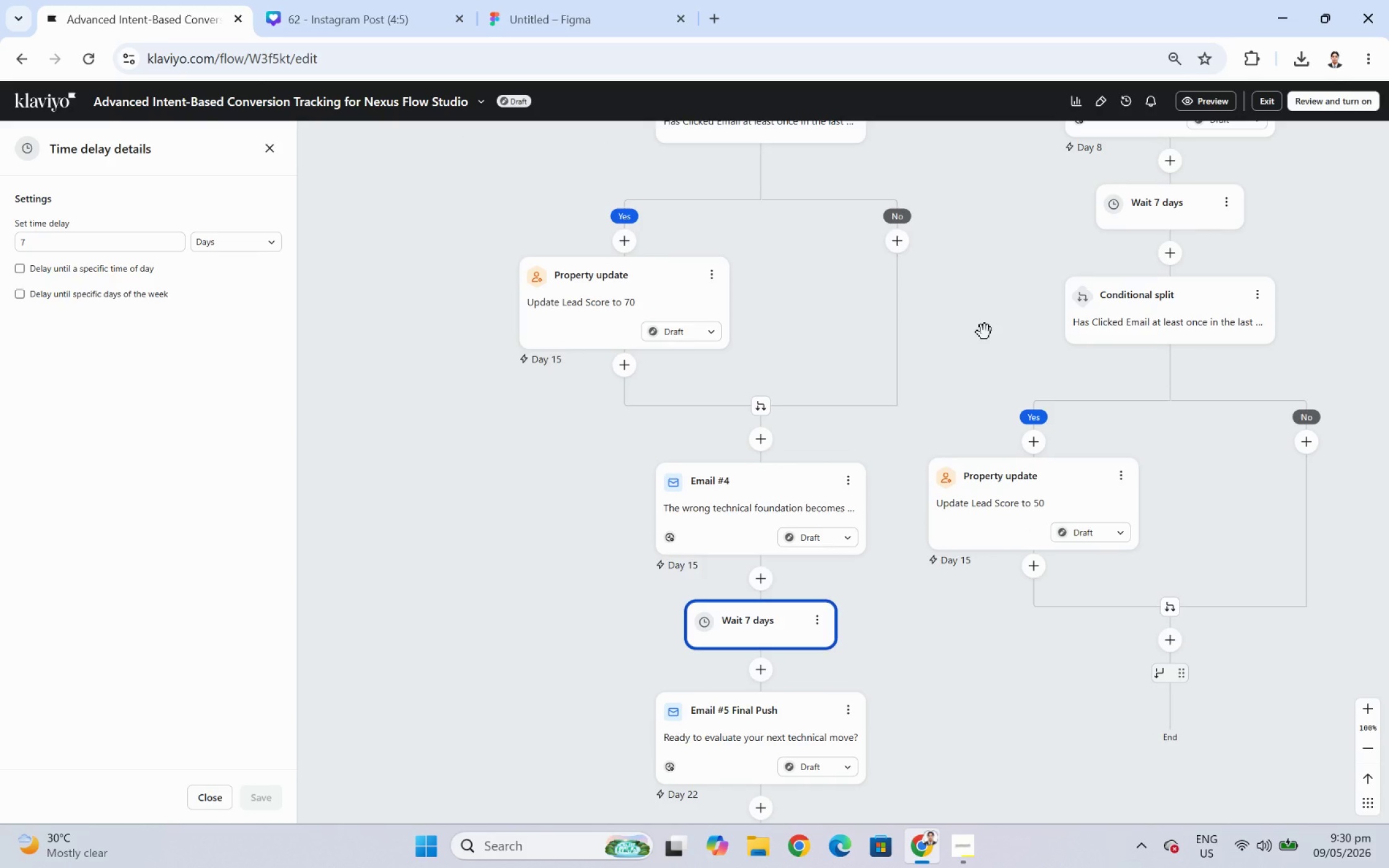 
wait(14.06)
 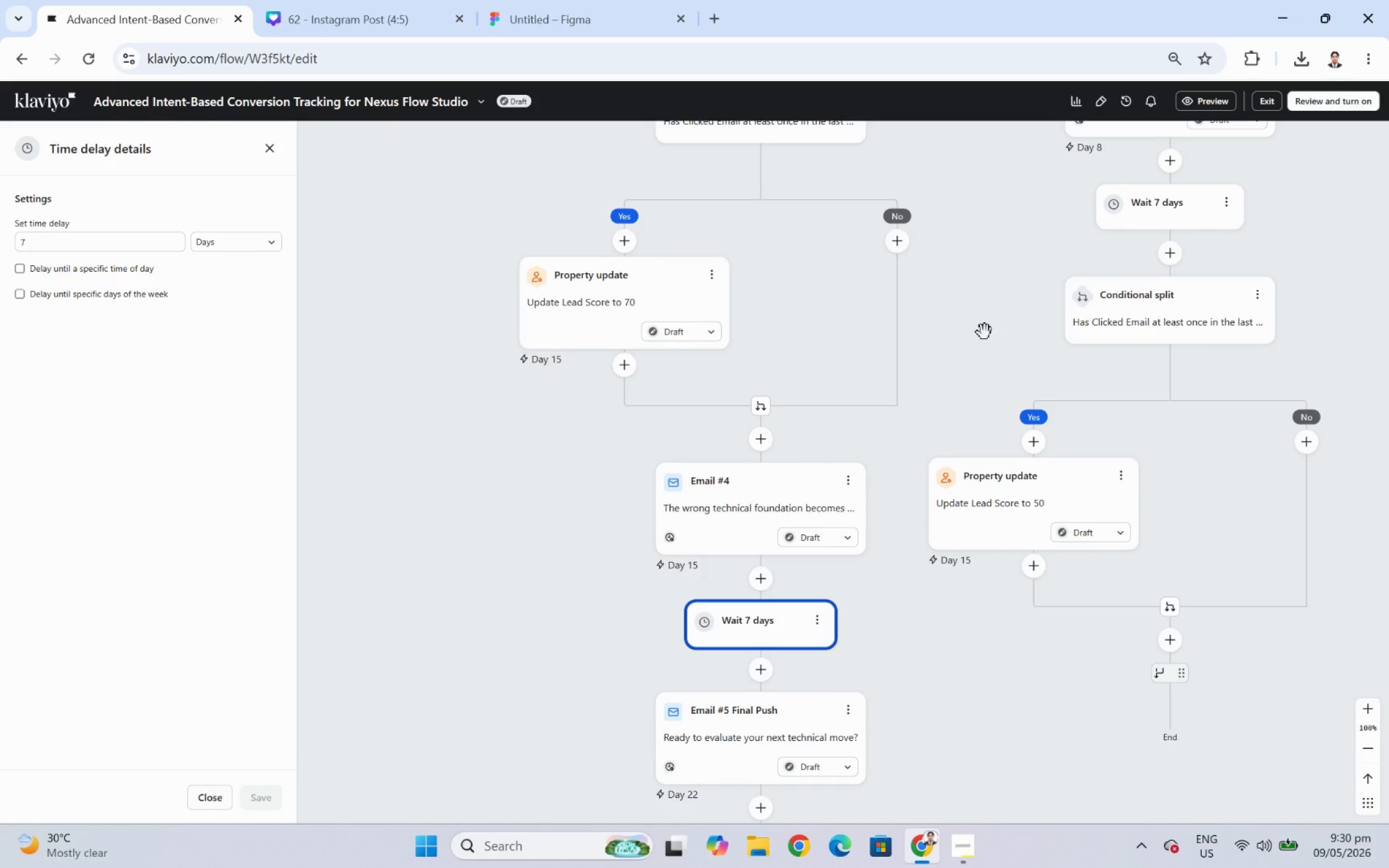 
left_click([758, 406])
 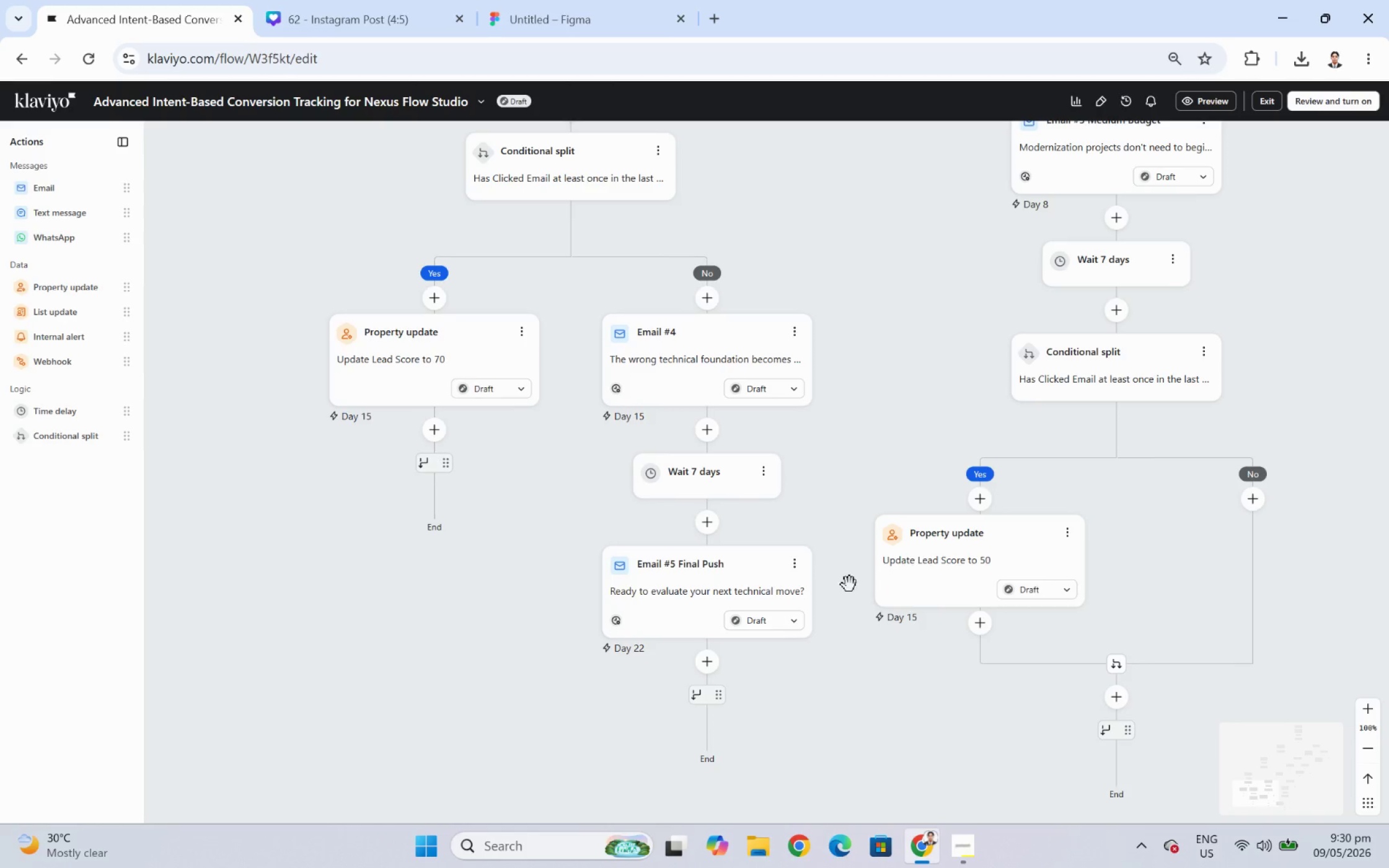 
wait(5.77)
 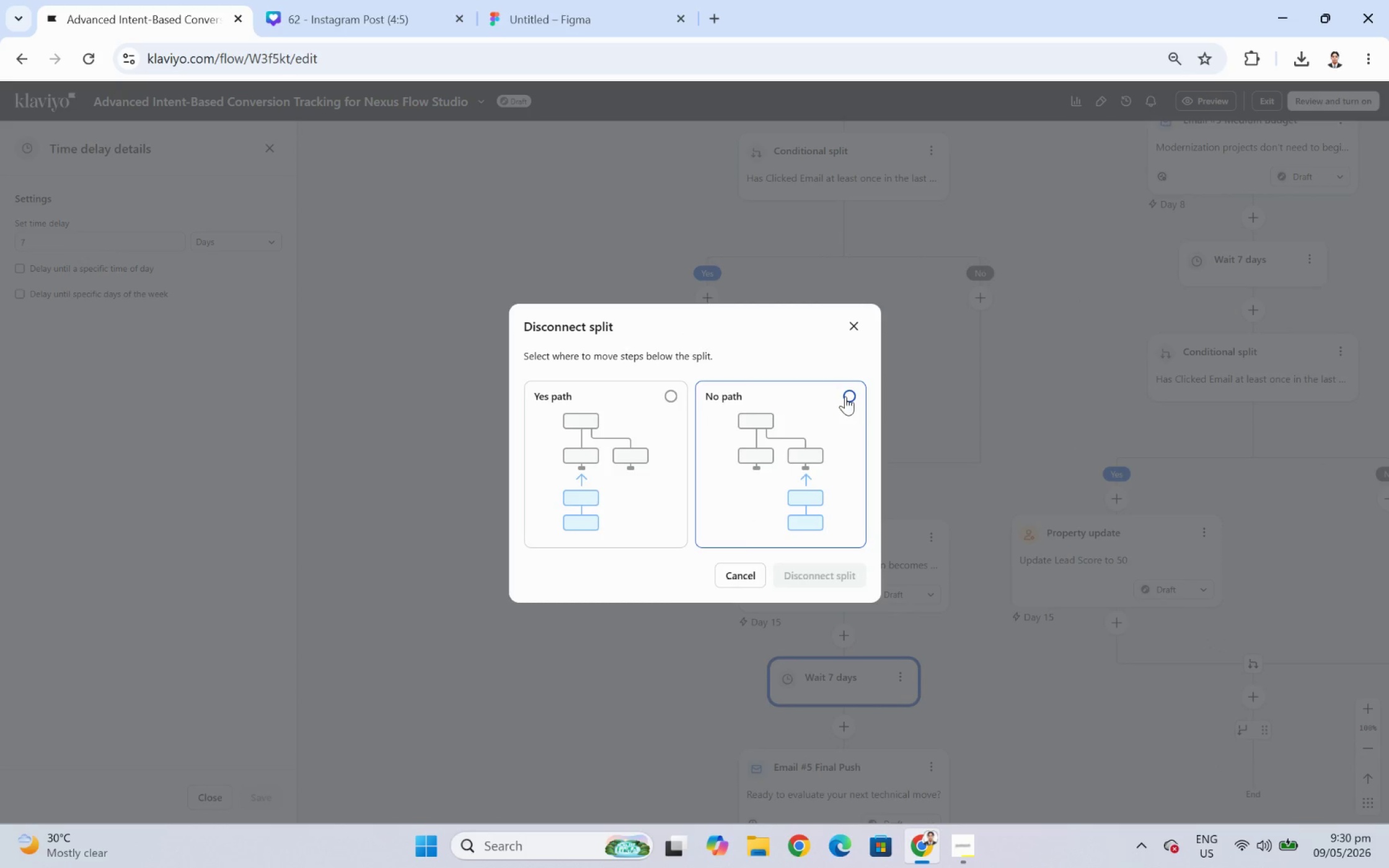 
left_click_drag(start_coordinate=[845, 702], to_coordinate=[1025, 698])
 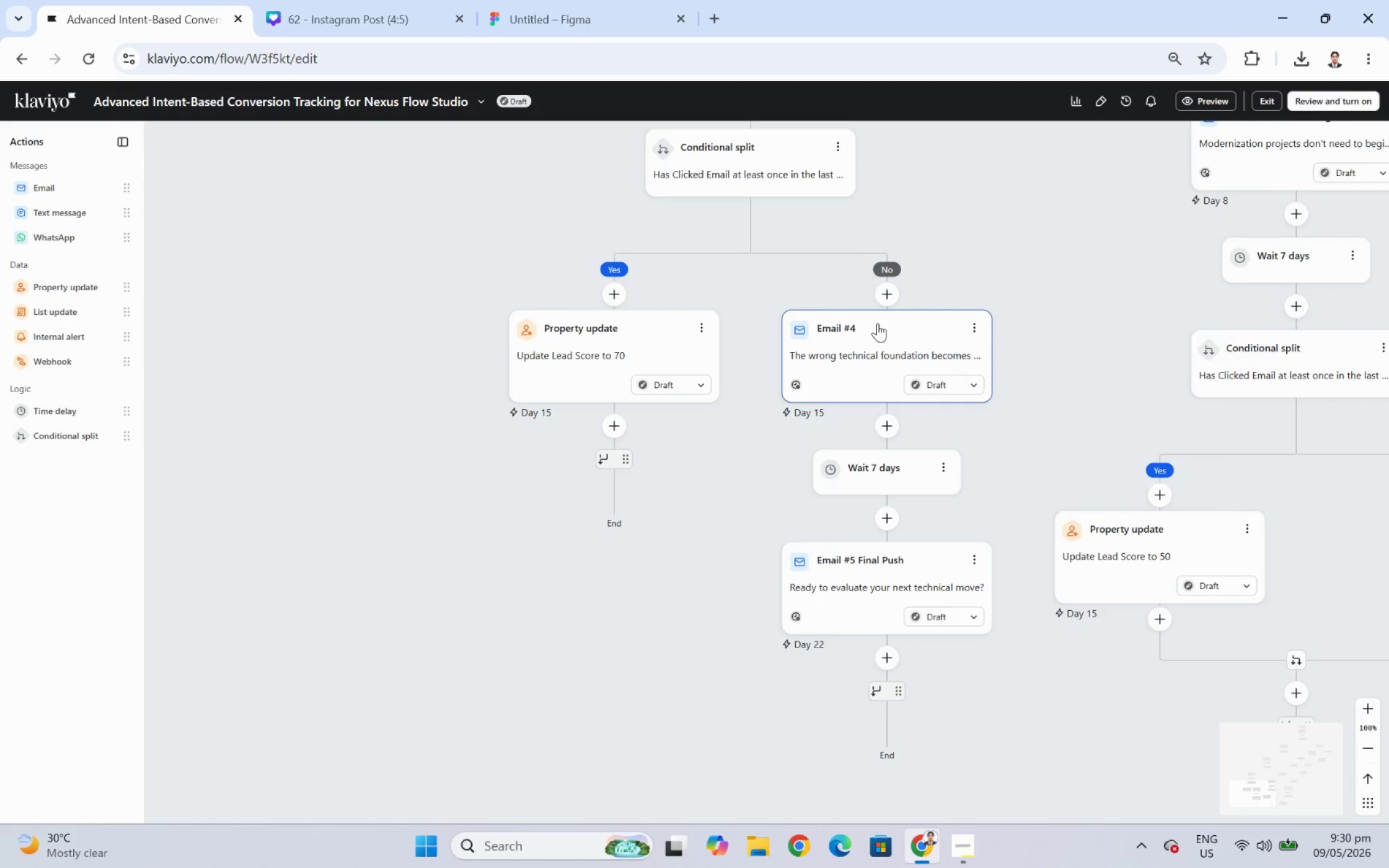 
left_click_drag(start_coordinate=[877, 323], to_coordinate=[596, 468])
 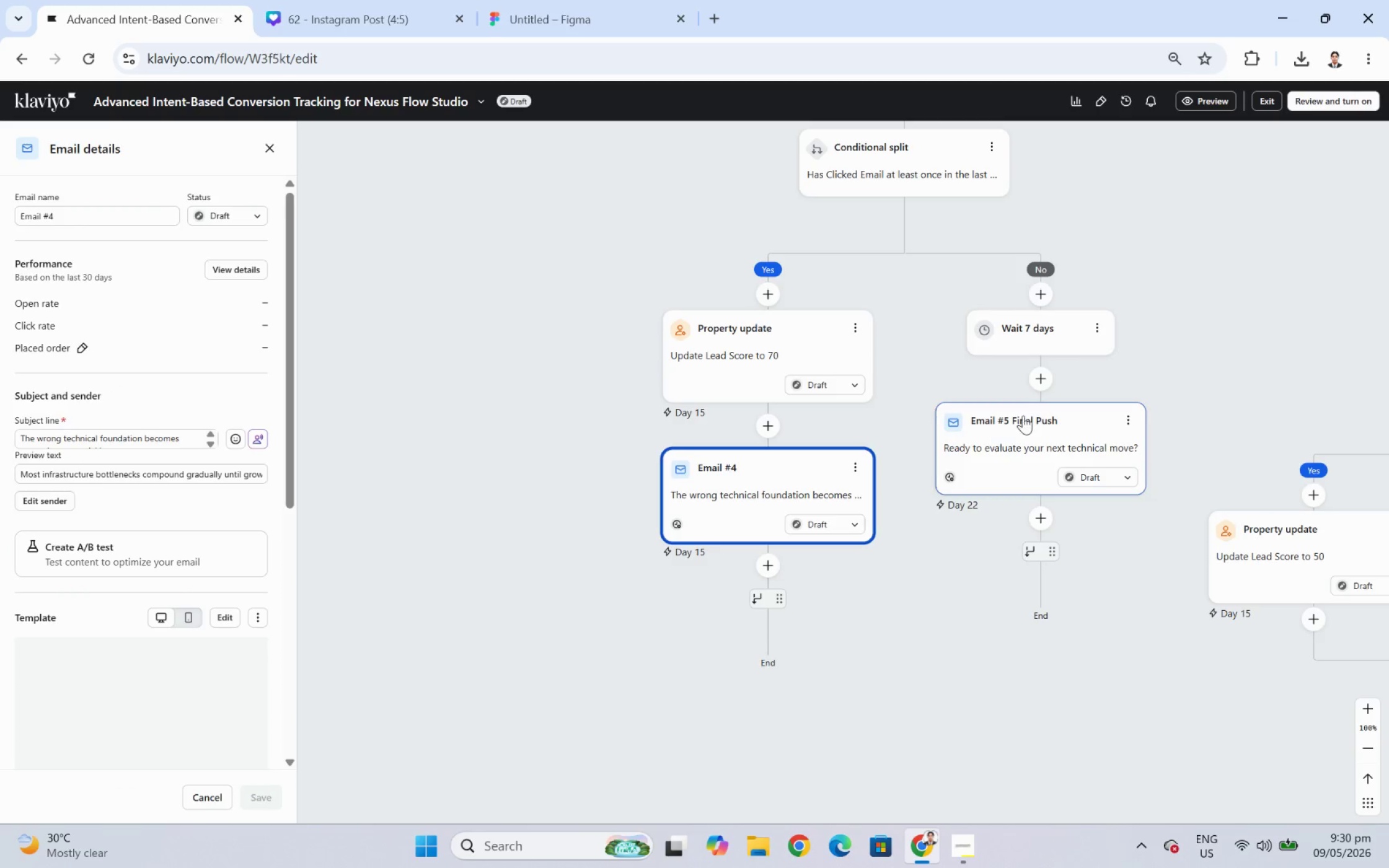 
left_click_drag(start_coordinate=[1077, 328], to_coordinate=[793, 574])
 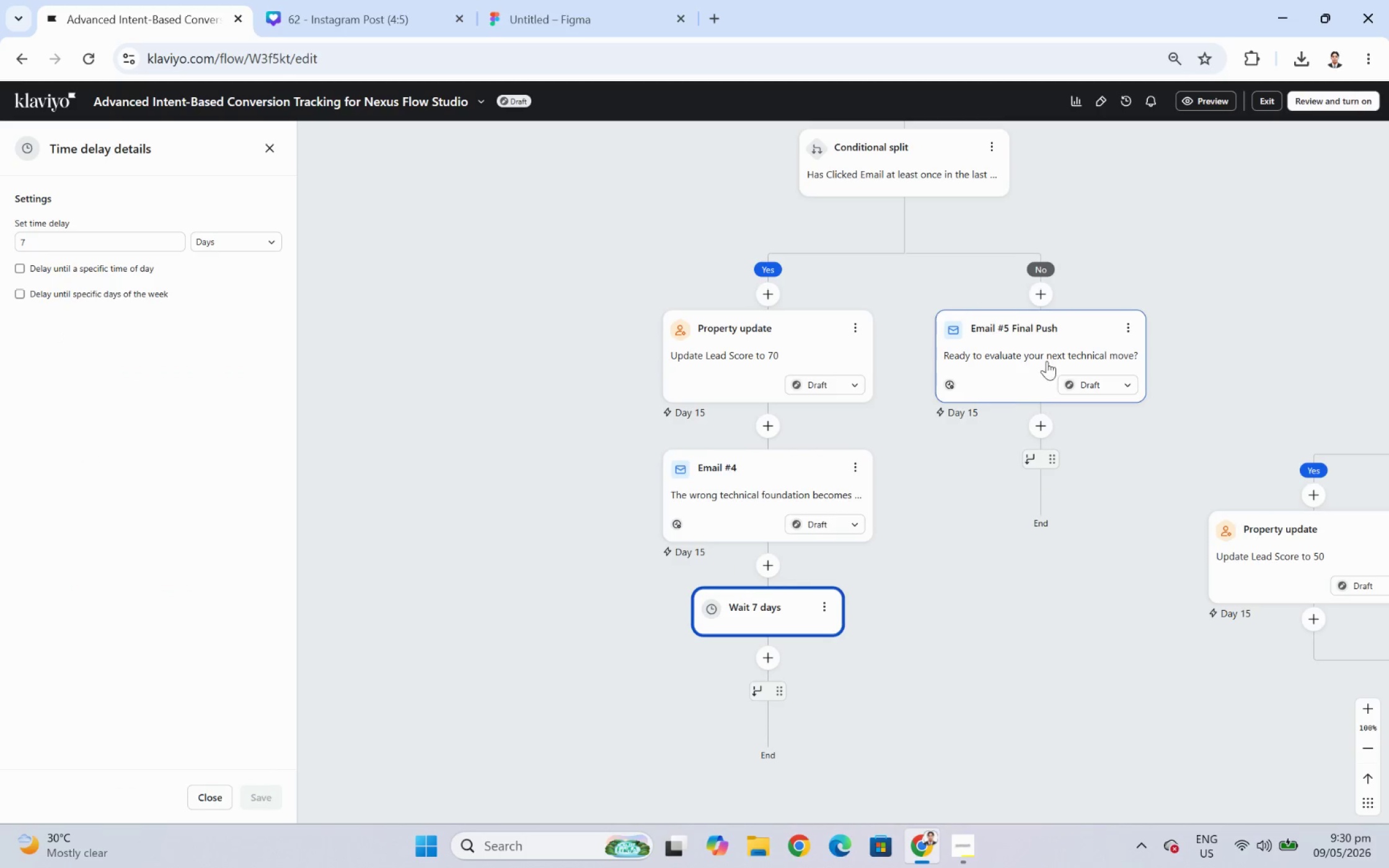 
left_click_drag(start_coordinate=[1047, 331], to_coordinate=[761, 688])
 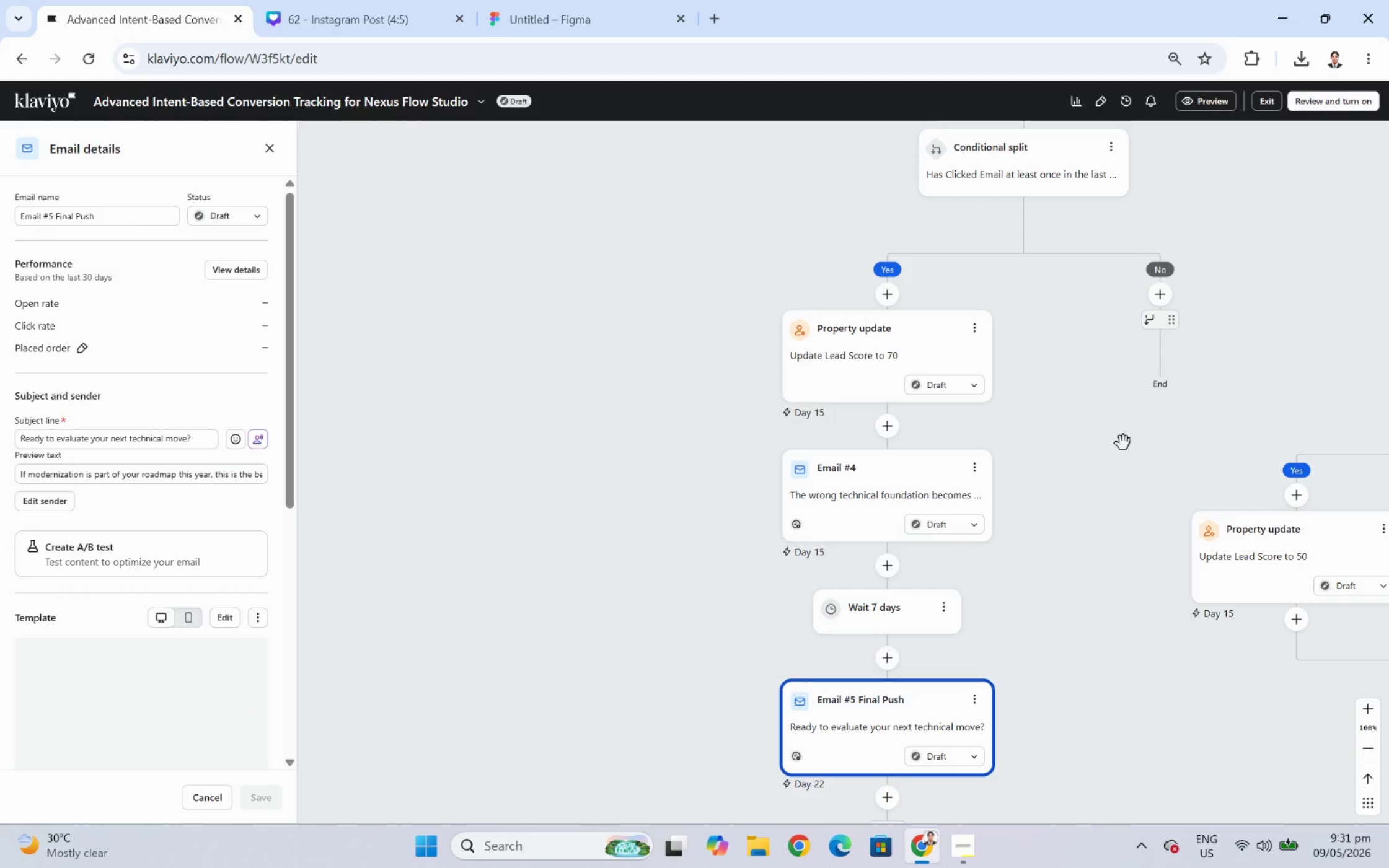 
left_click_drag(start_coordinate=[1248, 353], to_coordinate=[1007, 357])
 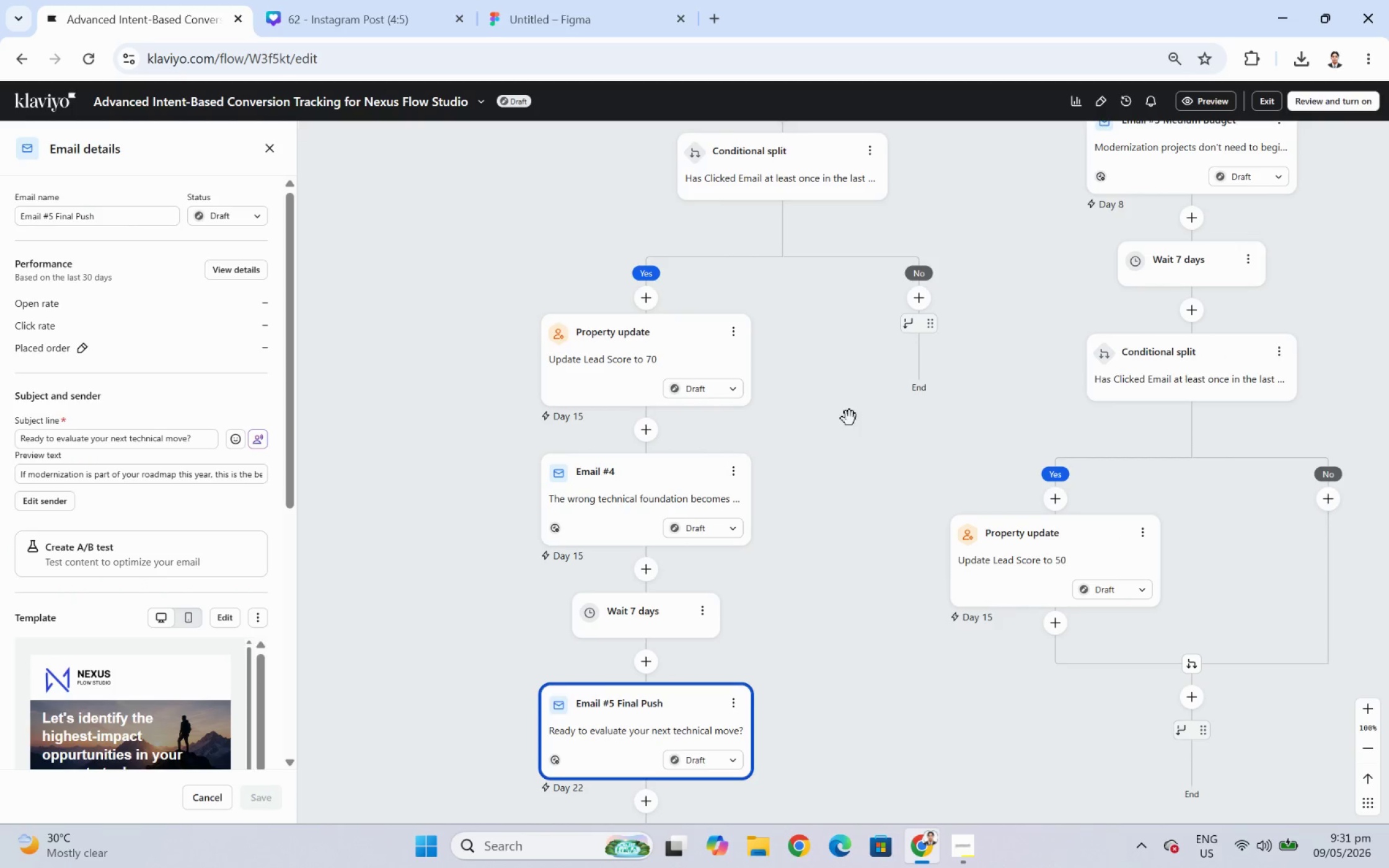 
left_click_drag(start_coordinate=[873, 403], to_coordinate=[864, 429])
 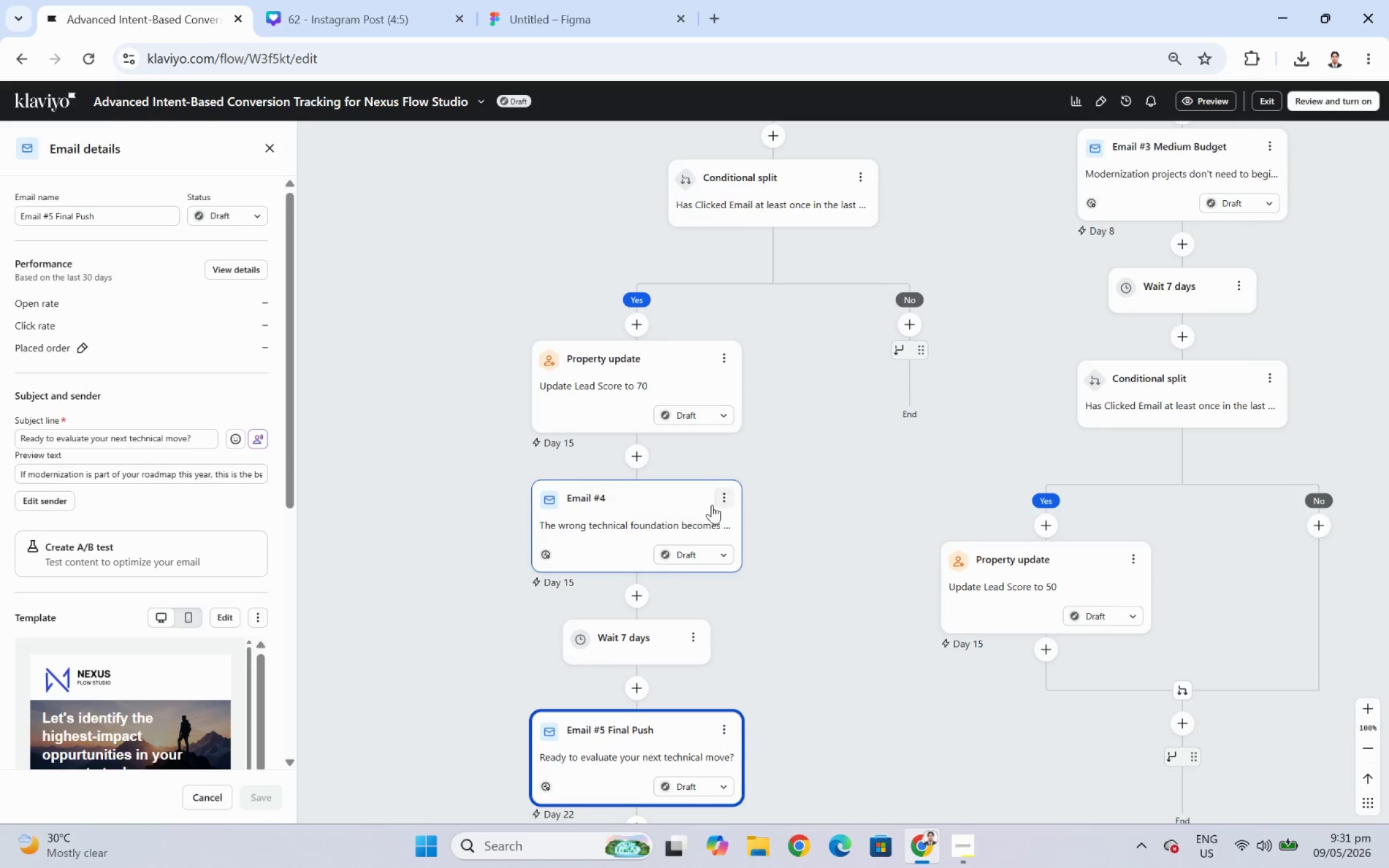 
left_click([712, 504])
 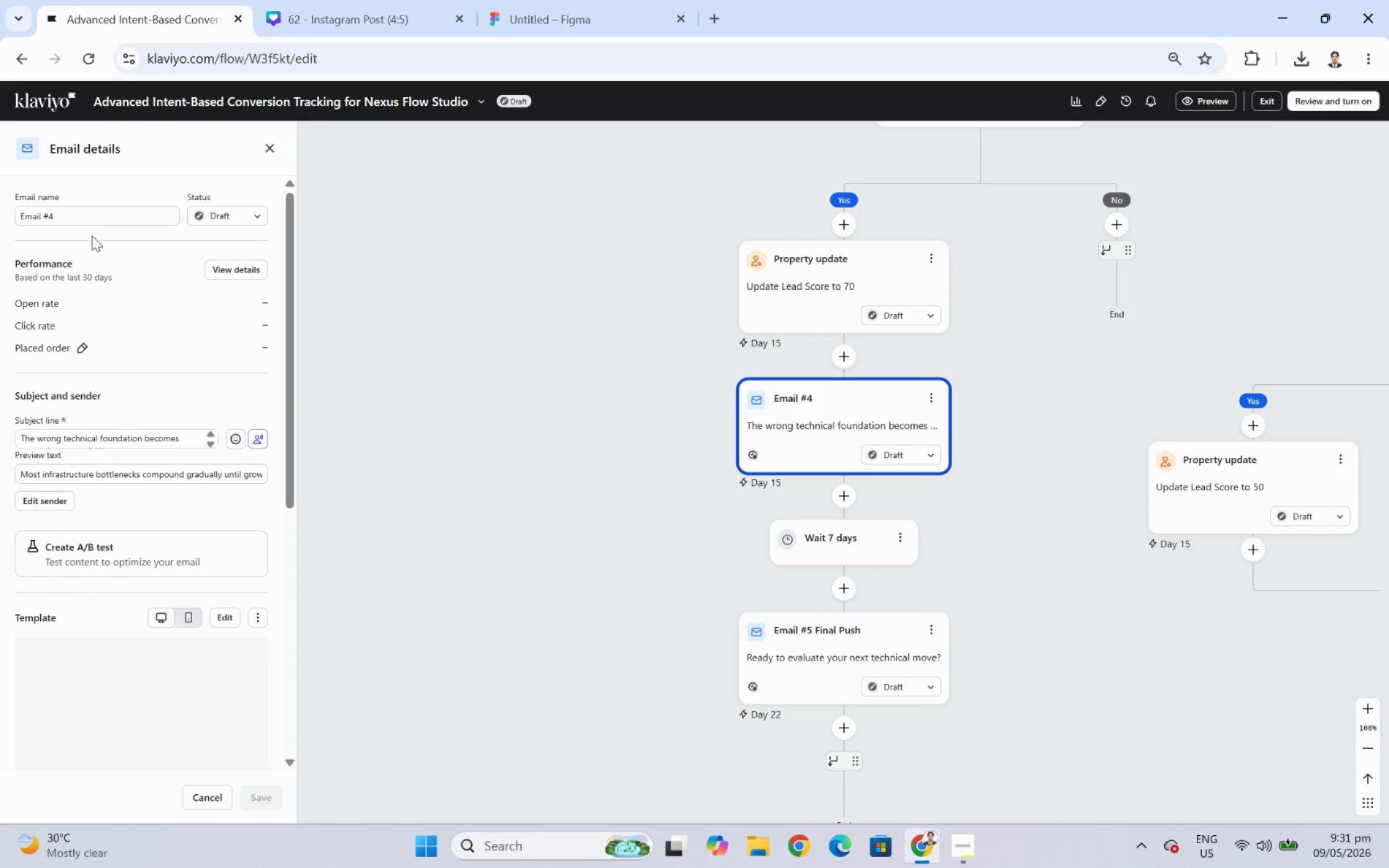 
left_click([105, 219])
 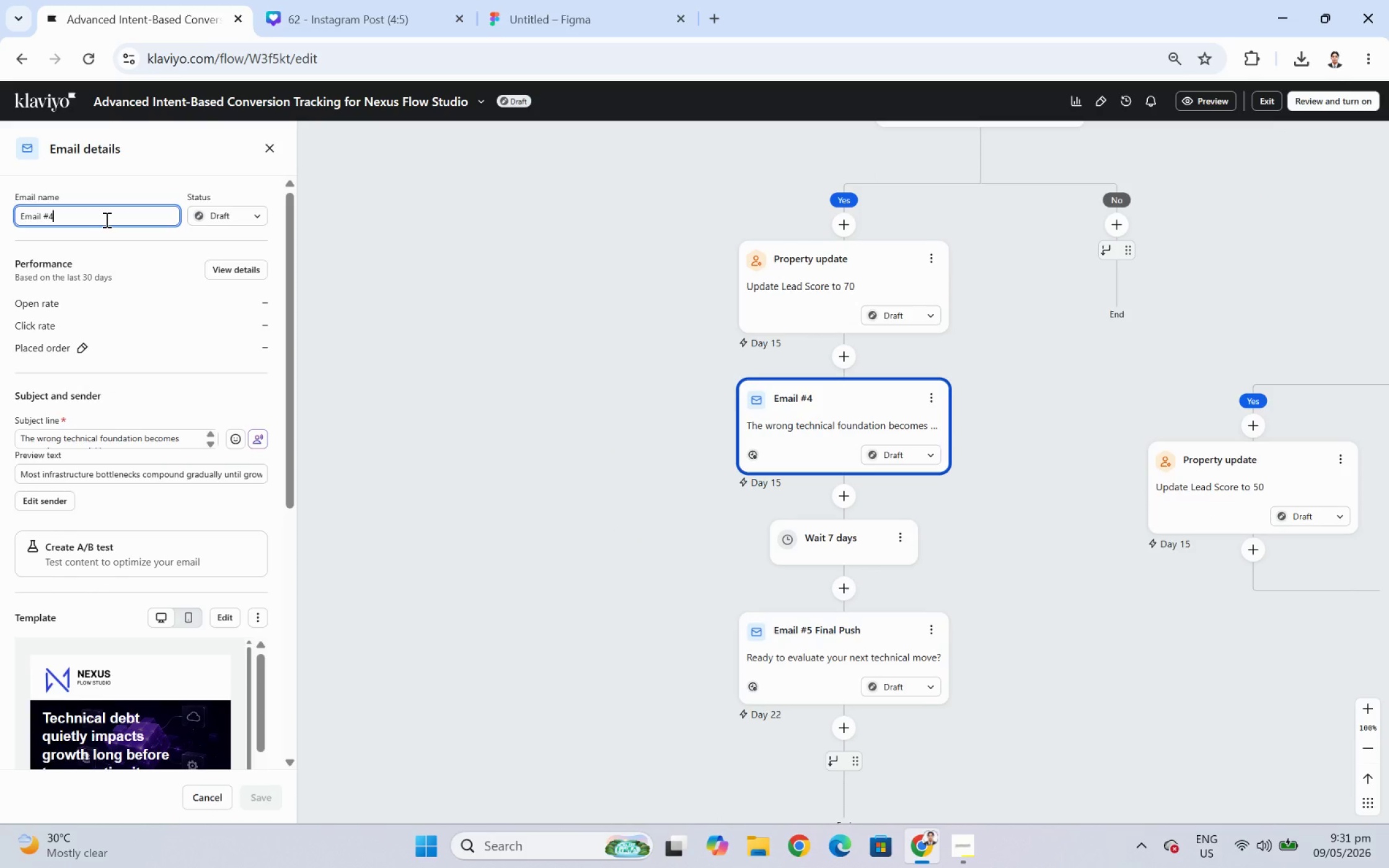 
type( High R)
key(Backspace)
type(Engaement)
 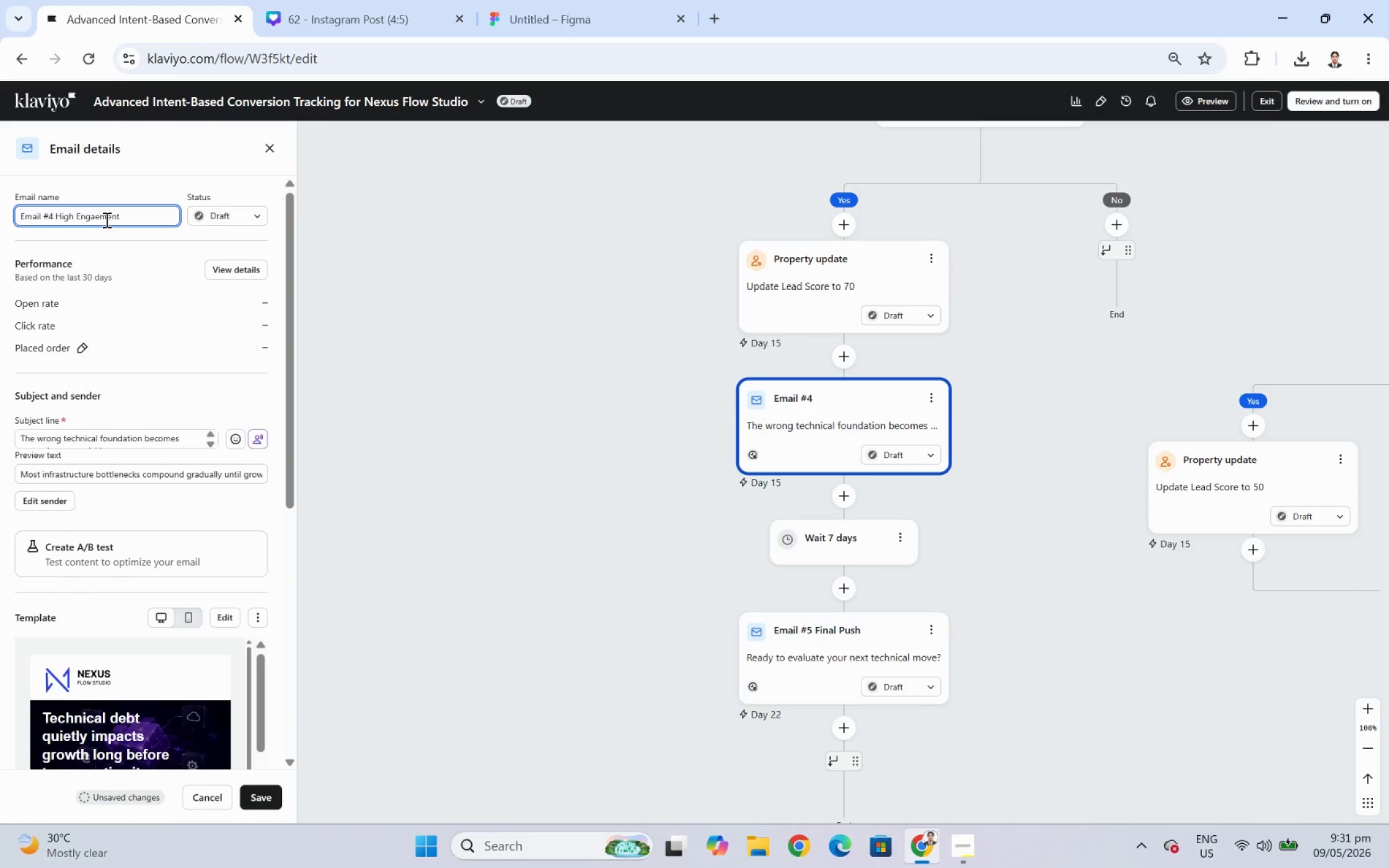 
left_click([94, 216])
 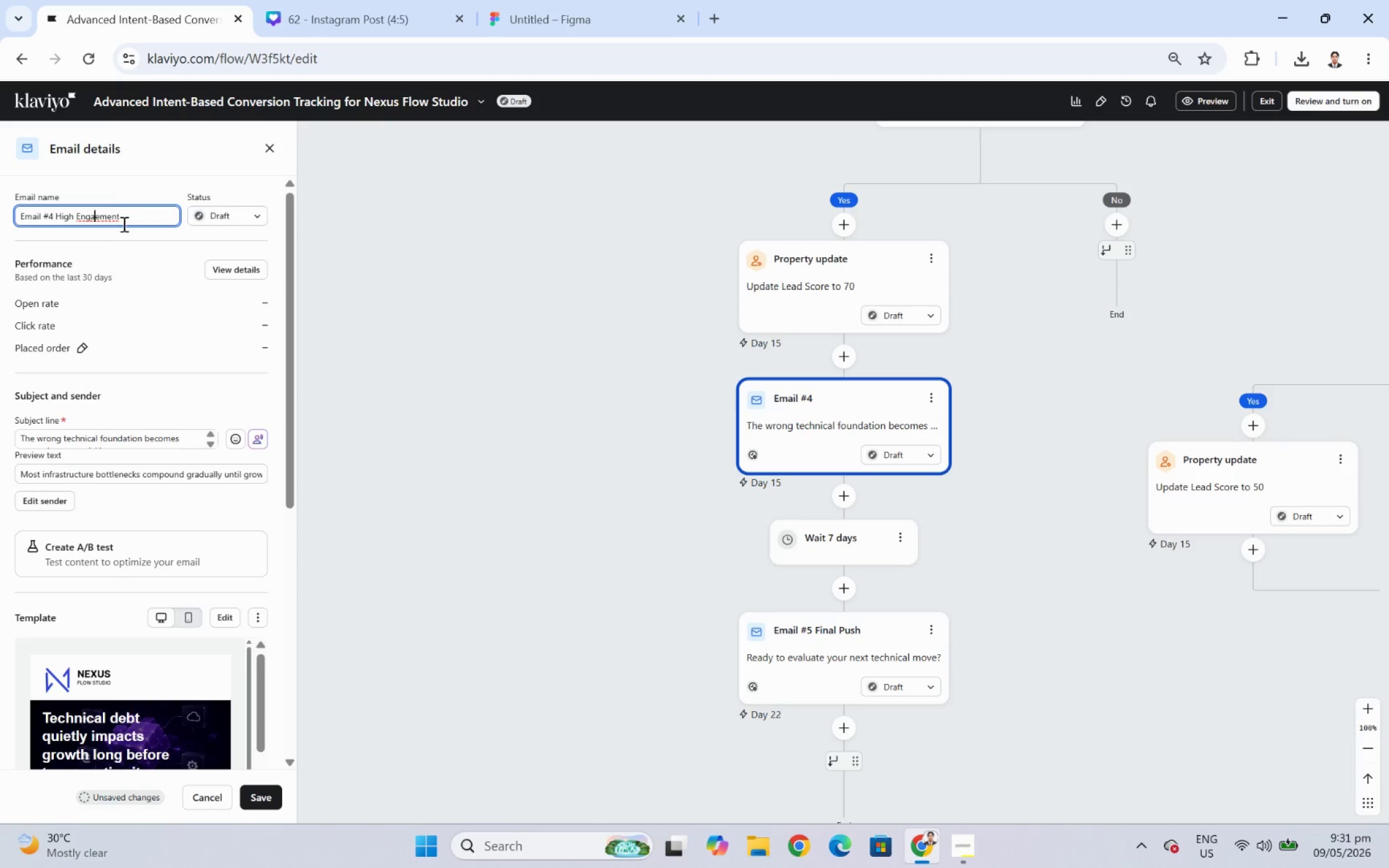 
key(G)
 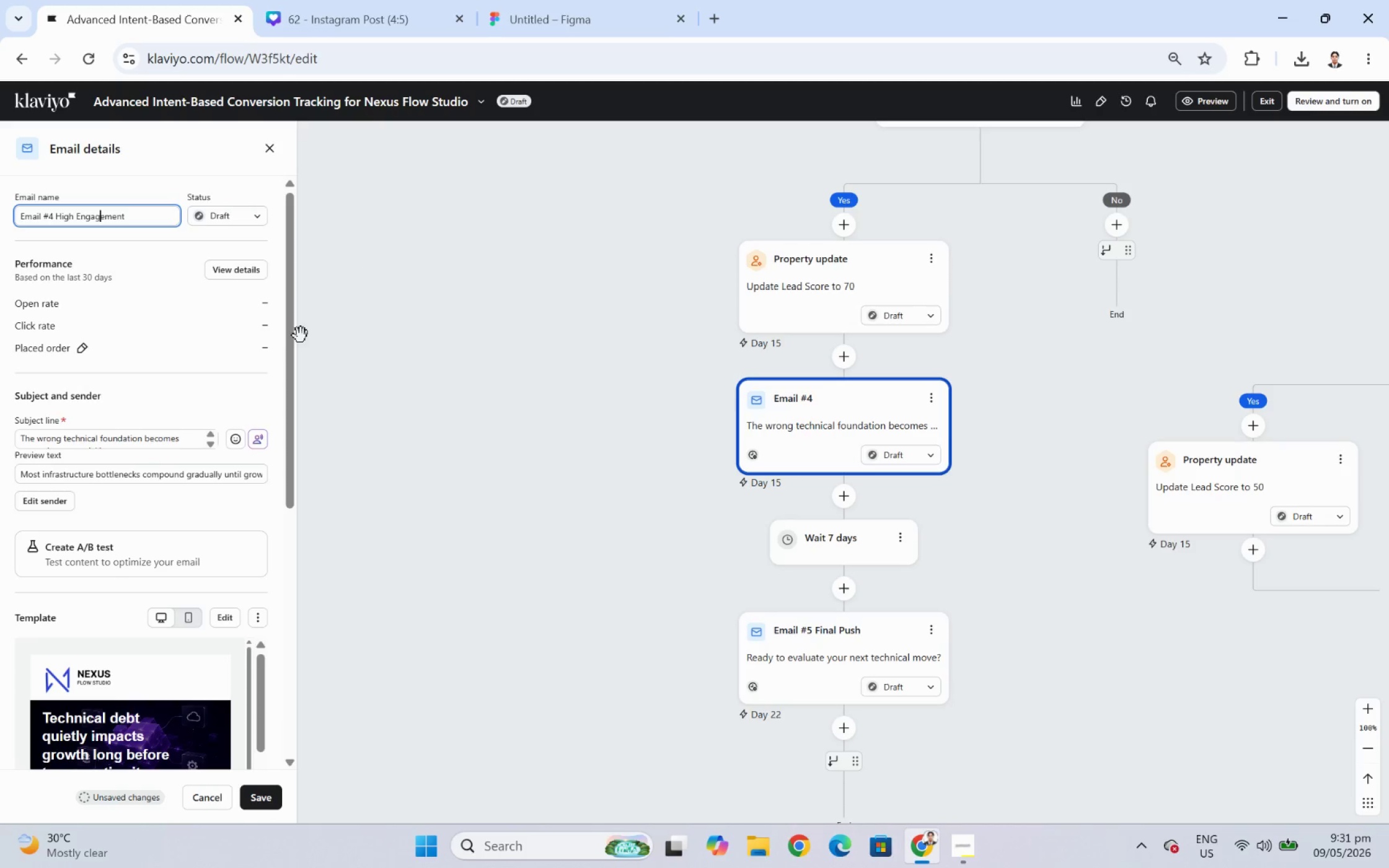 
scroll: coordinate [188, 745], scroll_direction: down, amount: 3.0
 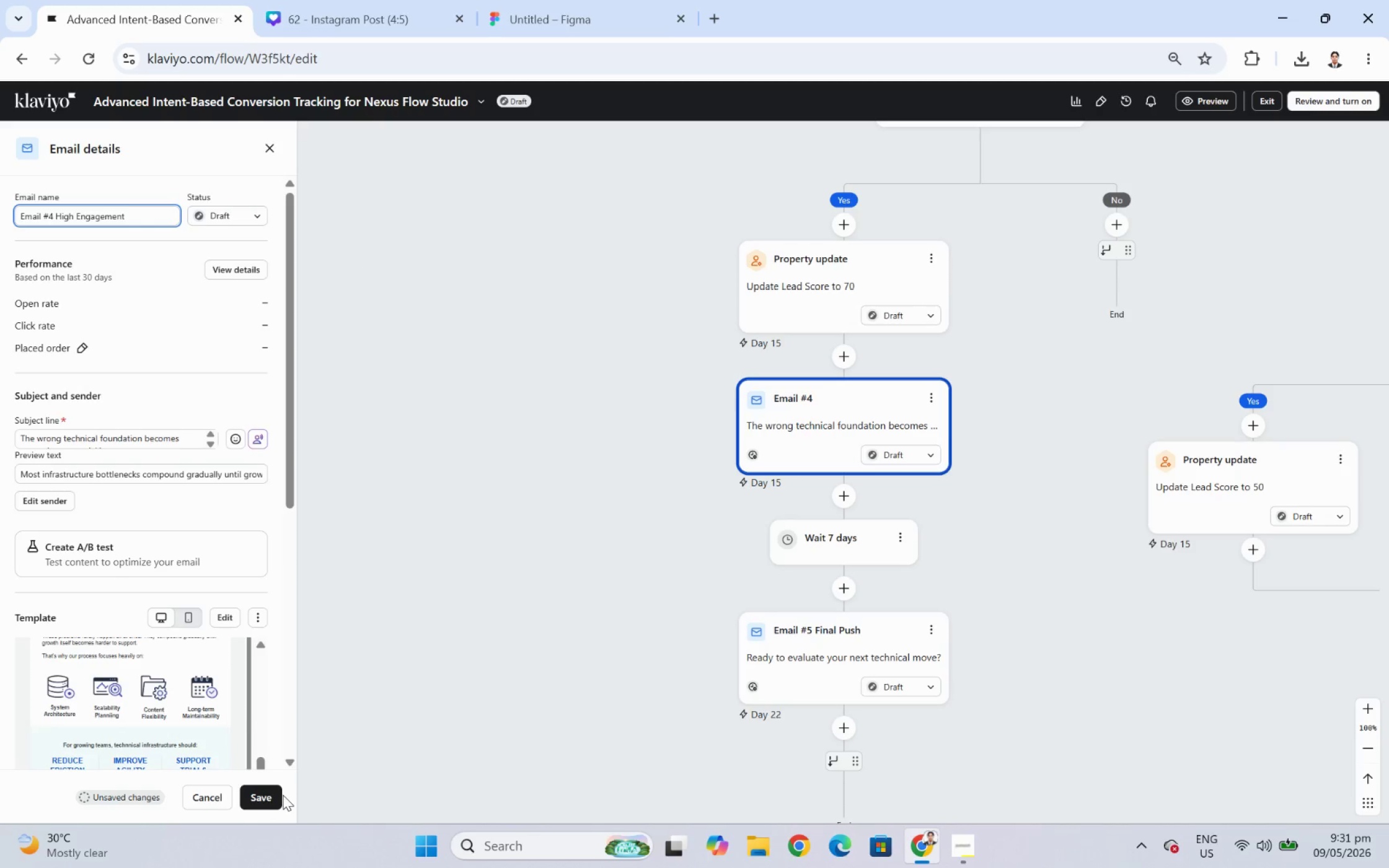 
left_click([271, 798])
 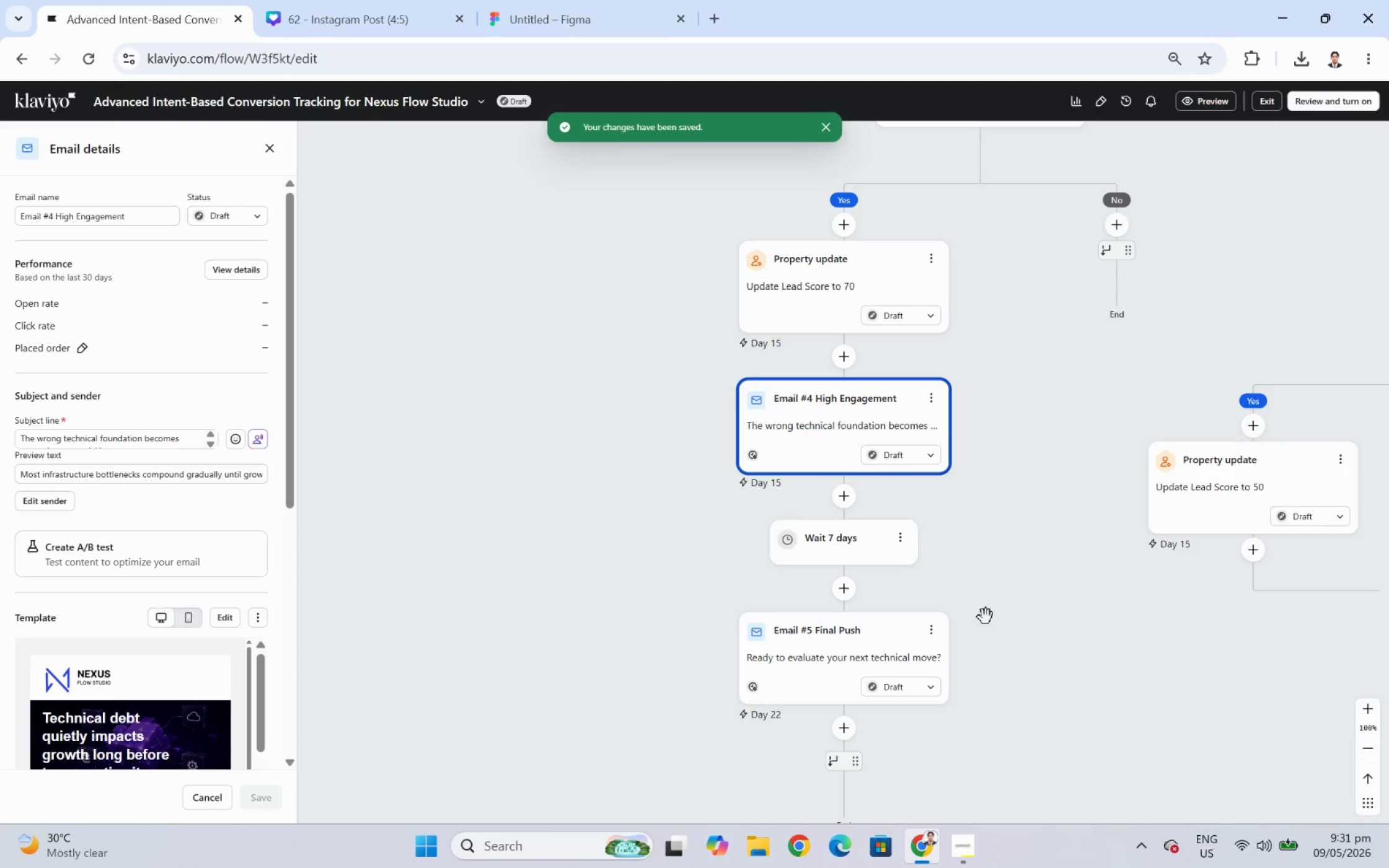 
left_click_drag(start_coordinate=[1088, 421], to_coordinate=[897, 455])
 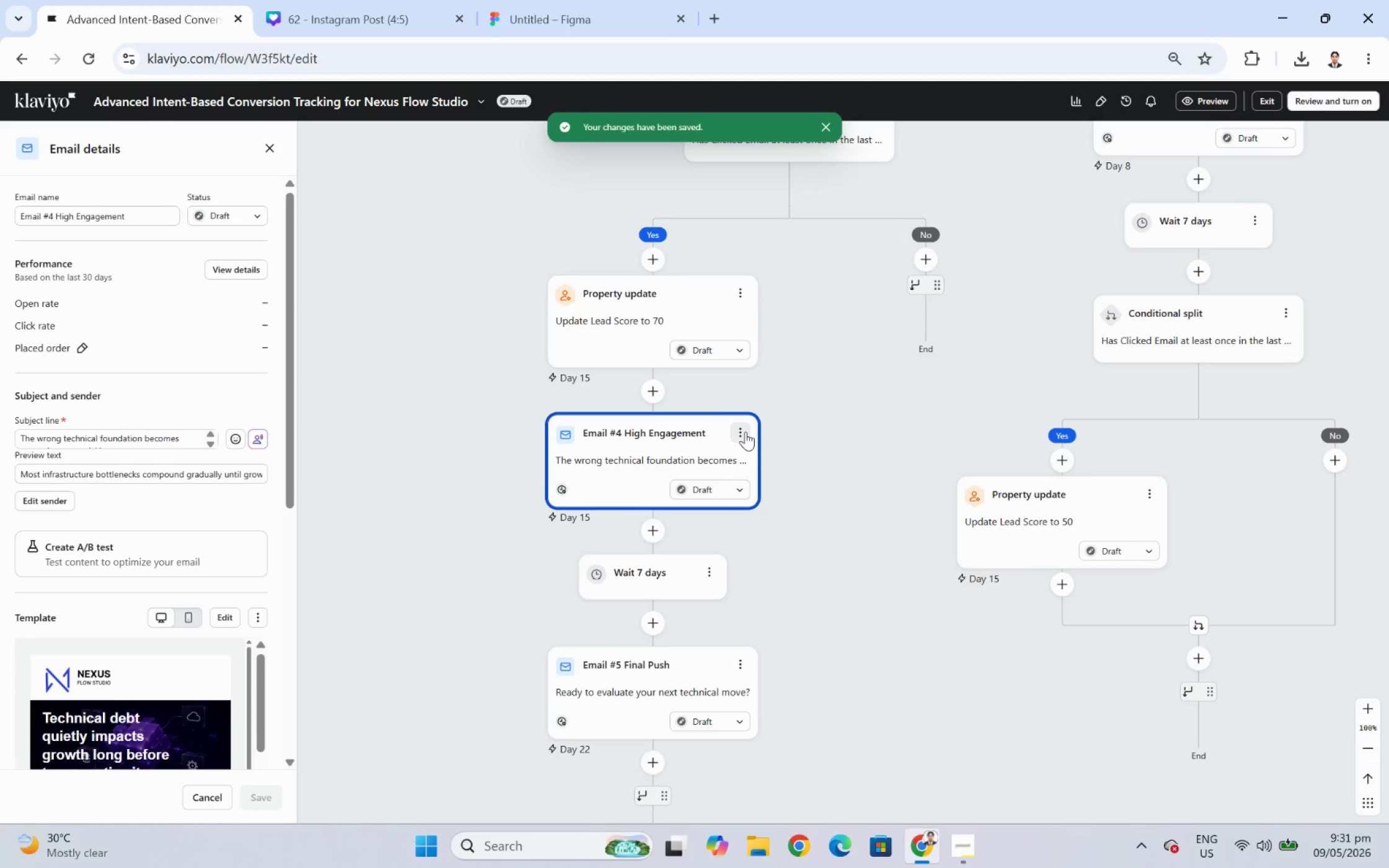 
left_click([745, 431])
 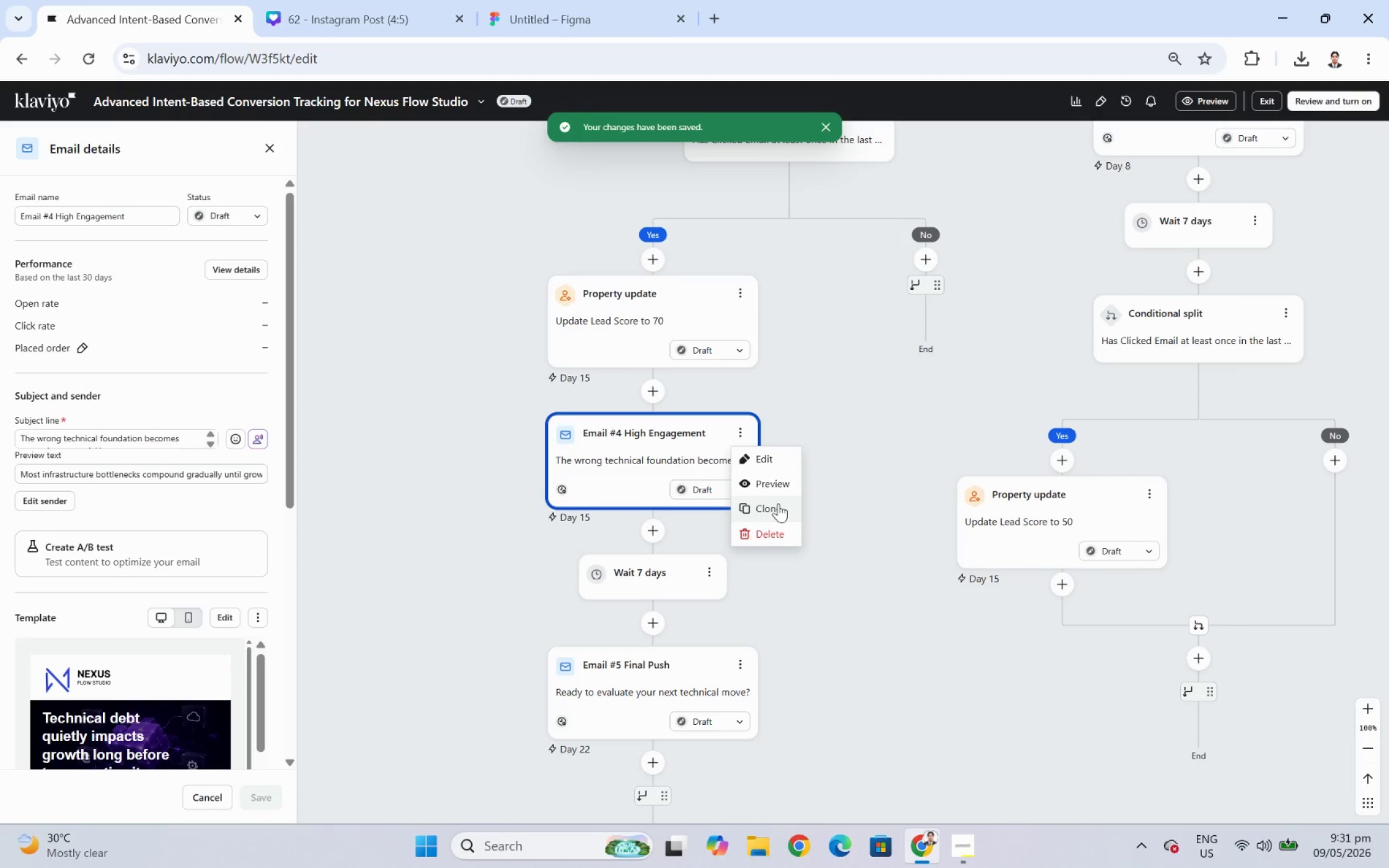 
left_click([778, 511])
 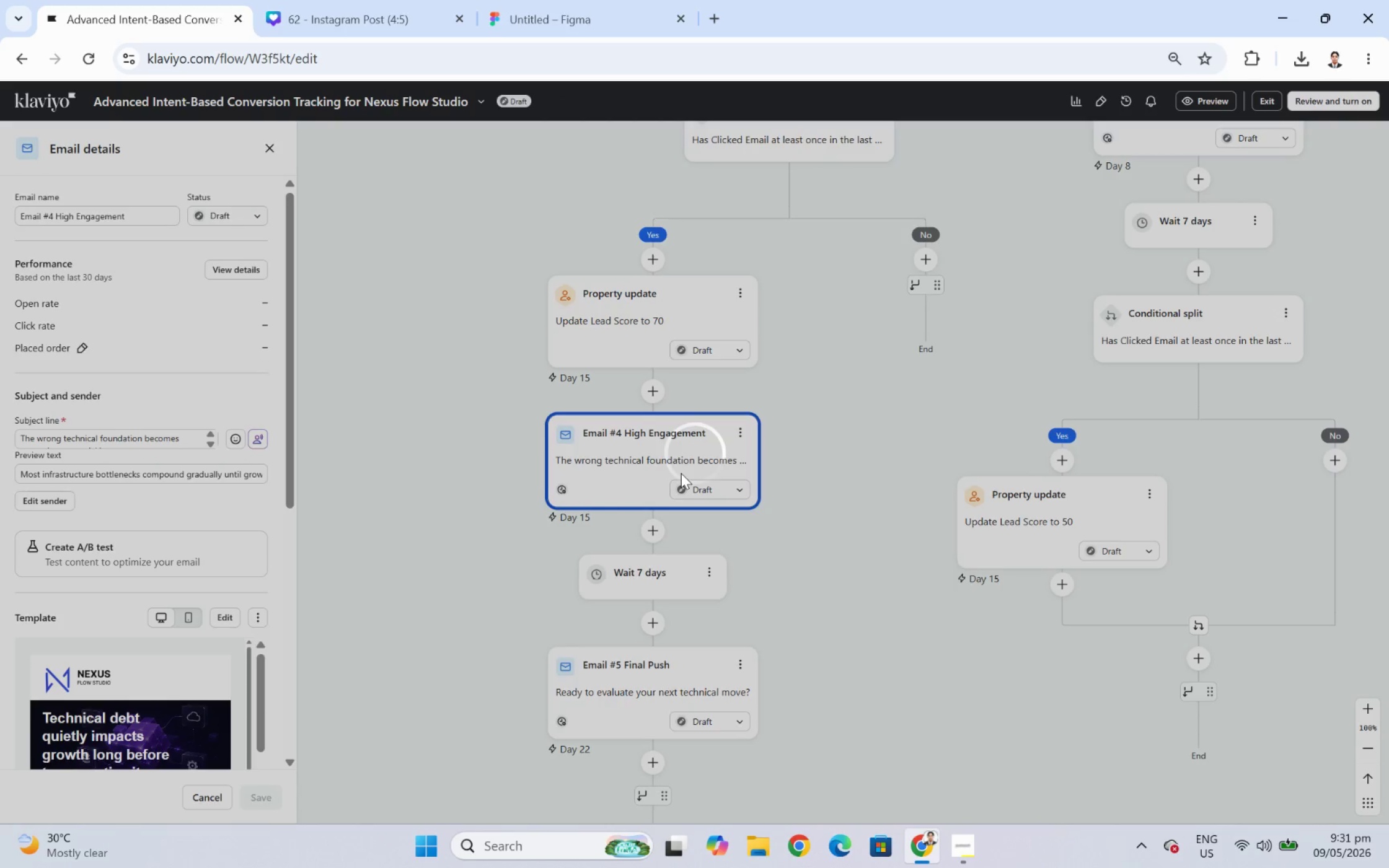 
wait(5.33)
 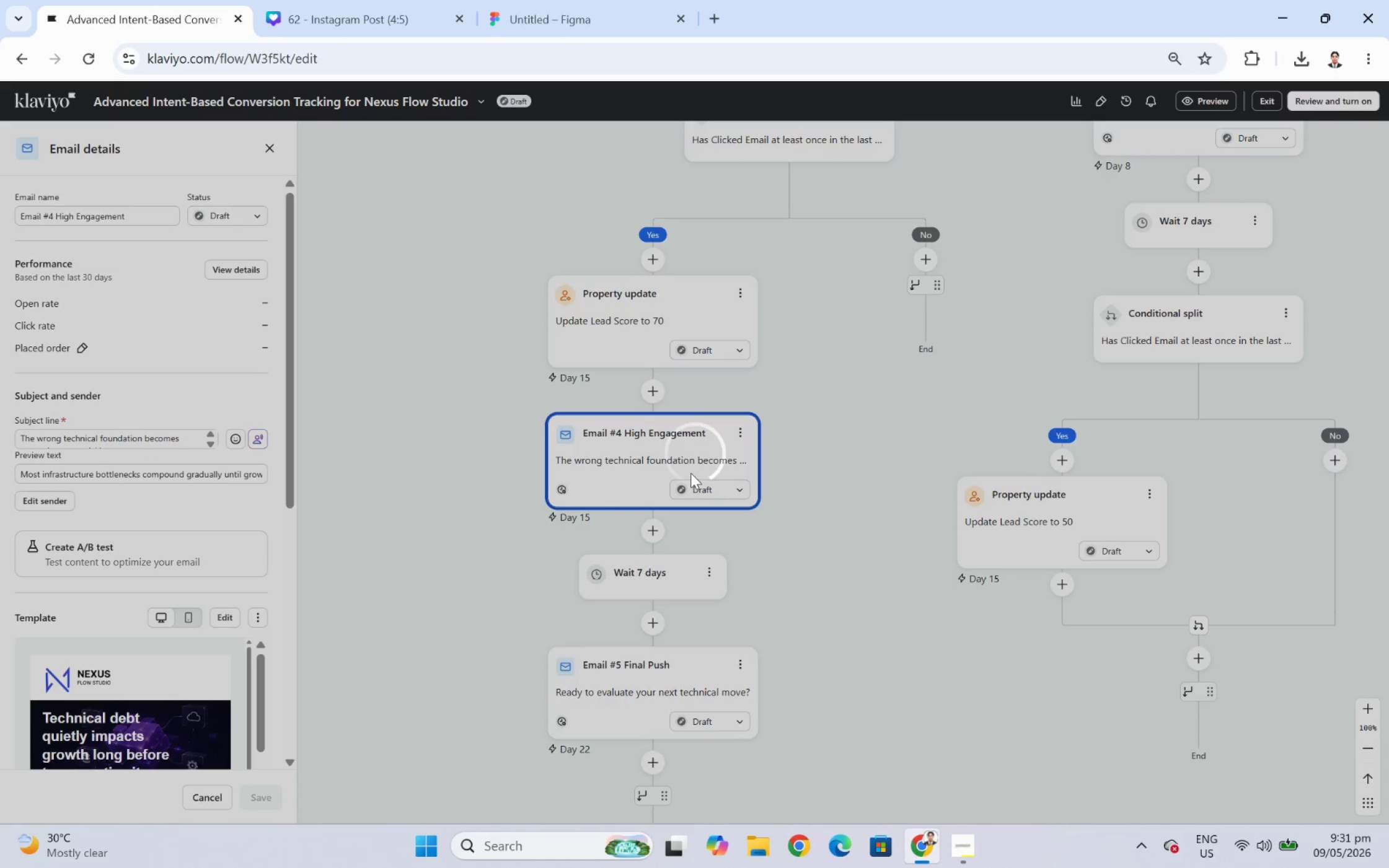 
left_click_drag(start_coordinate=[627, 592], to_coordinate=[912, 305])
 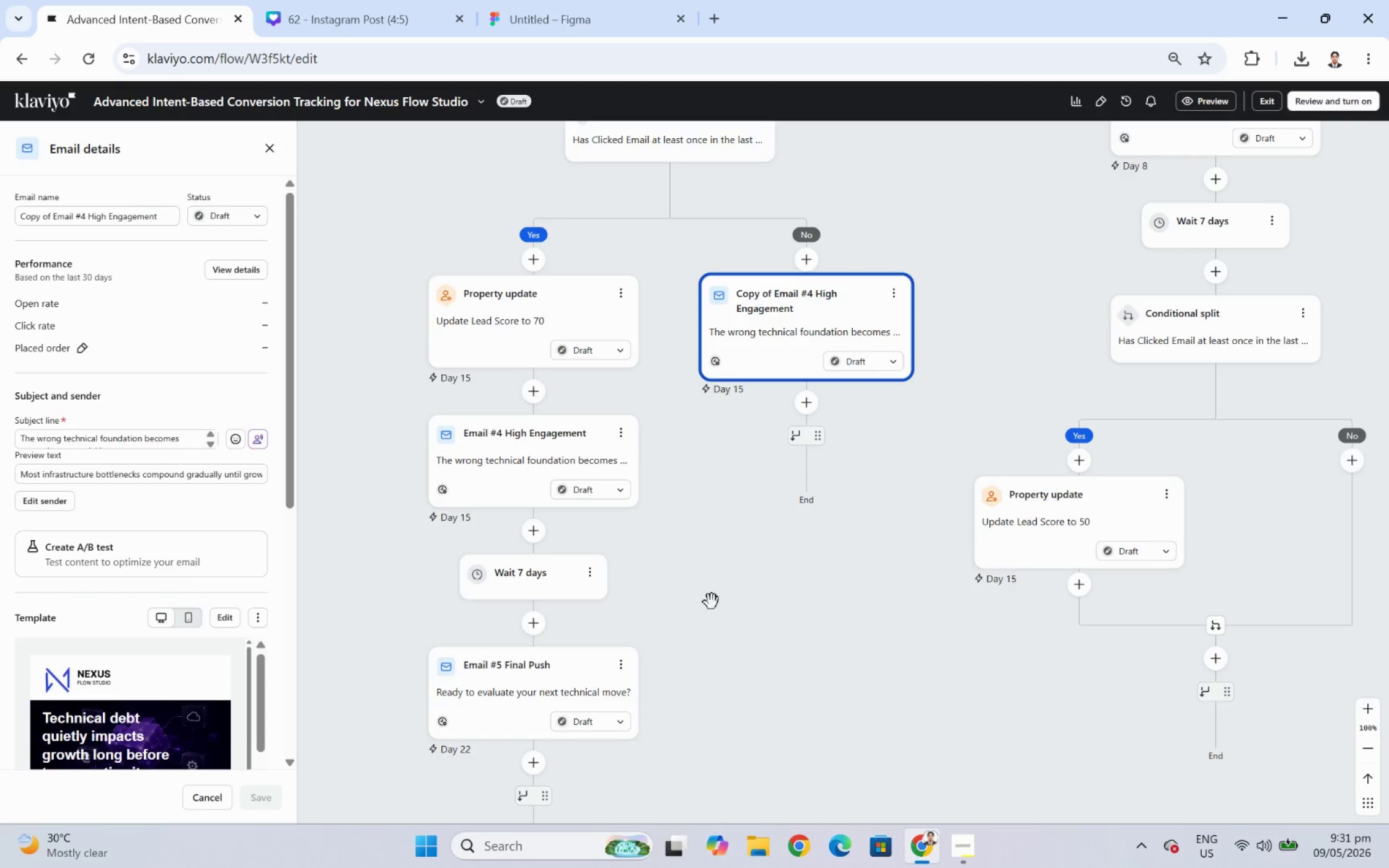 
left_click_drag(start_coordinate=[852, 605], to_coordinate=[1011, 426])
 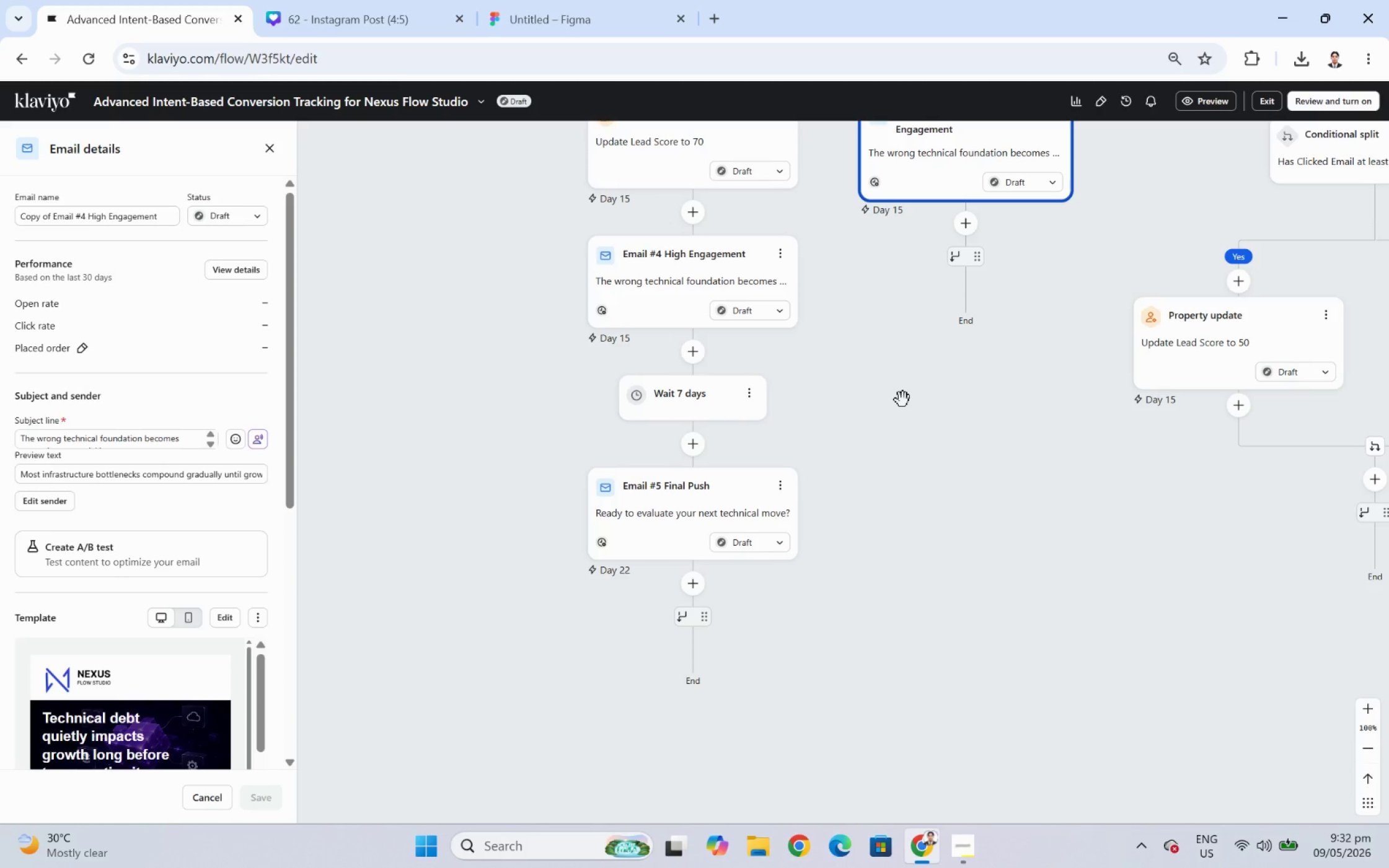 
wait(33.47)
 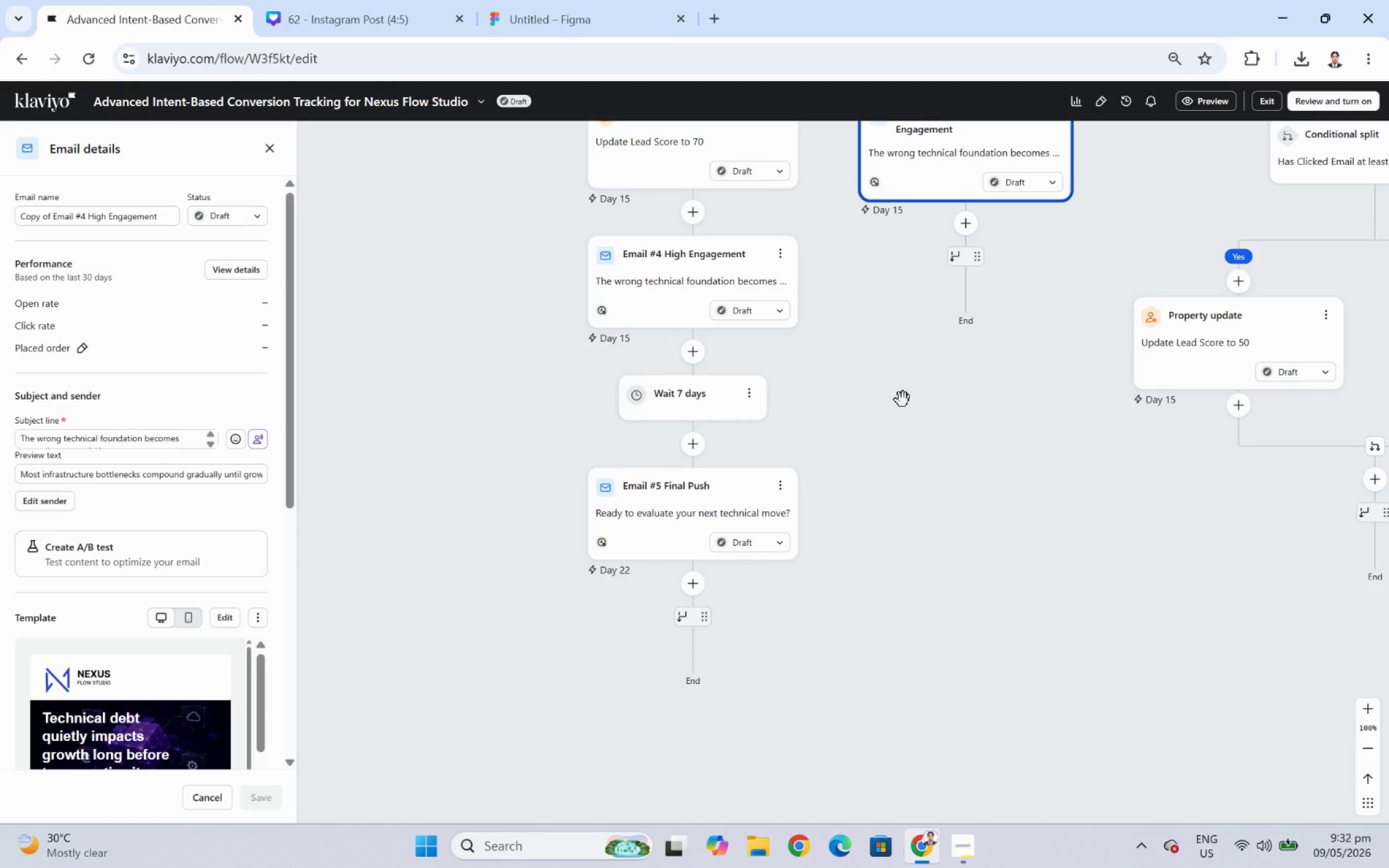 
left_click_drag(start_coordinate=[909, 376], to_coordinate=[944, 487])
 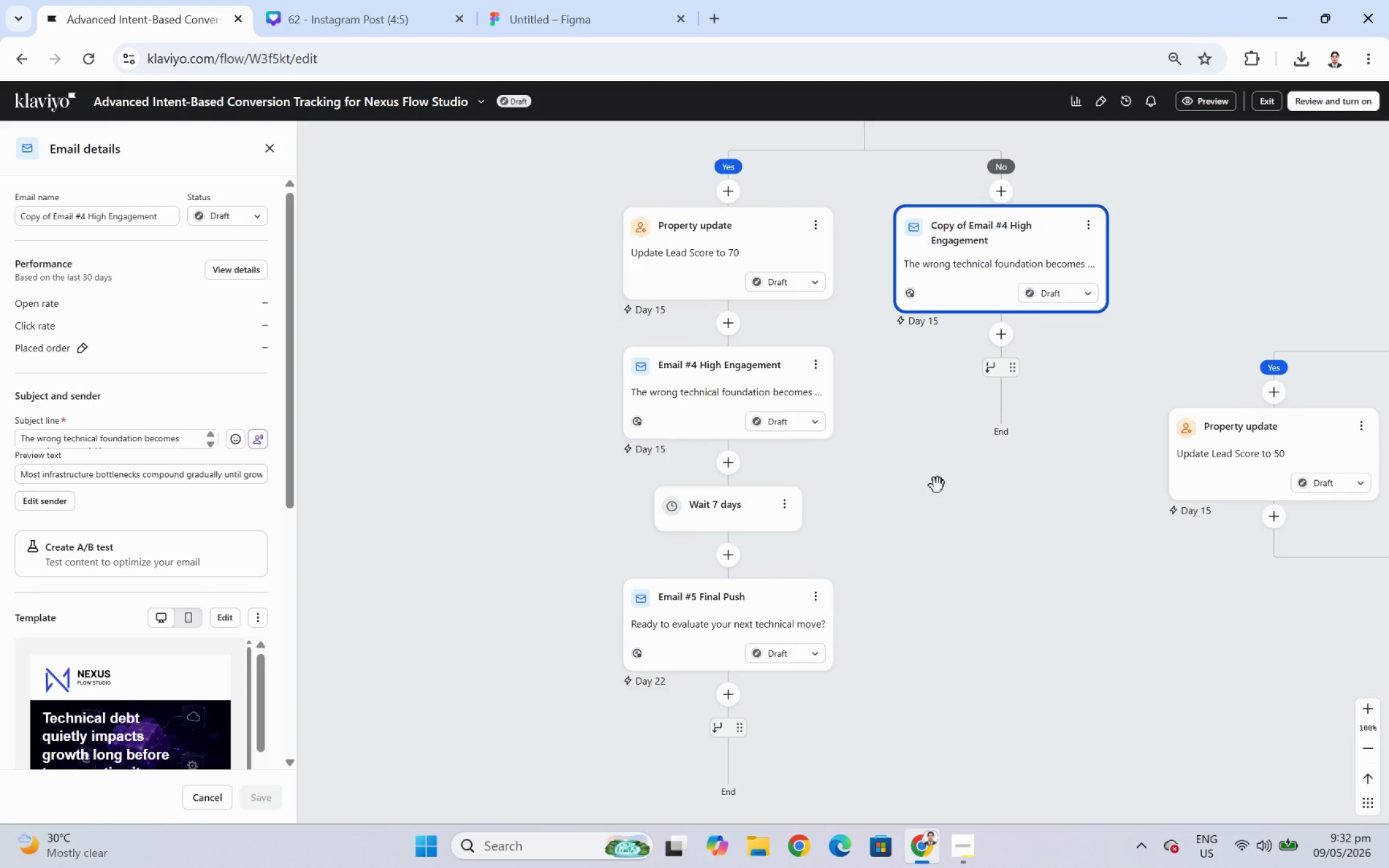 
wait(11.28)
 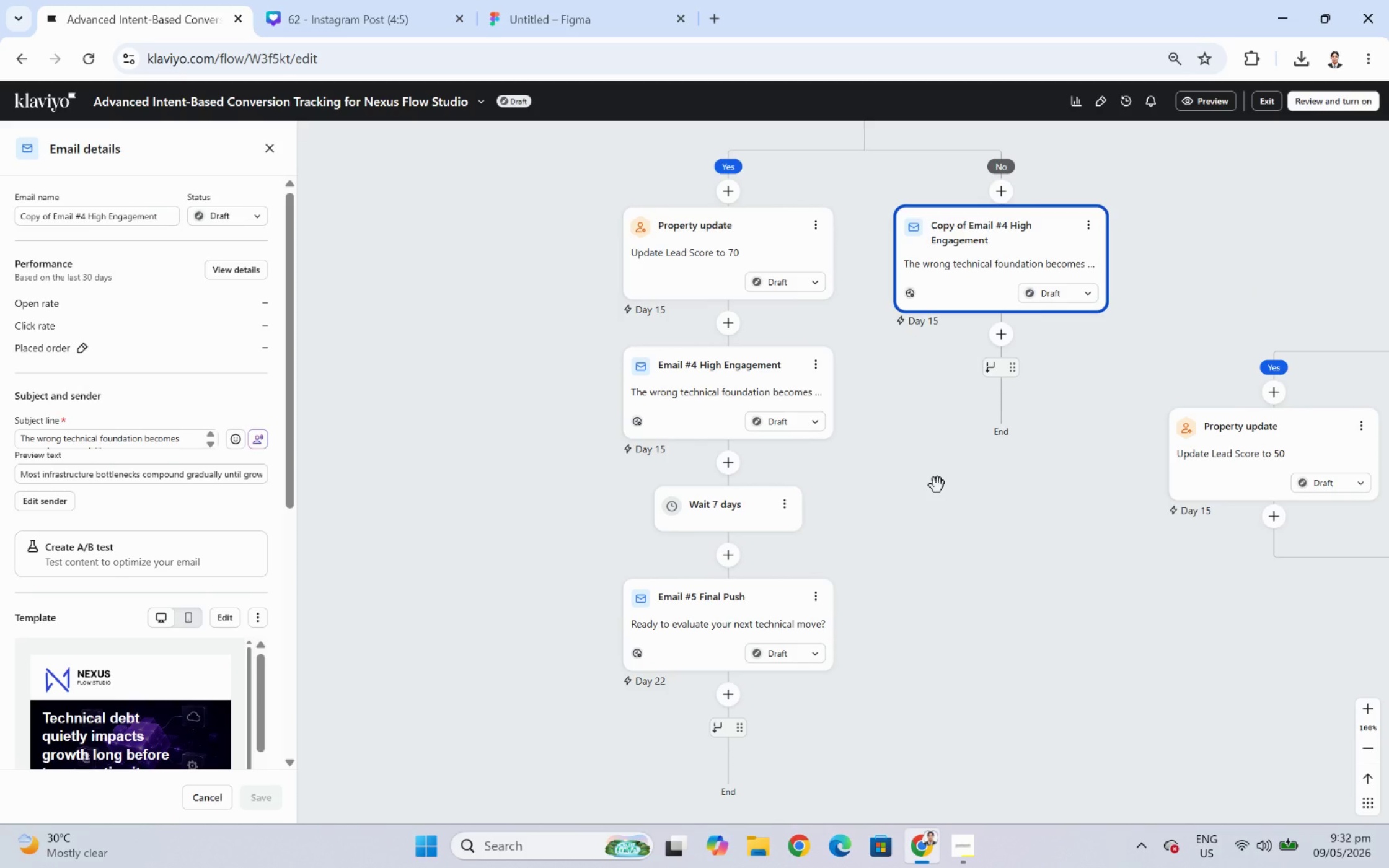 
left_click_drag(start_coordinate=[964, 414], to_coordinate=[917, 428])
 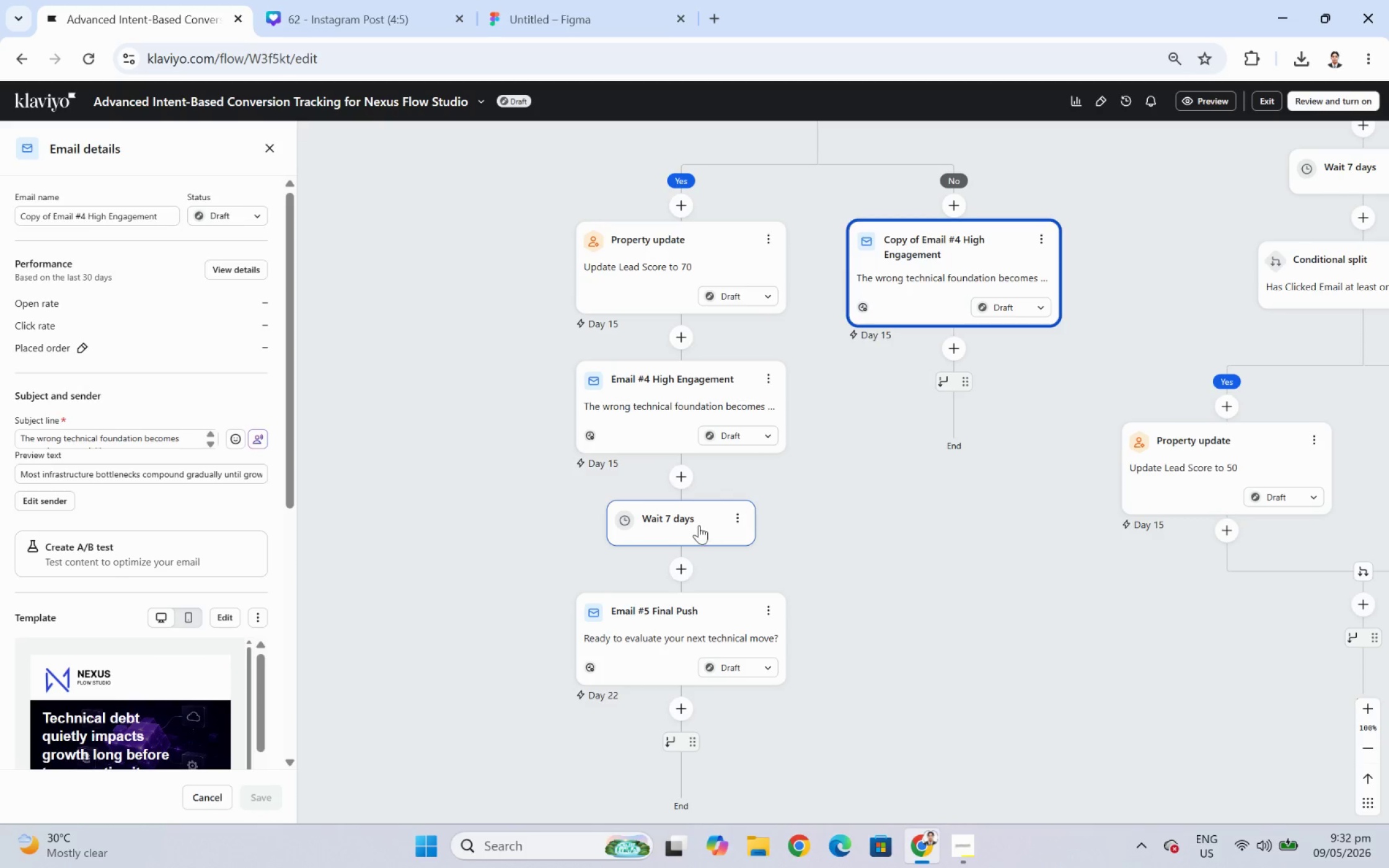 
left_click_drag(start_coordinate=[893, 501], to_coordinate=[838, 504])
 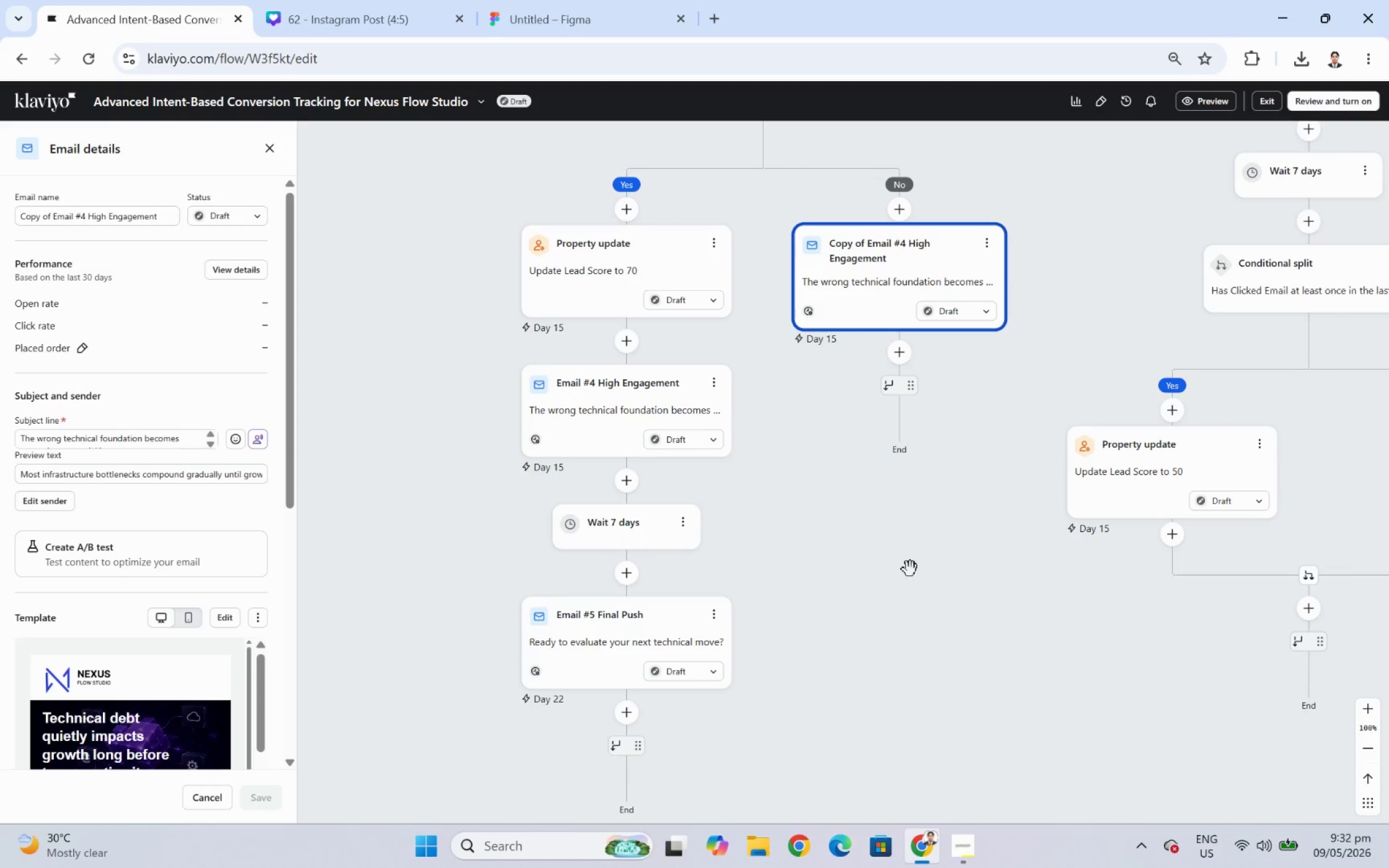 
wait(10.17)
 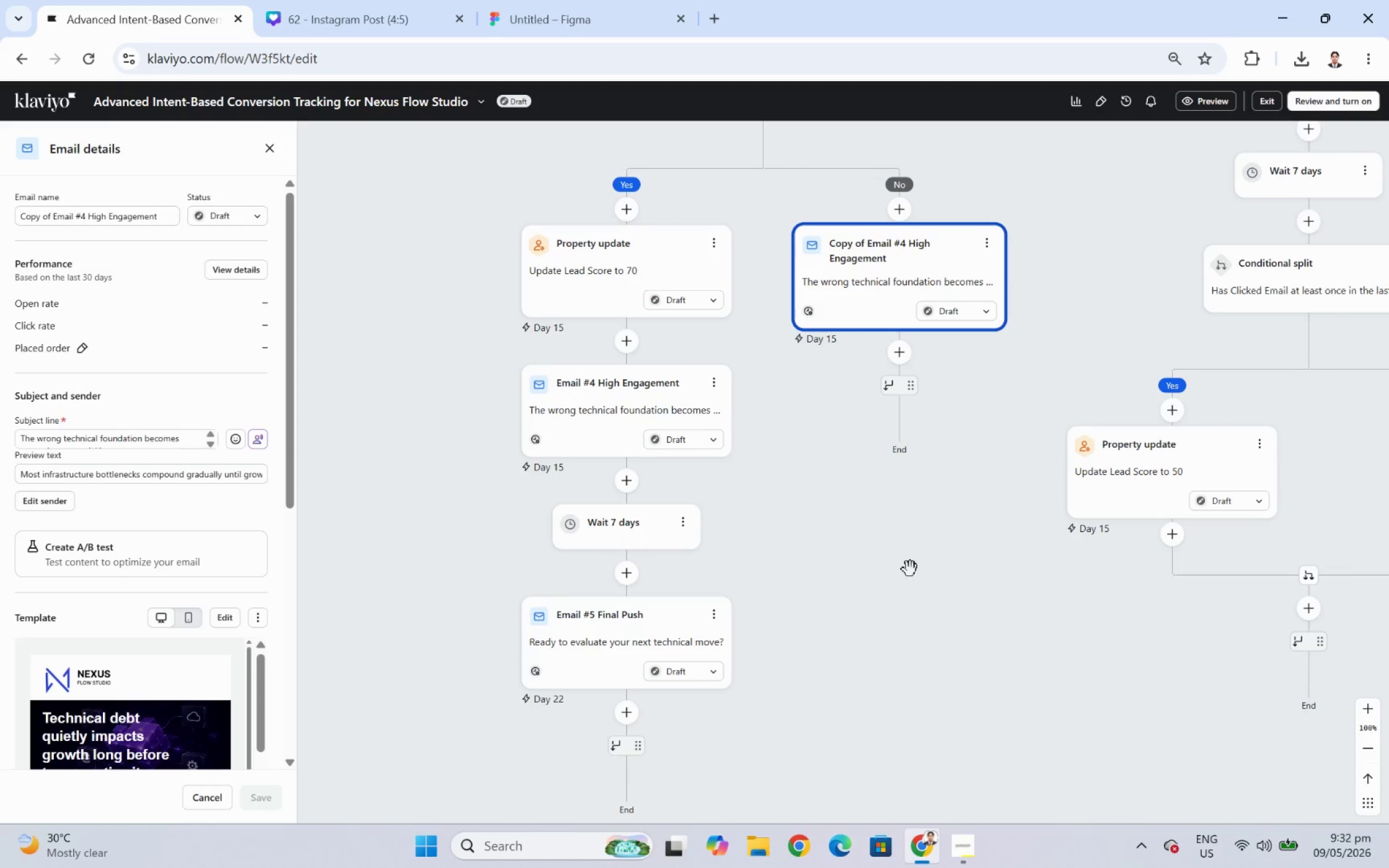 
left_click_drag(start_coordinate=[907, 519], to_coordinate=[961, 550])
 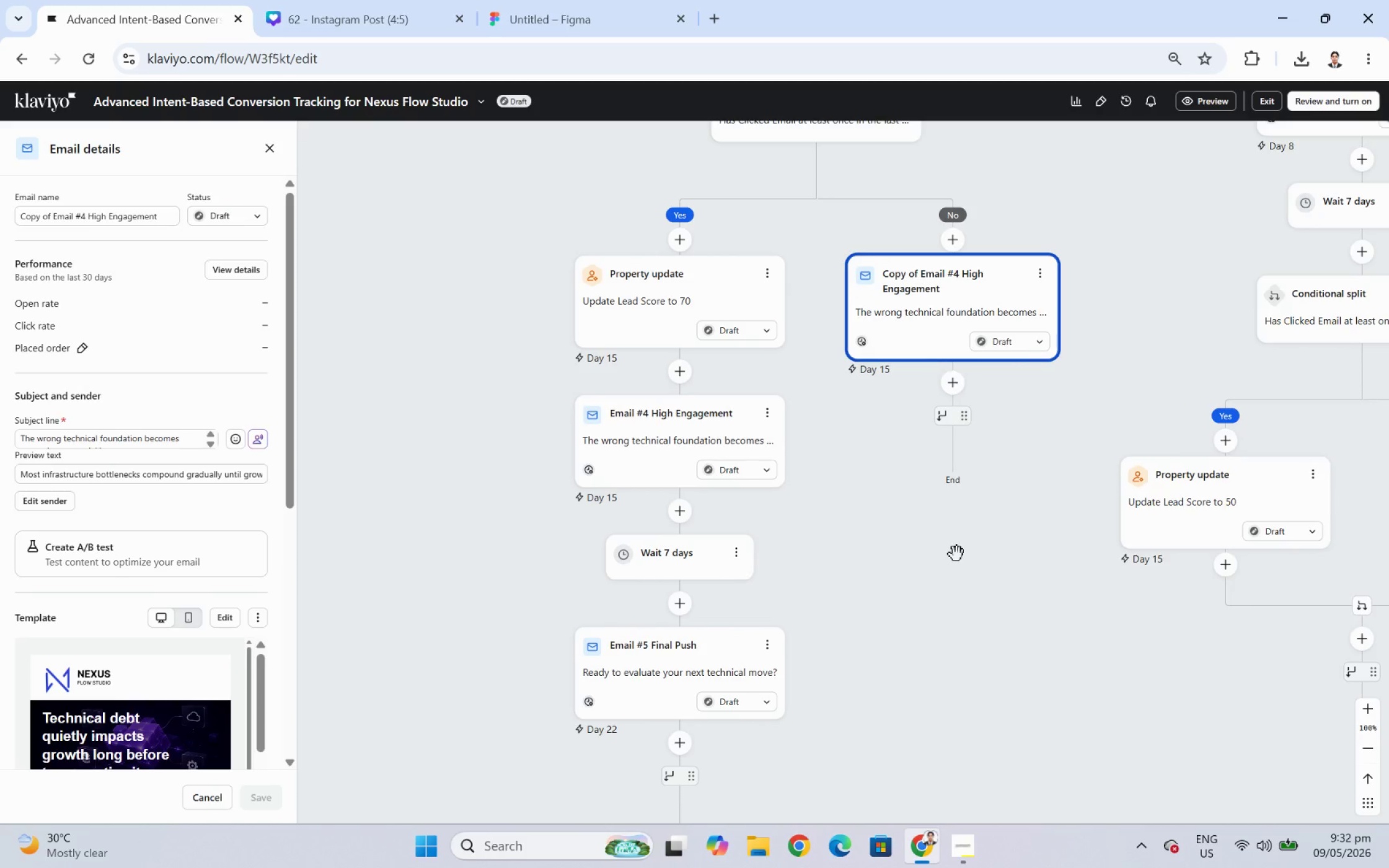 
left_click_drag(start_coordinate=[956, 554], to_coordinate=[896, 709])
 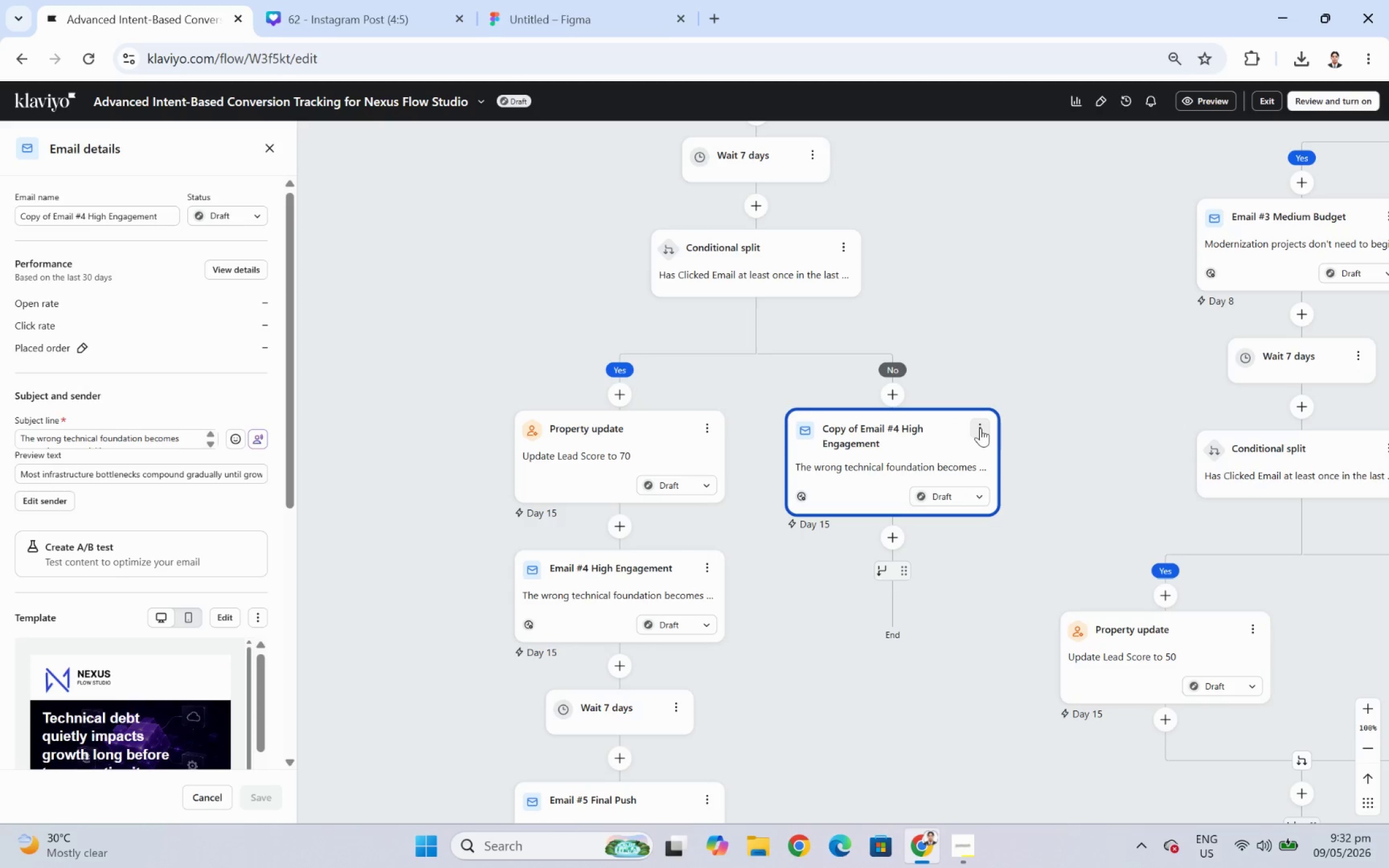 
left_click([979, 426])
 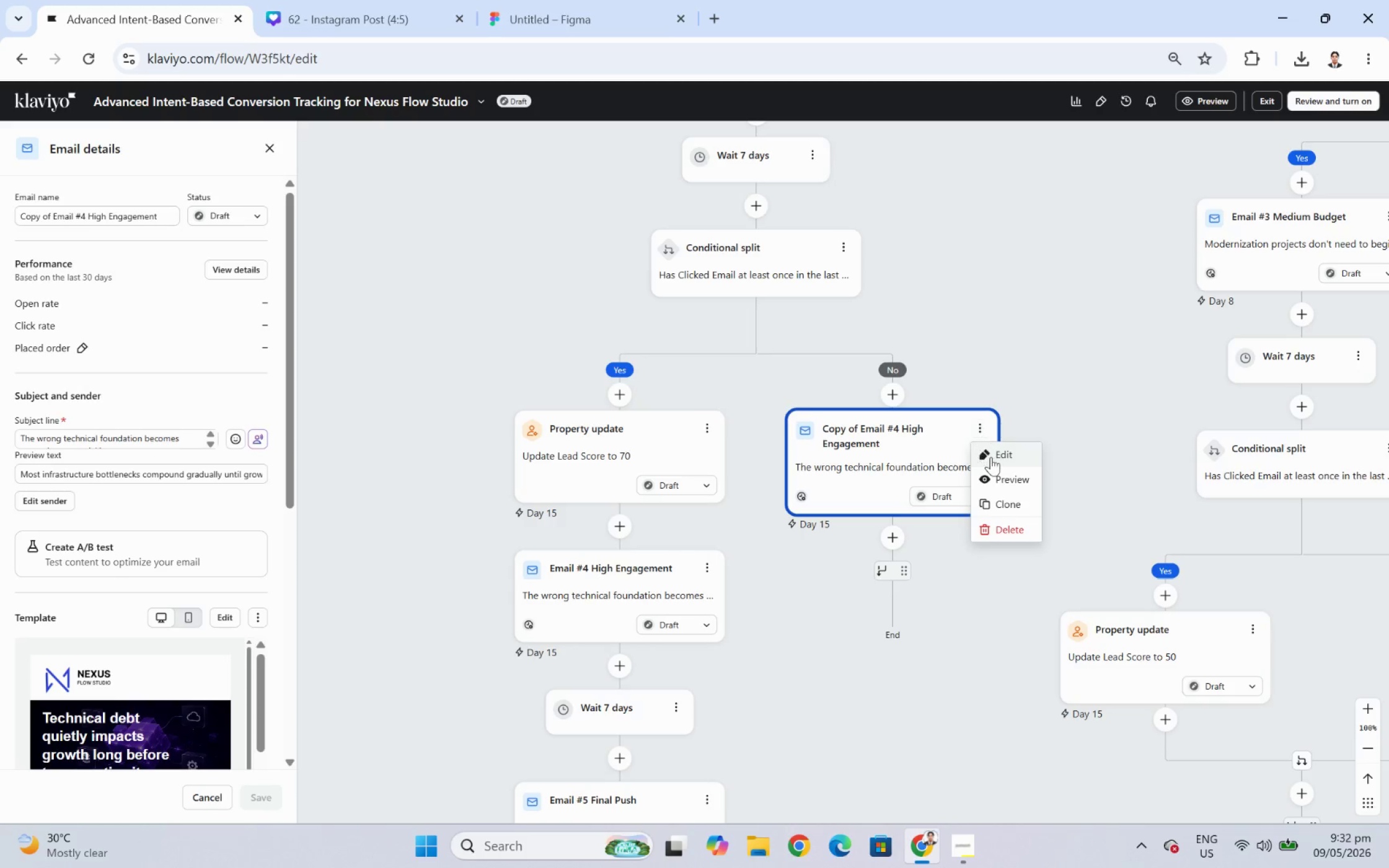 
left_click([990, 457])
 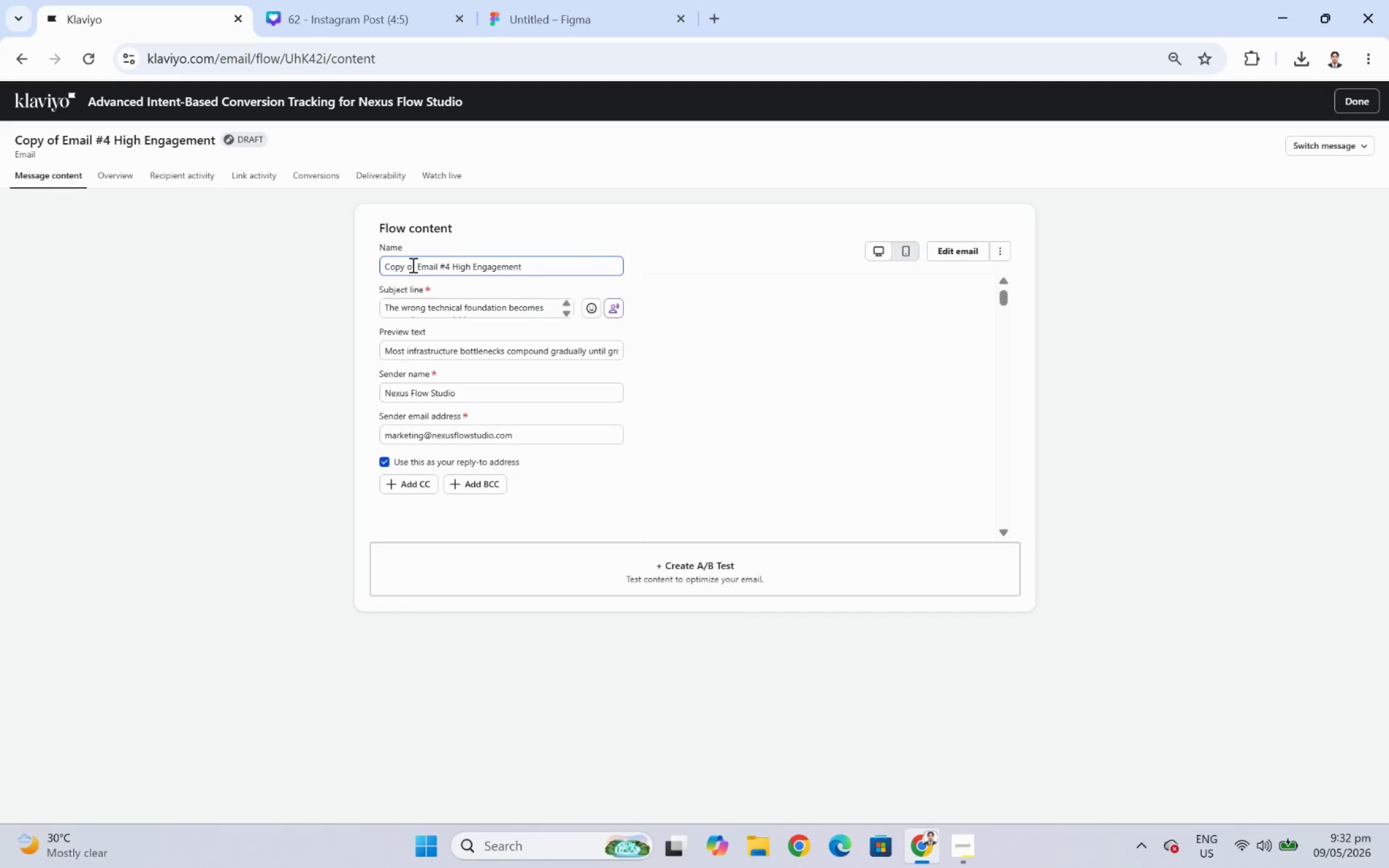 
left_click_drag(start_coordinate=[419, 267], to_coordinate=[290, 271])
 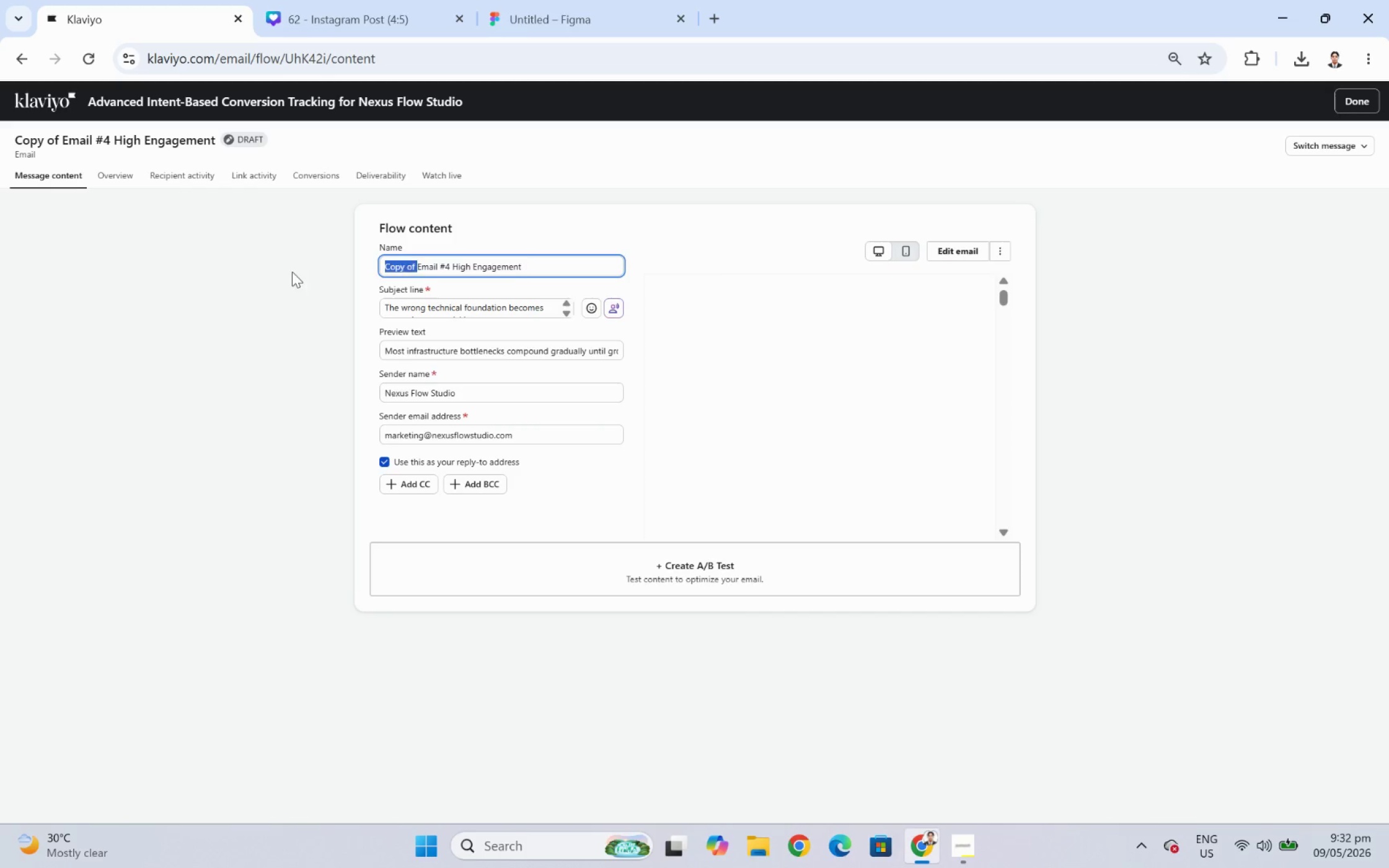 
key(Backspace)
 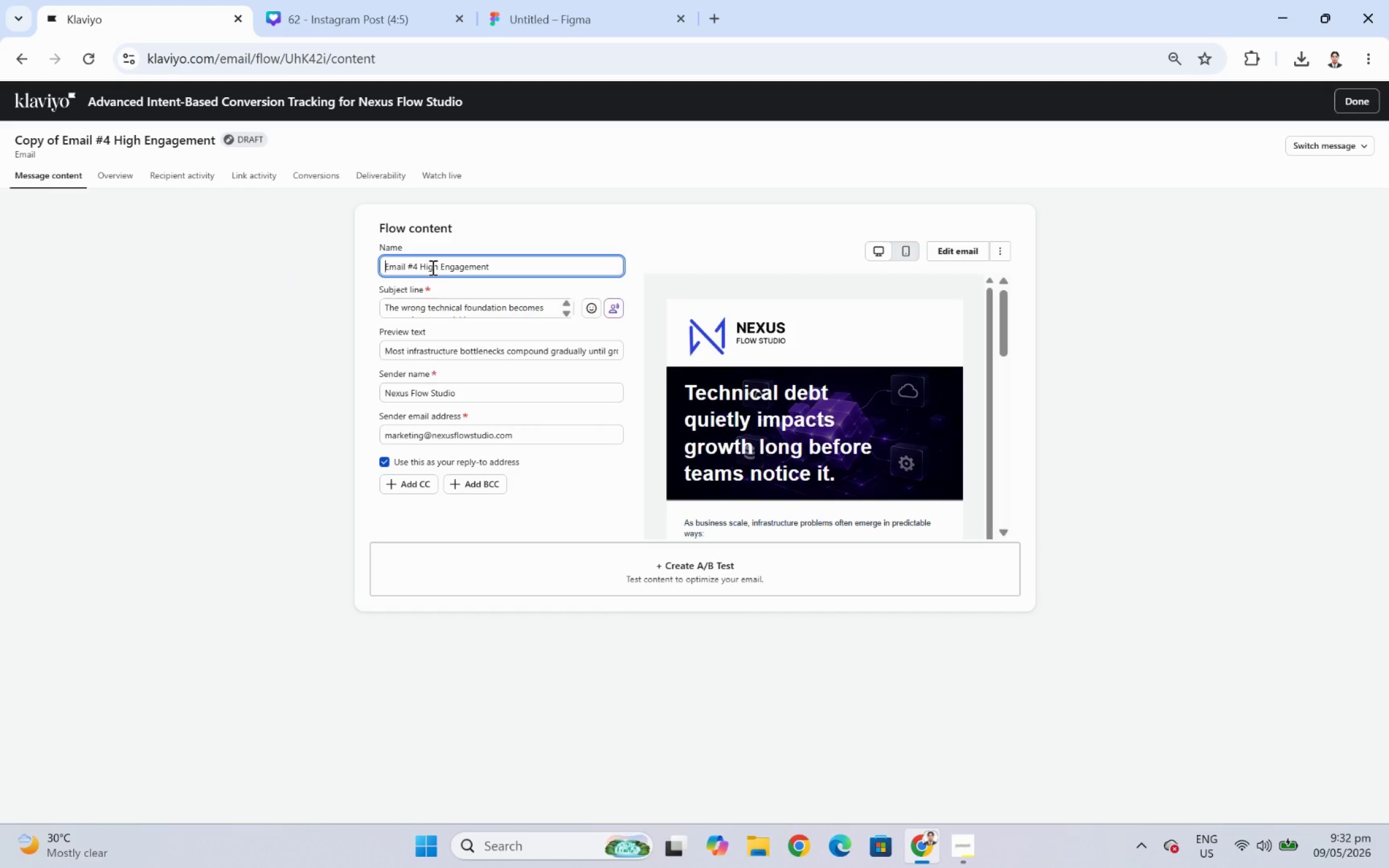 
left_click_drag(start_coordinate=[438, 268], to_coordinate=[422, 271])
 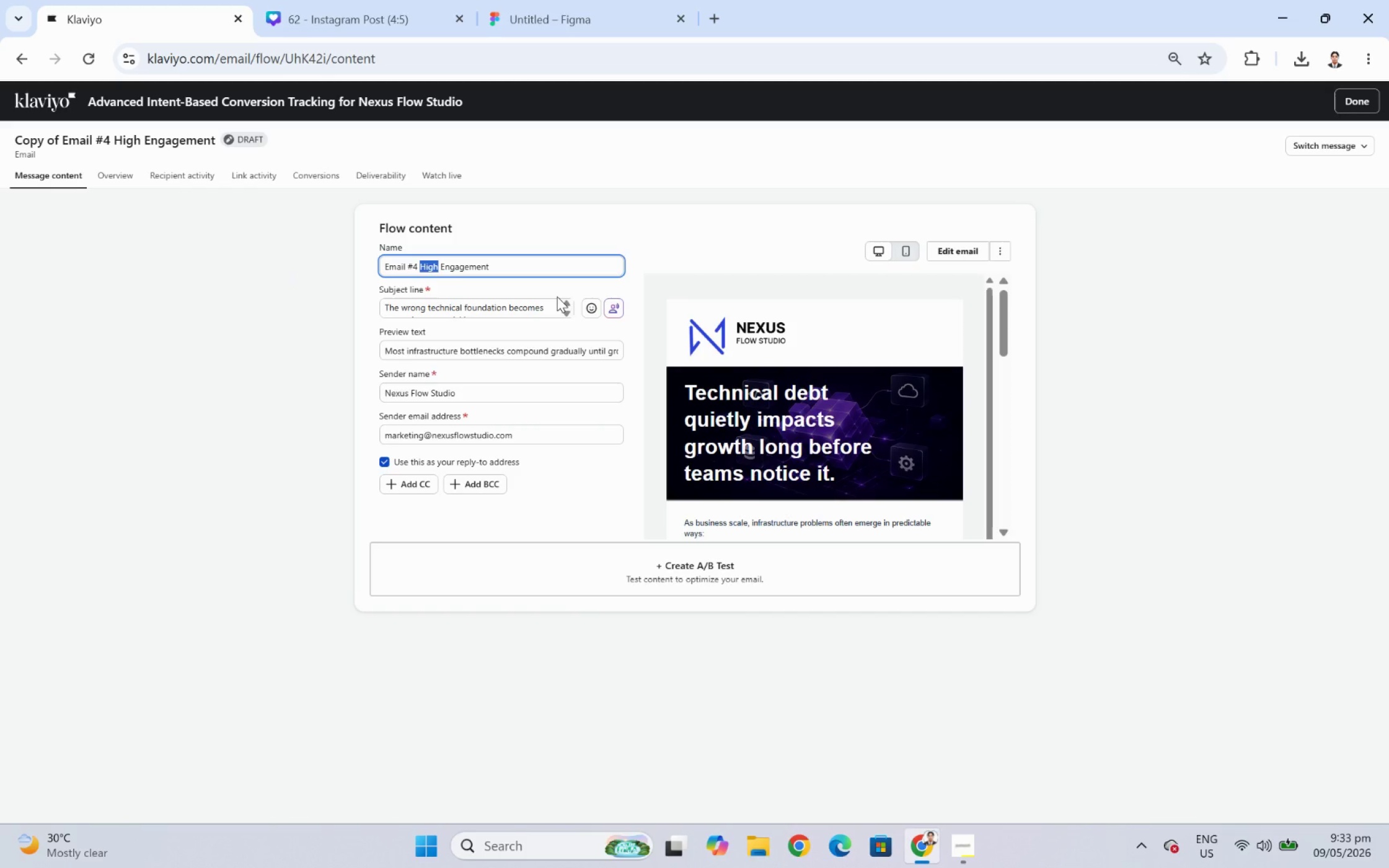 
type(Low)
 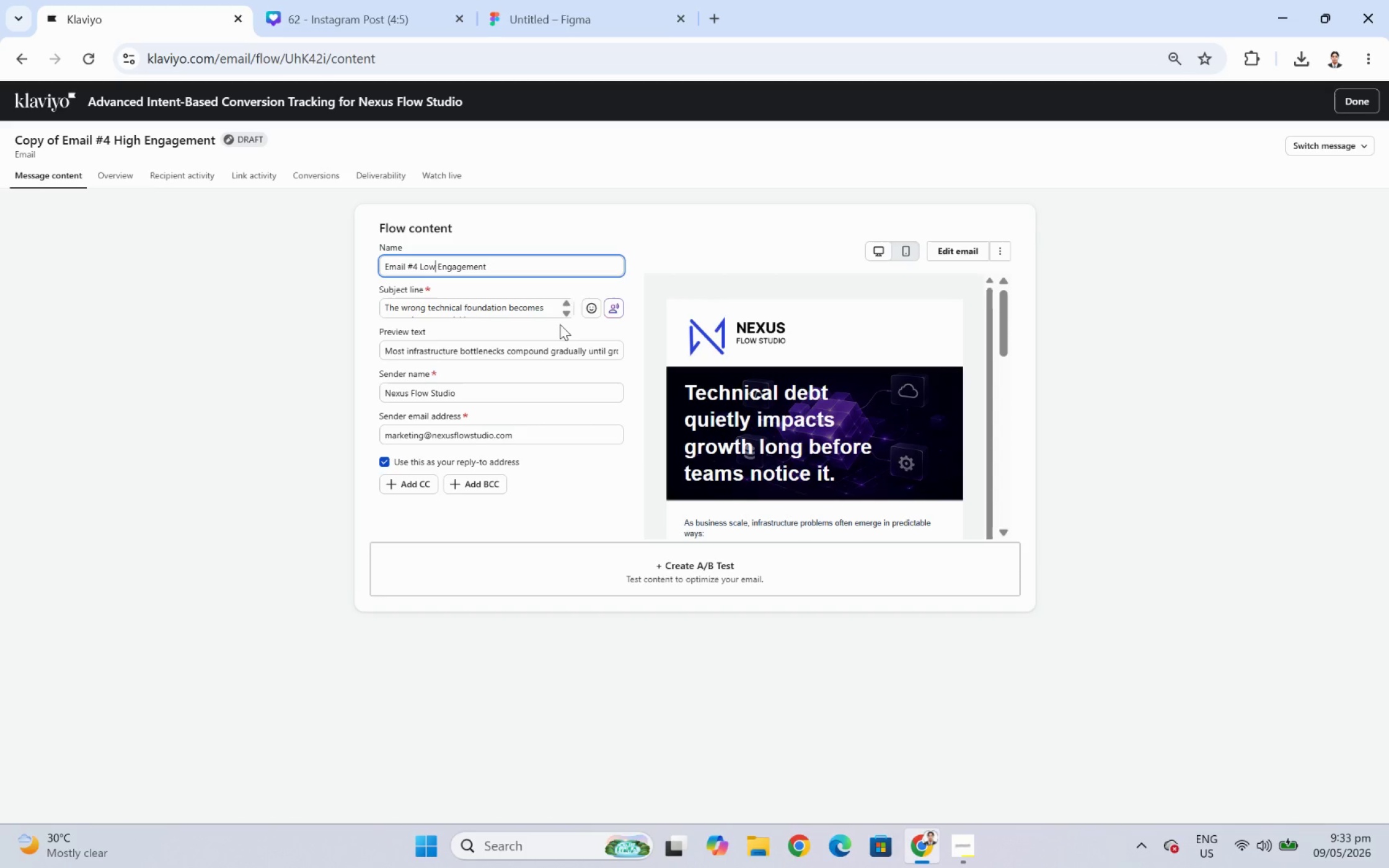 
wait(6.16)
 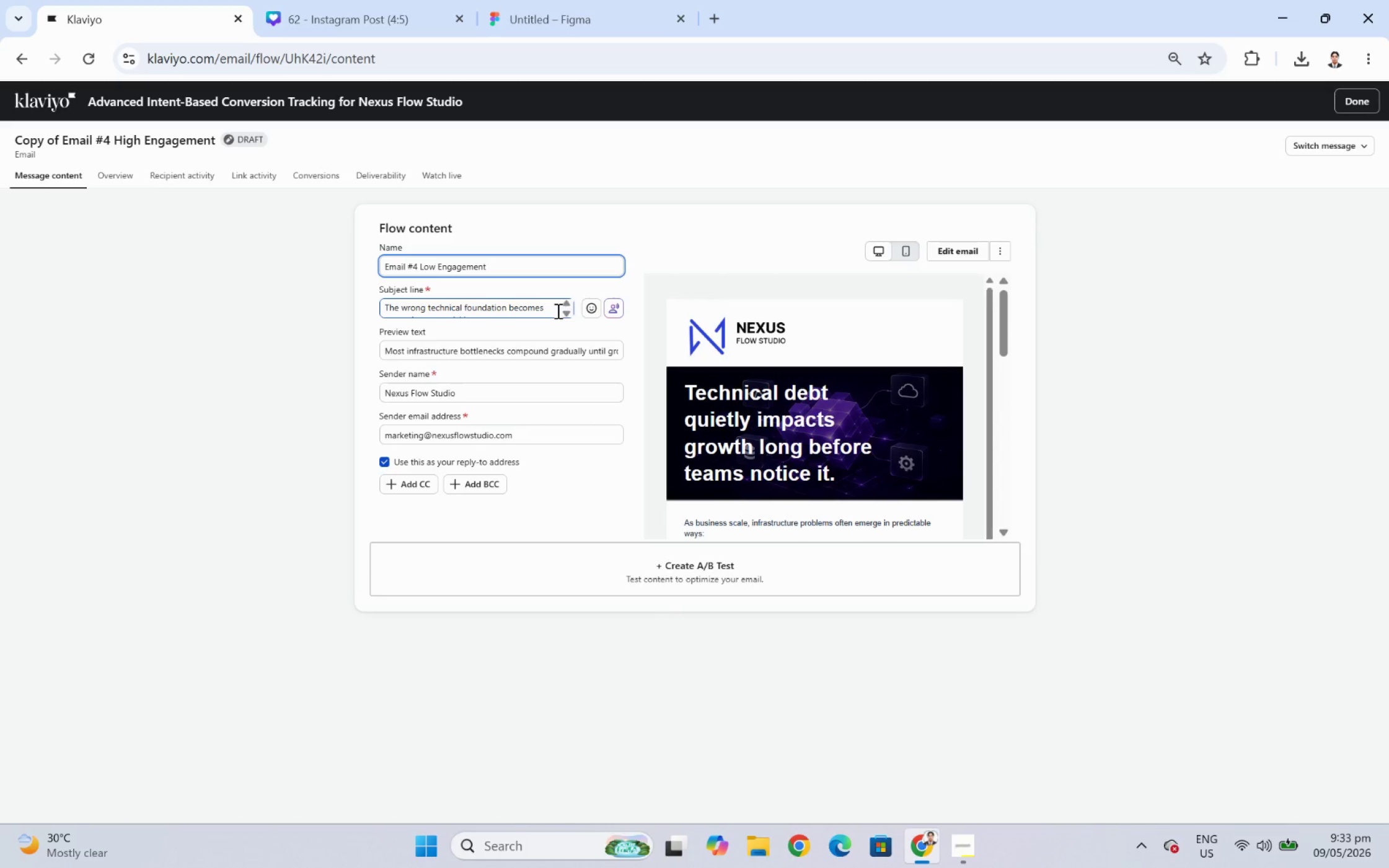 
double_click([516, 312])
 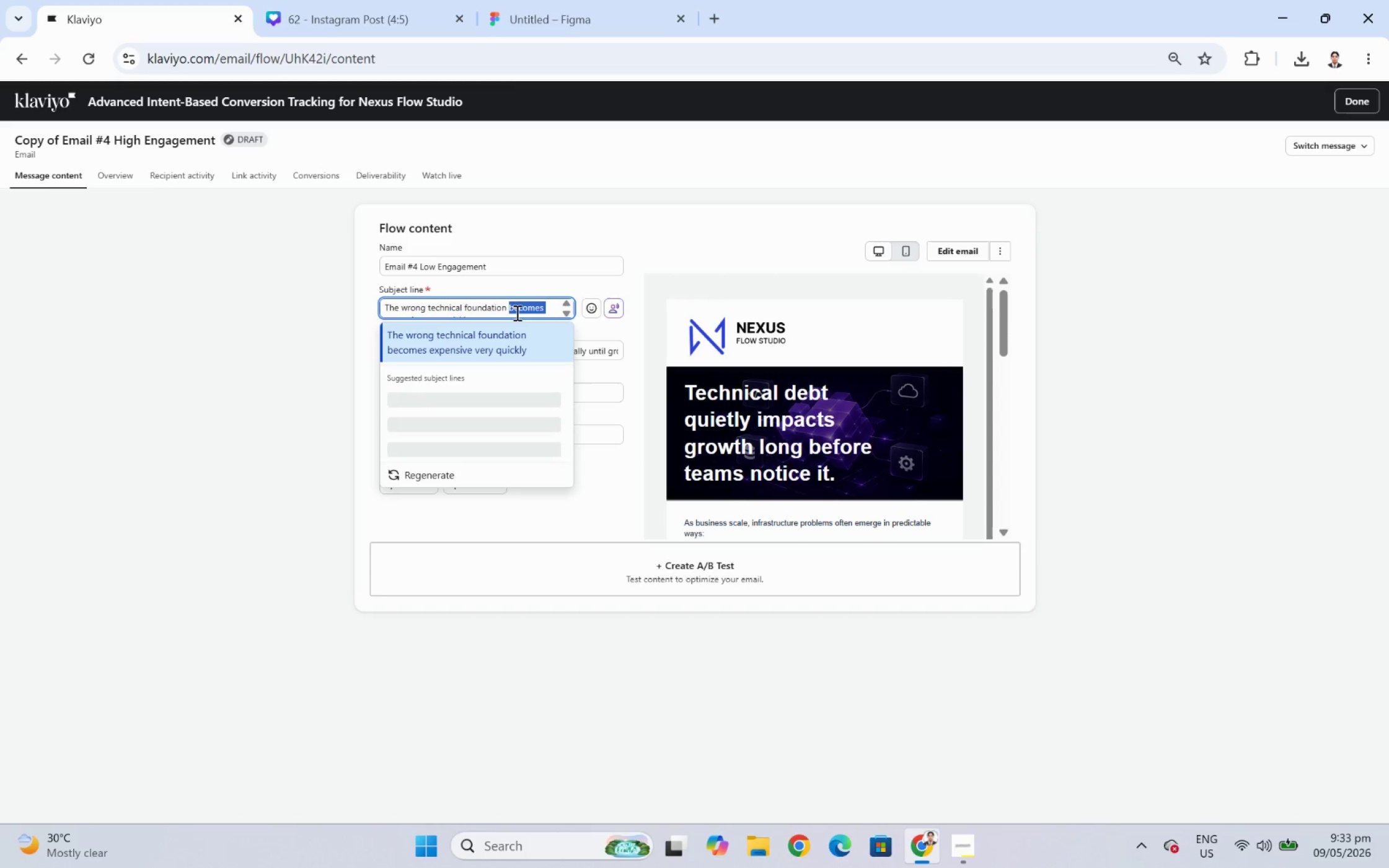 
triple_click([516, 312])
 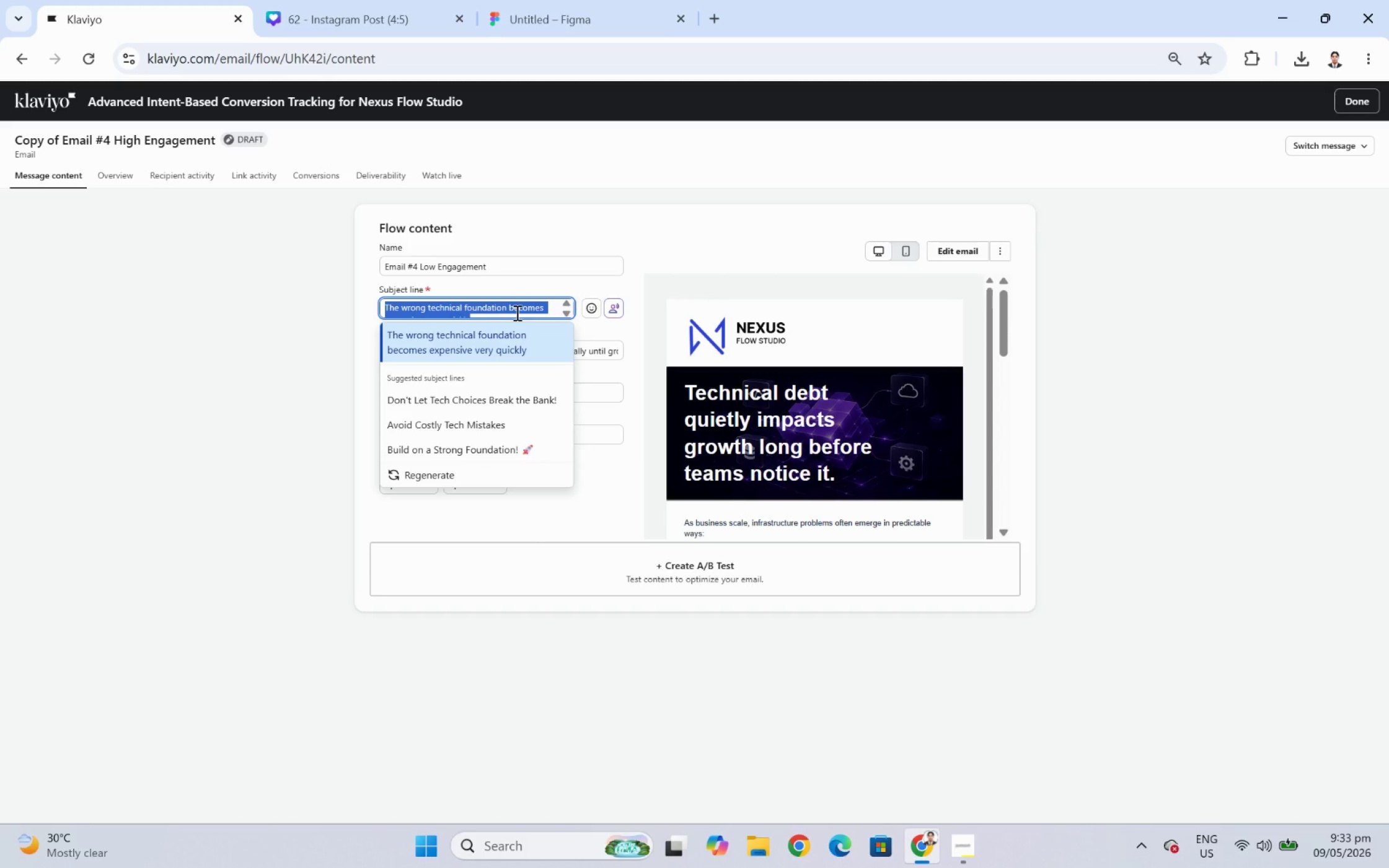 
key(Backspace)
 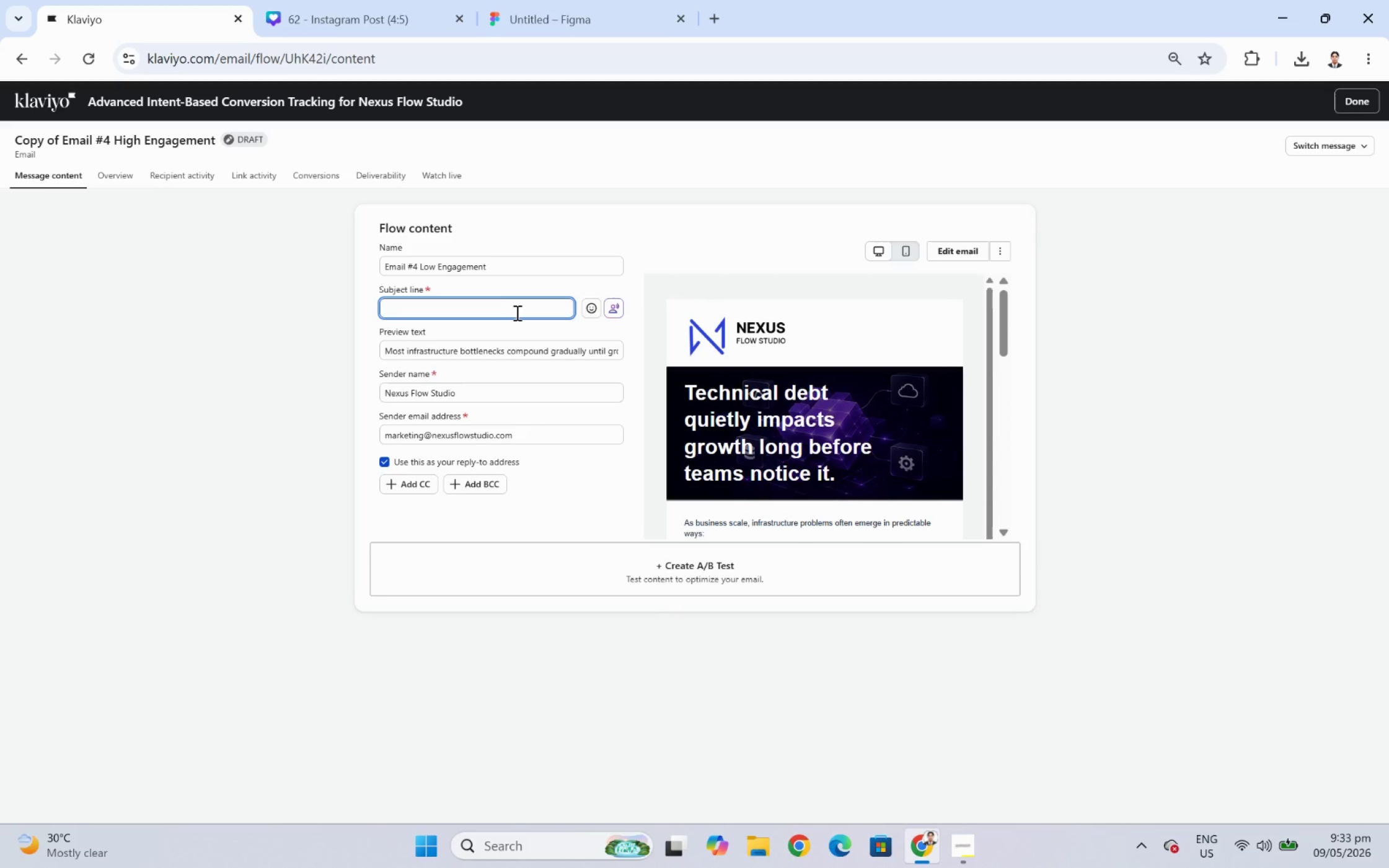 
wait(7.2)
 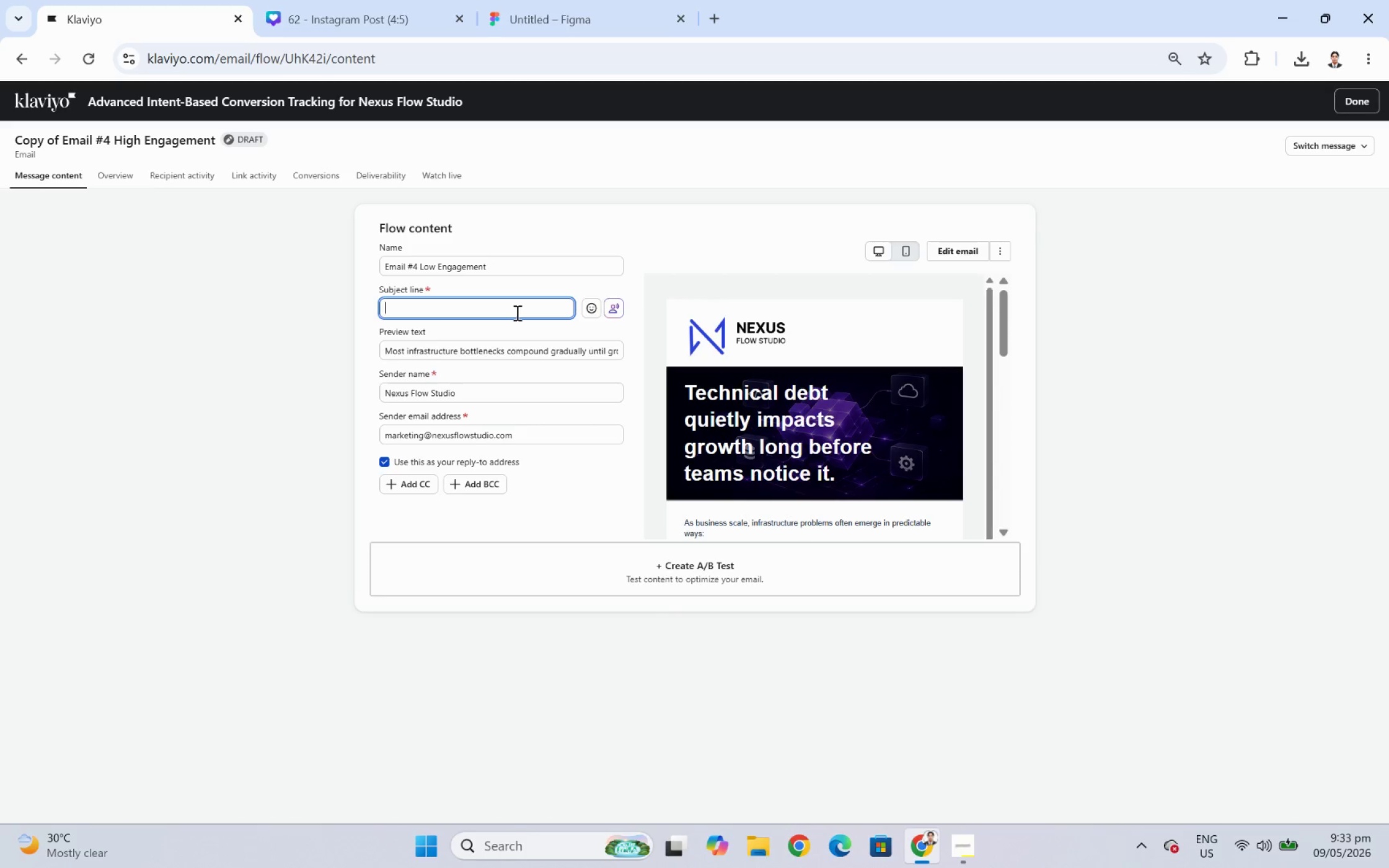 
type(Growth problems are often technical )
 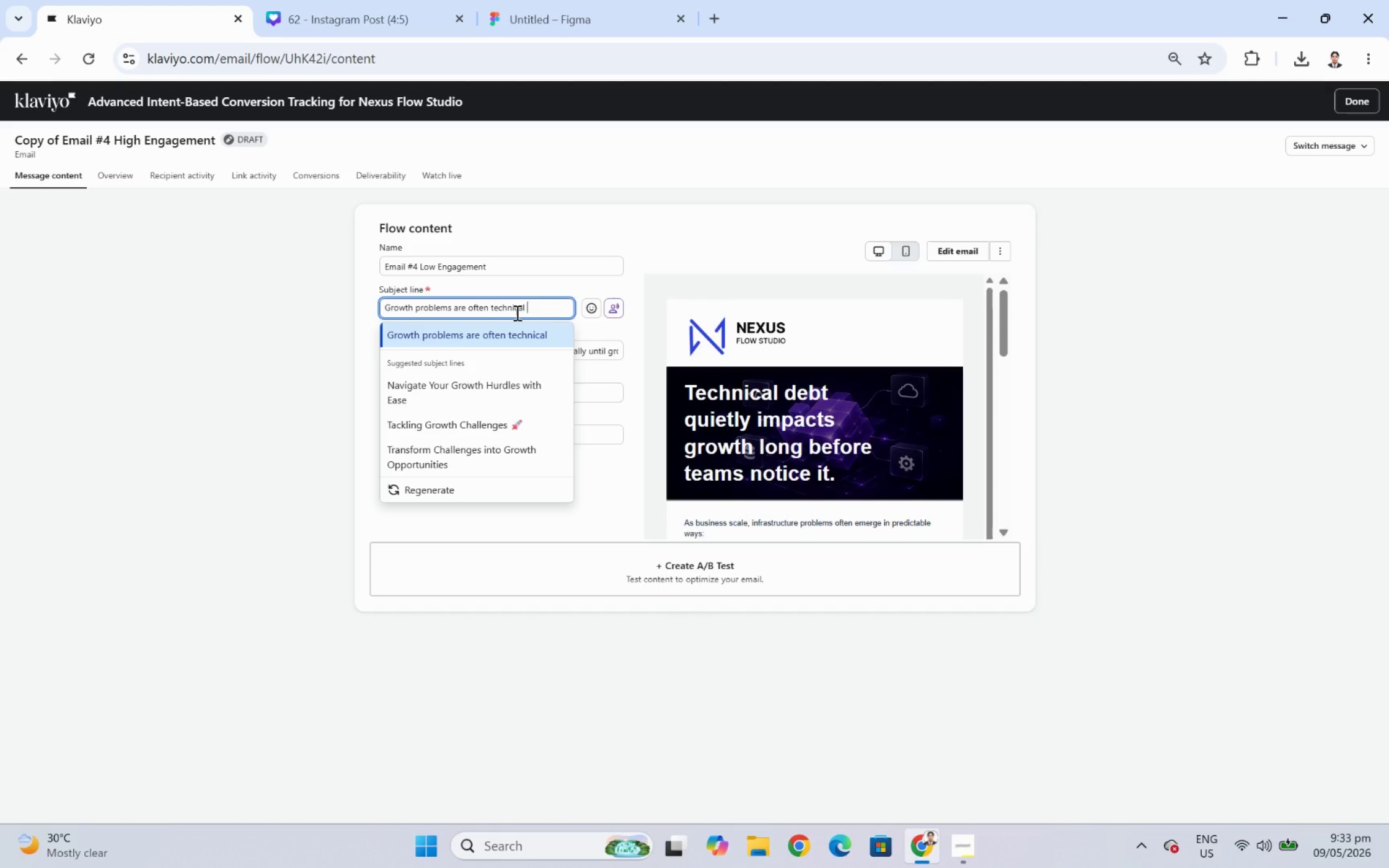 
wait(15.99)
 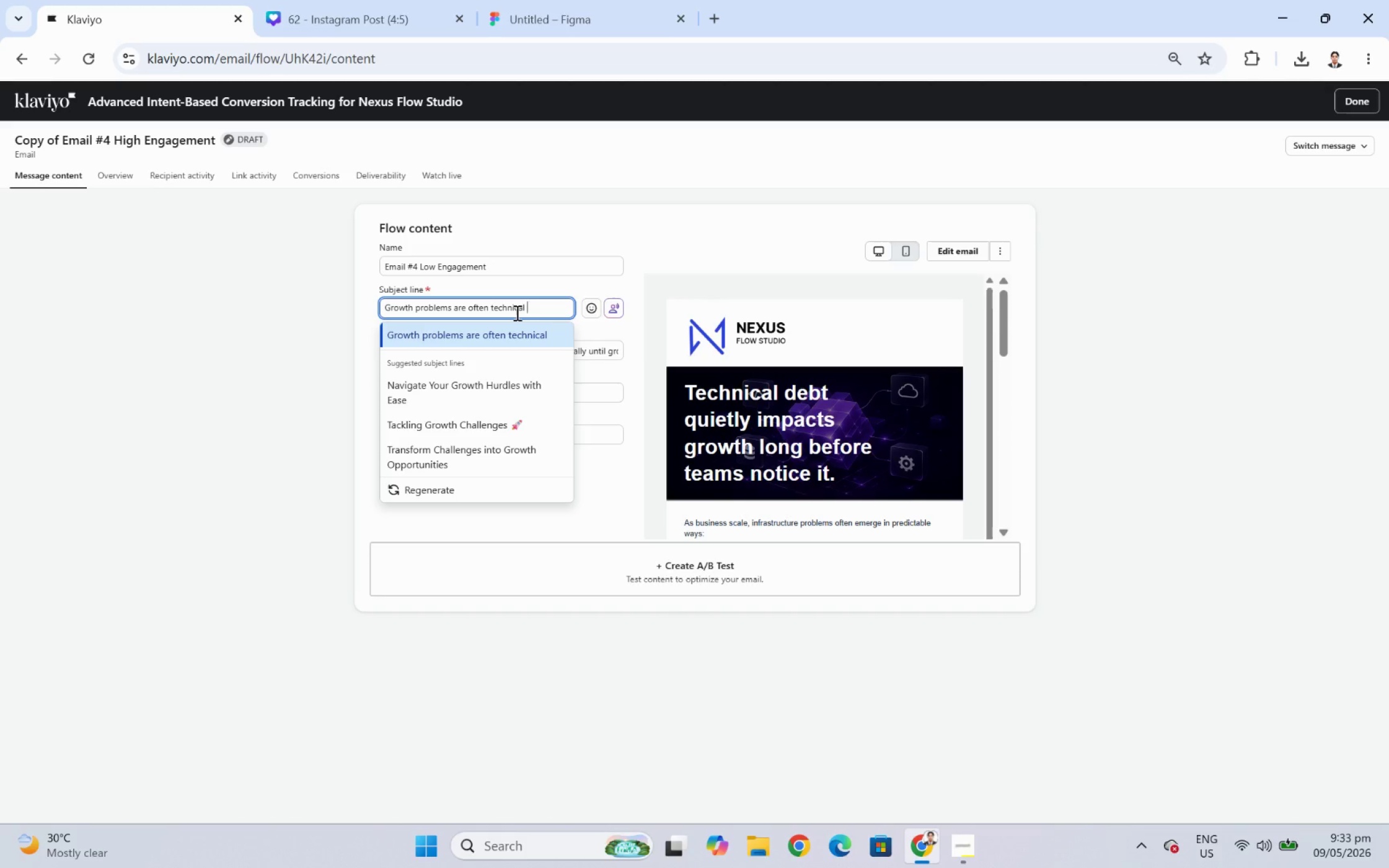 
type(before they)
 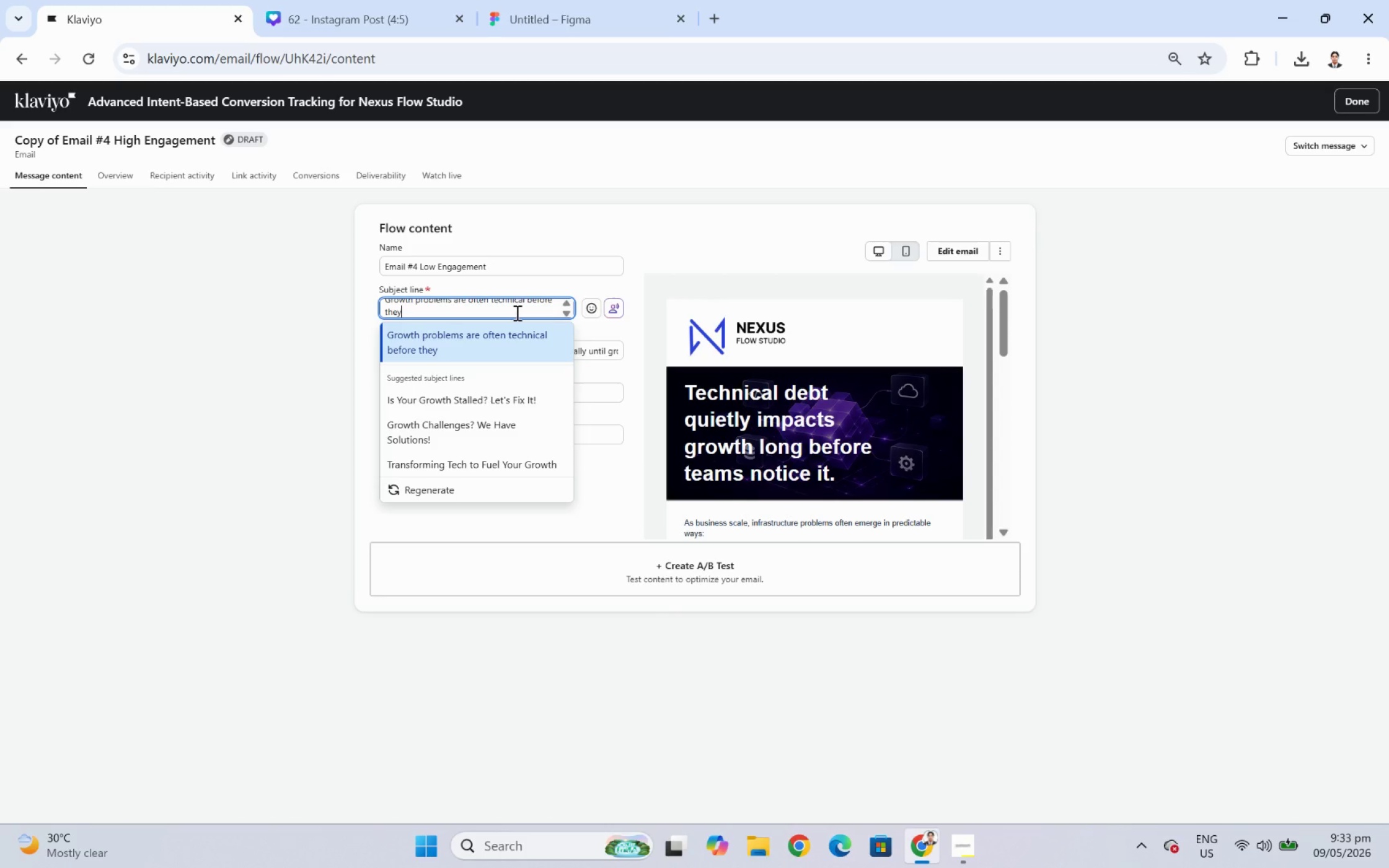 
wait(7.5)
 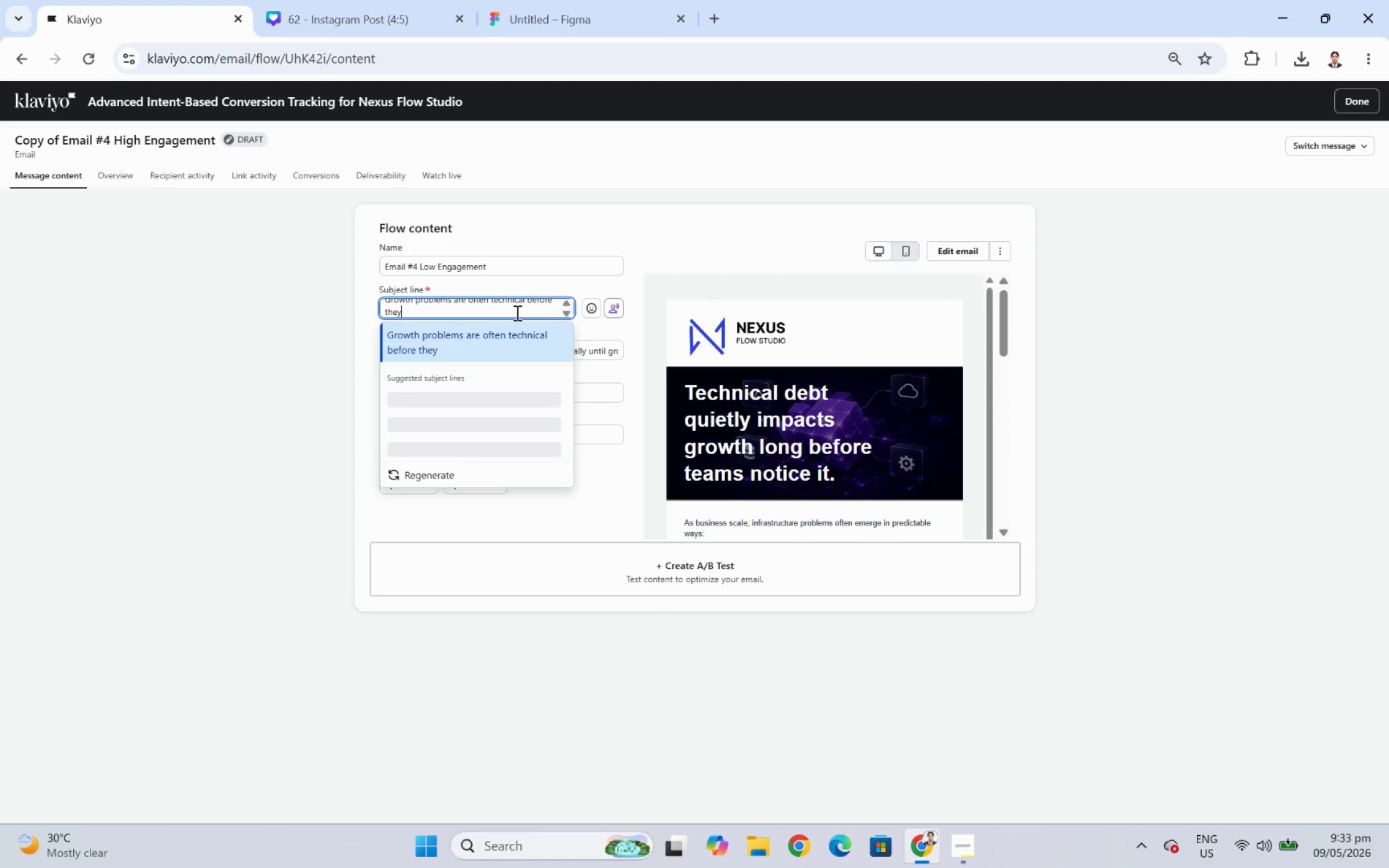 
type('re )
 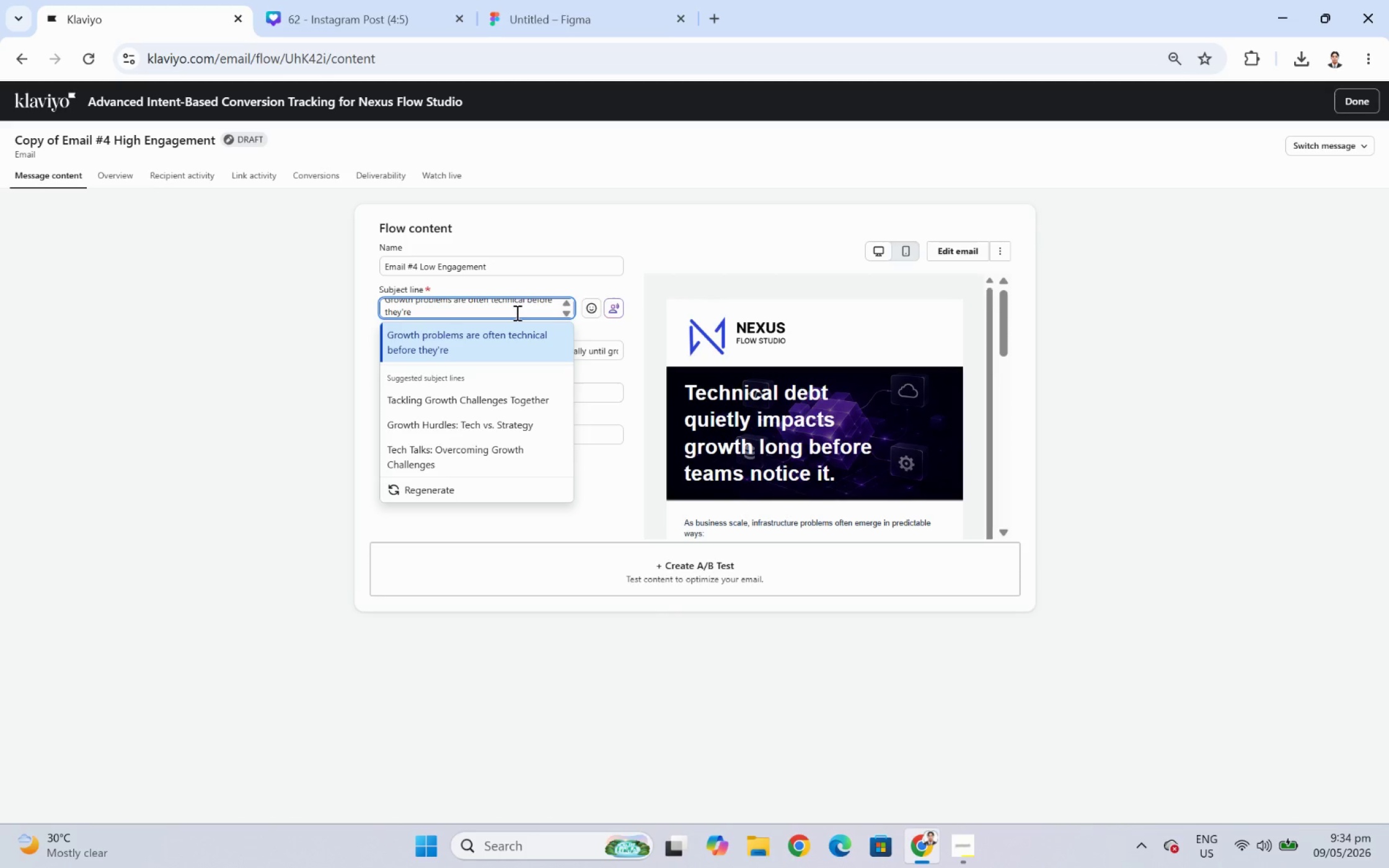 
wait(11.02)
 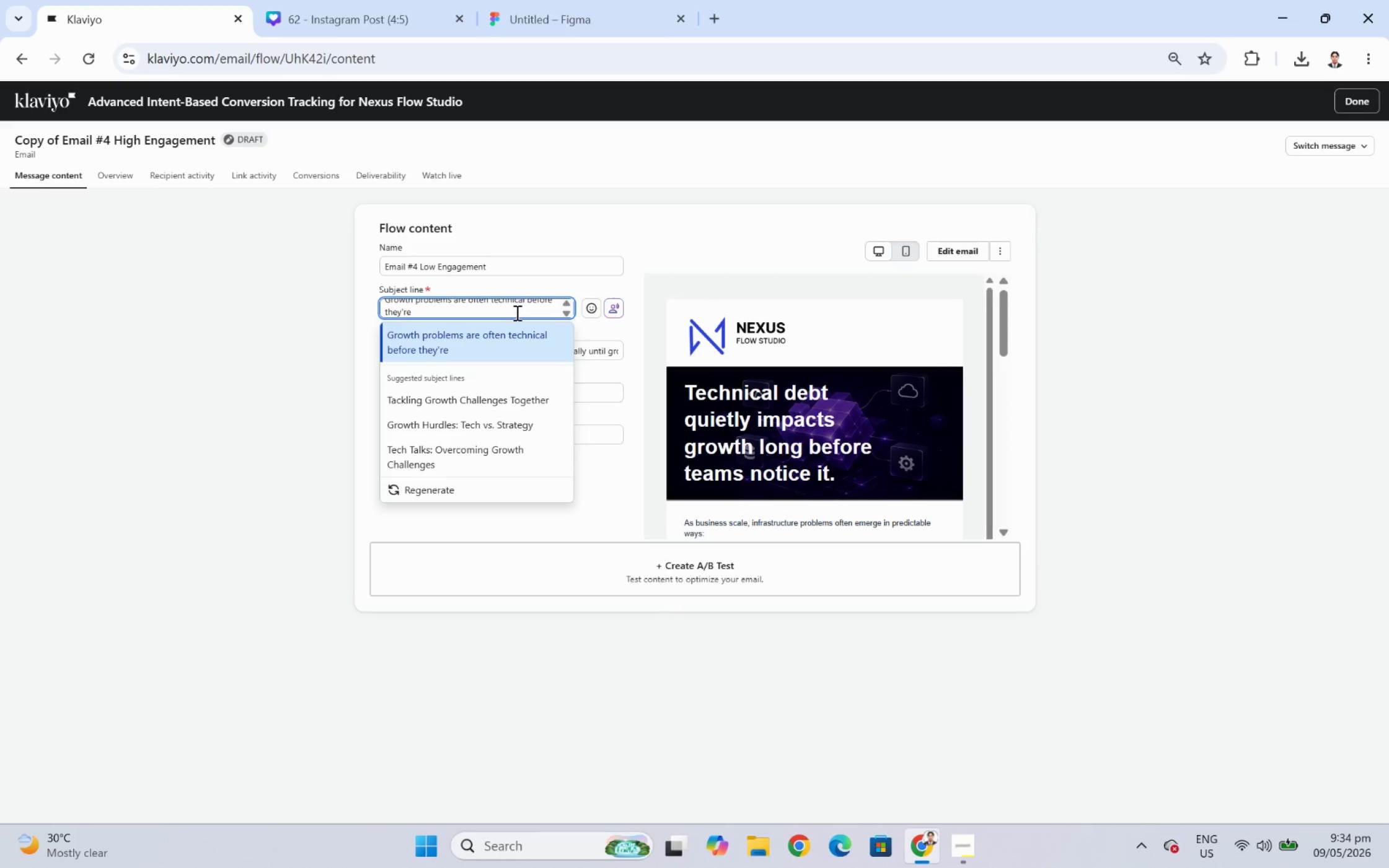 
type(marketing-related)
 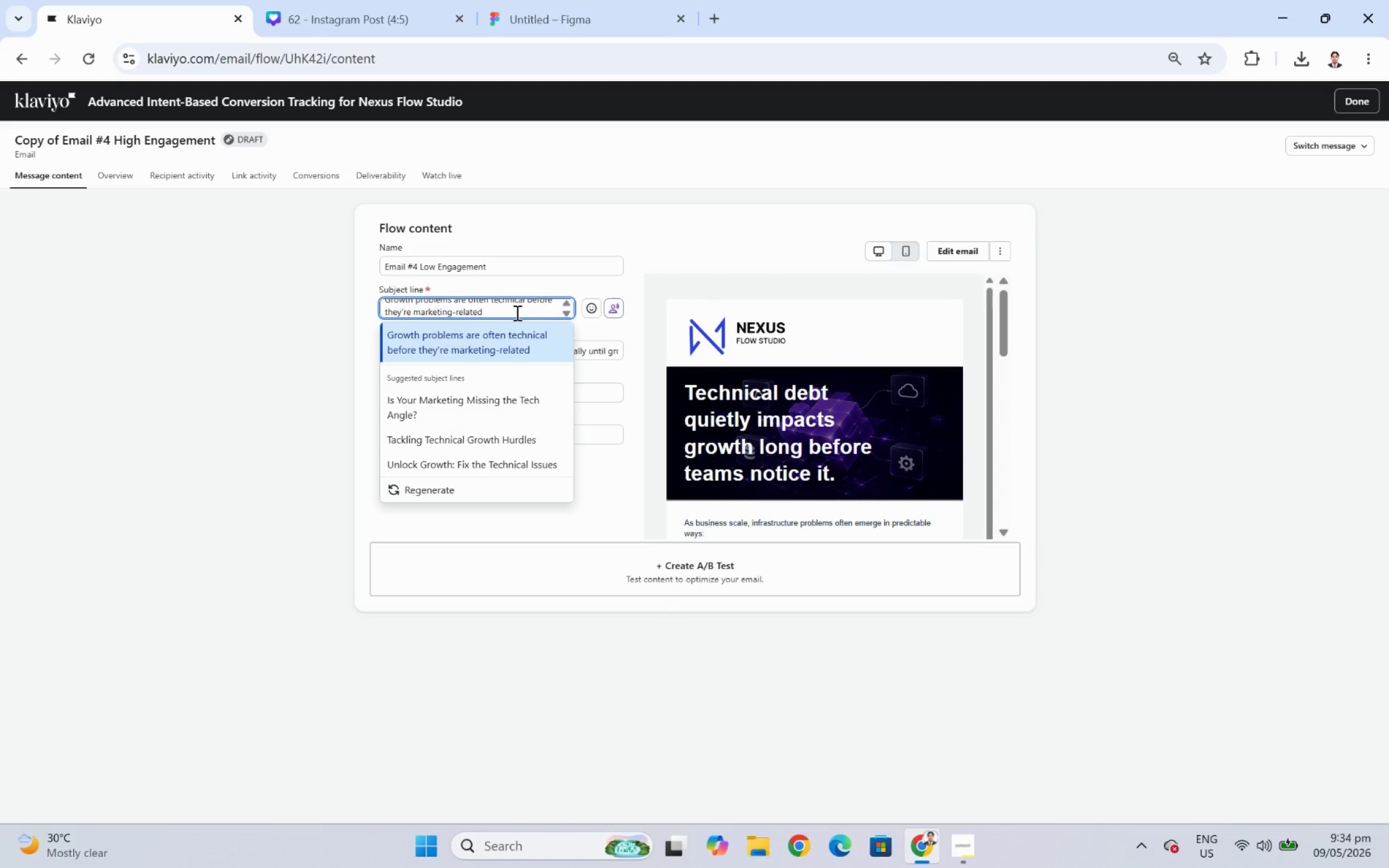 
wait(10.89)
 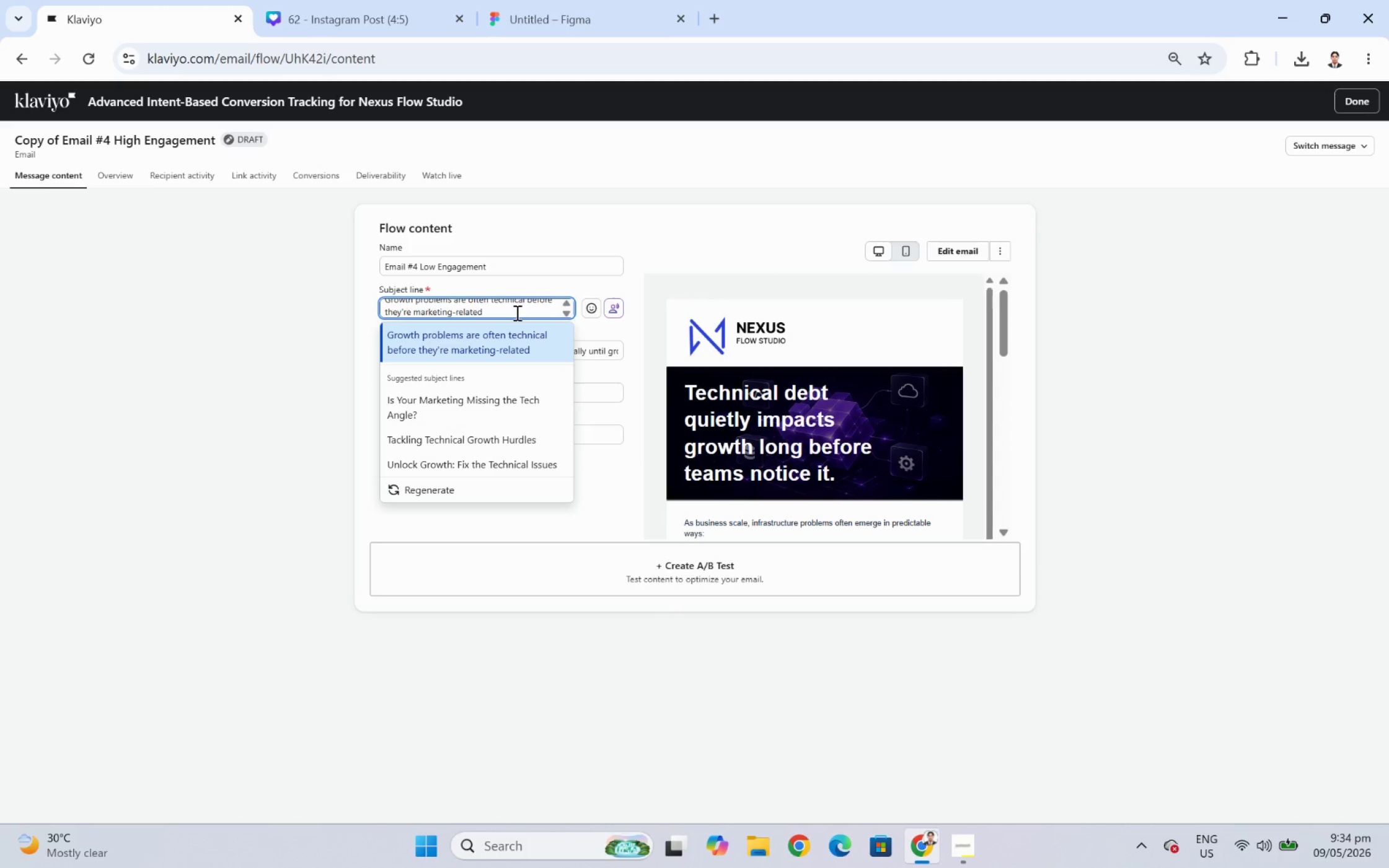 
scroll: coordinate [540, 307], scroll_direction: up, amount: 1.0
 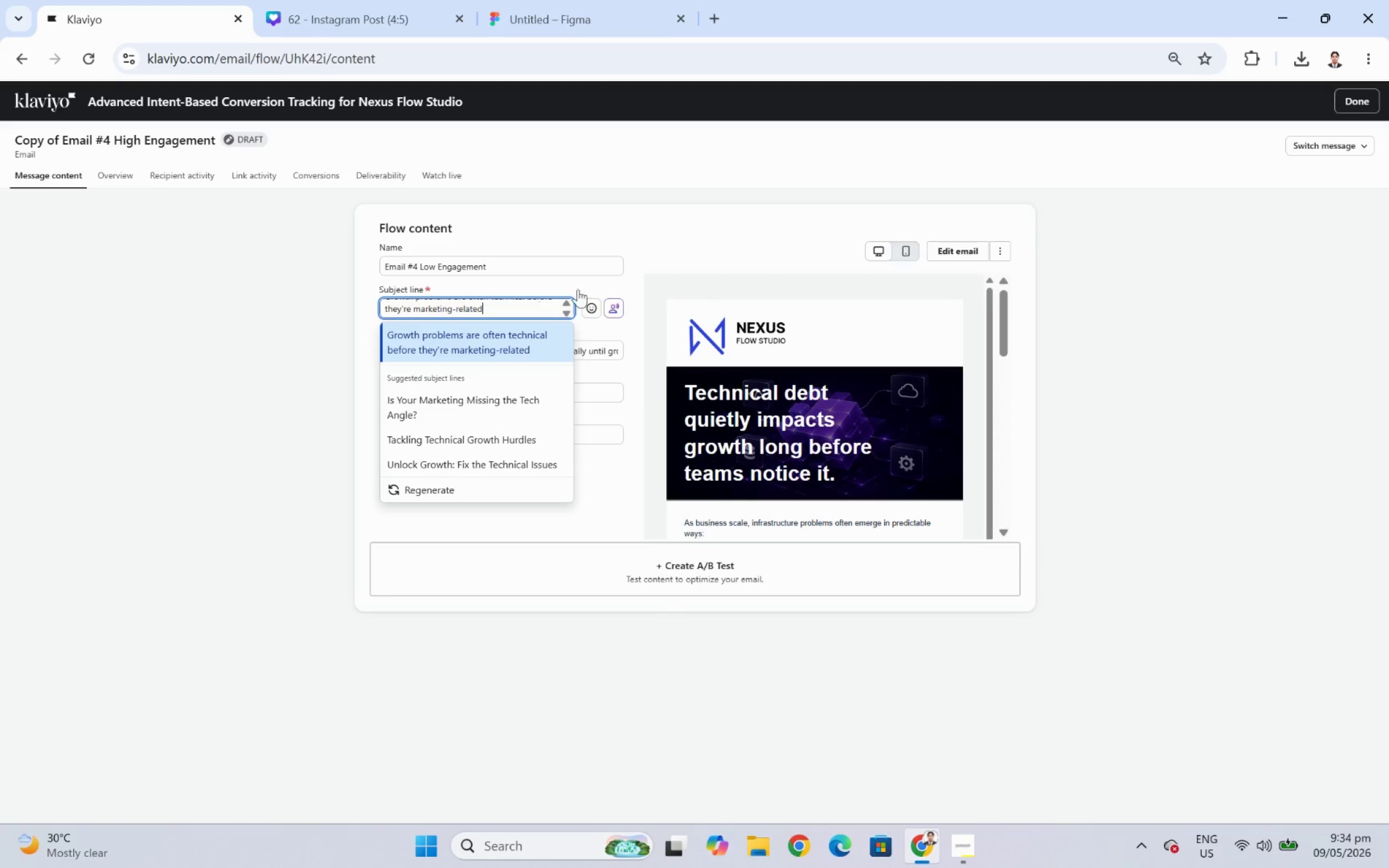 
left_click([655, 268])
 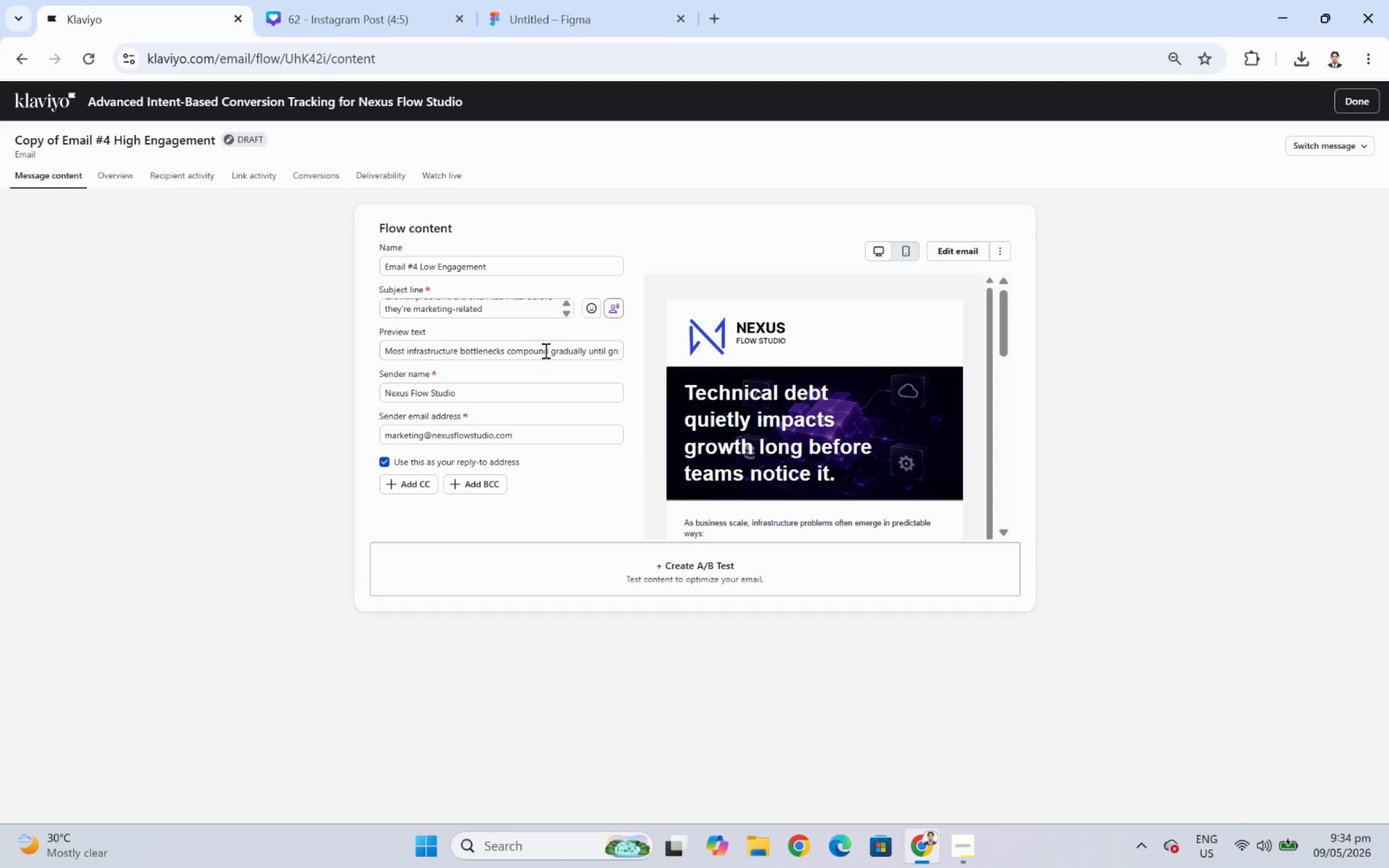 
double_click([547, 346])
 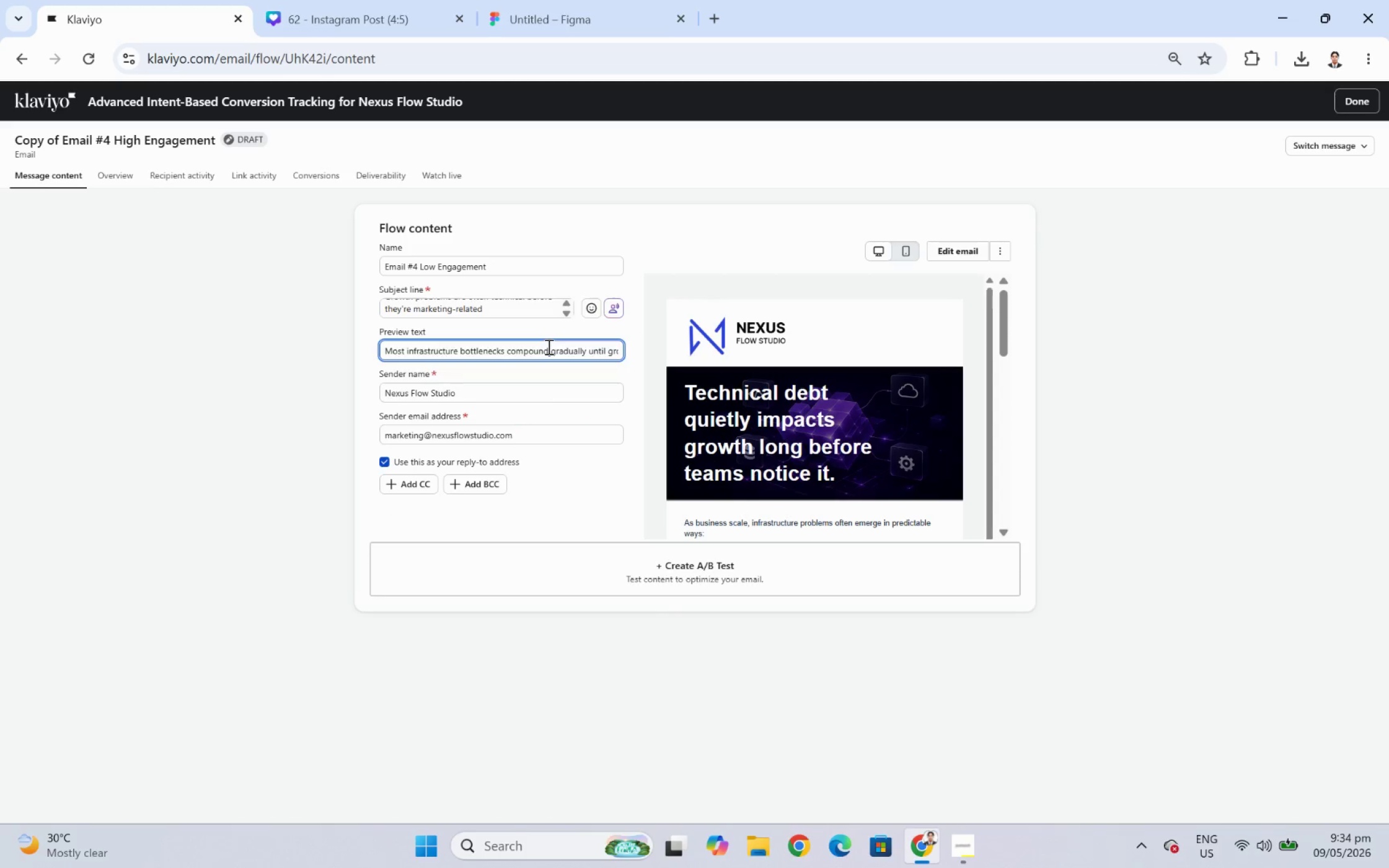 
triple_click([547, 346])
 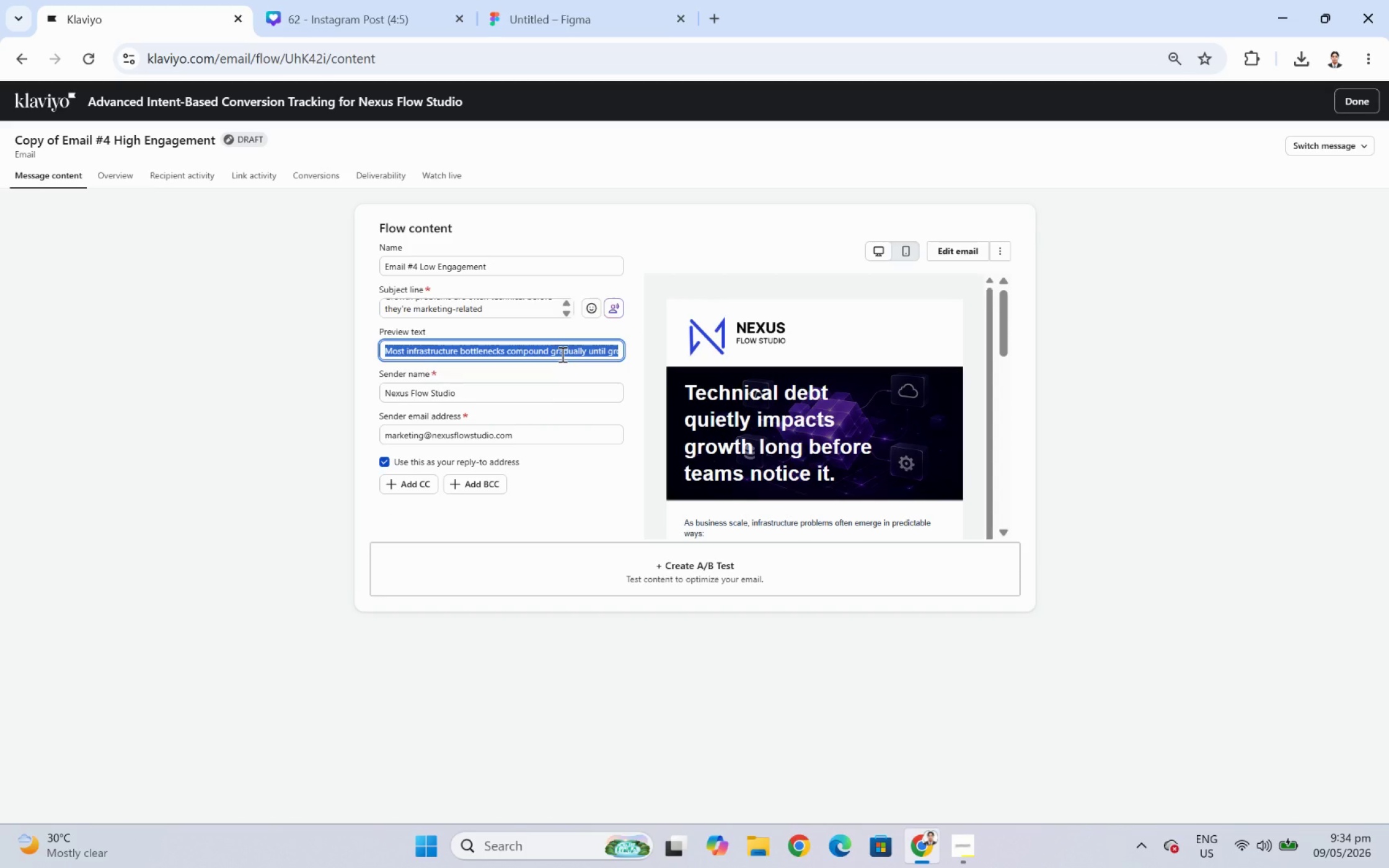 
wait(5.31)
 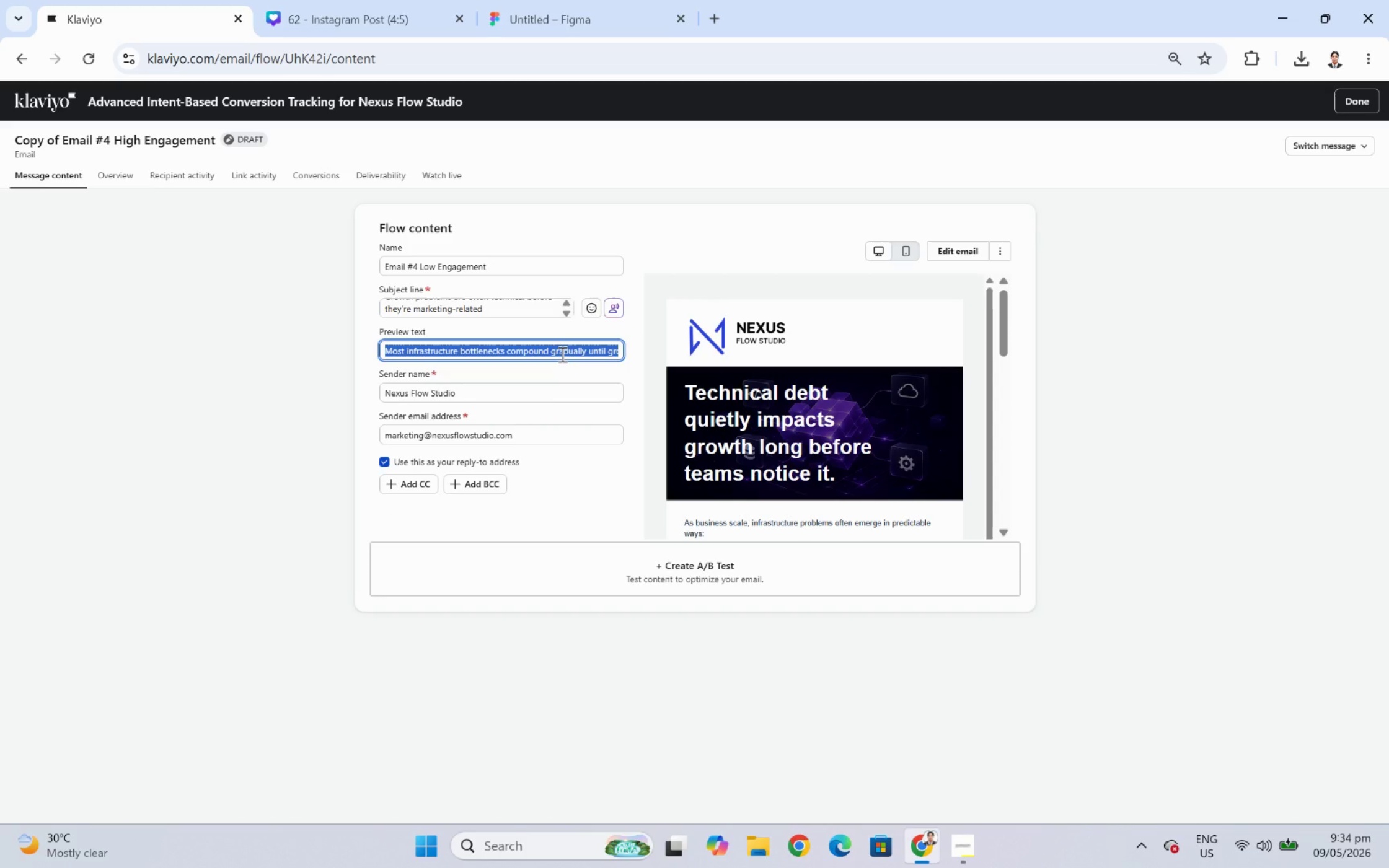 
type(Mandy)
key(Backspace)
key(Backspace)
type(y operational and customer experience issuss)
 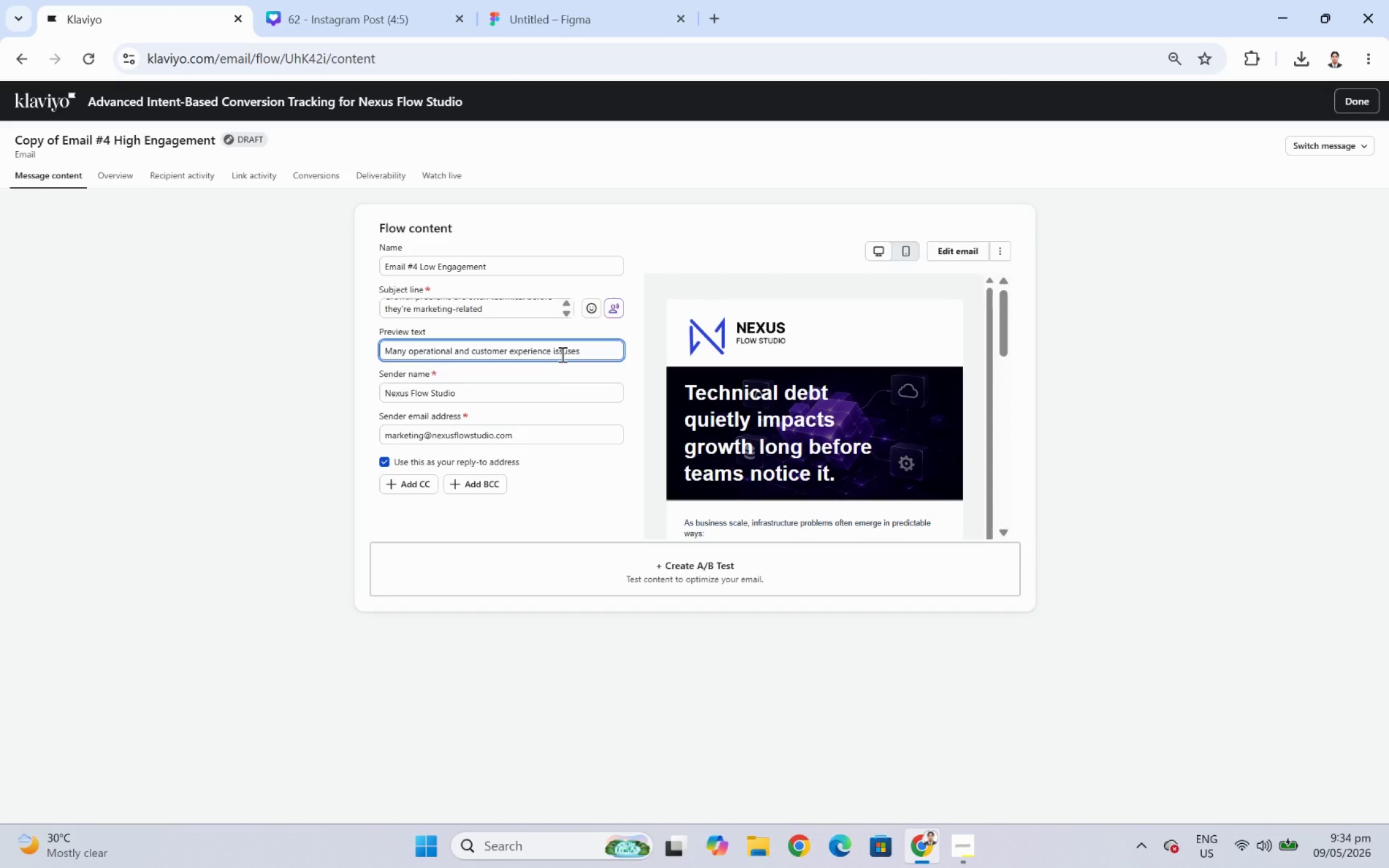 
left_click([570, 351])
 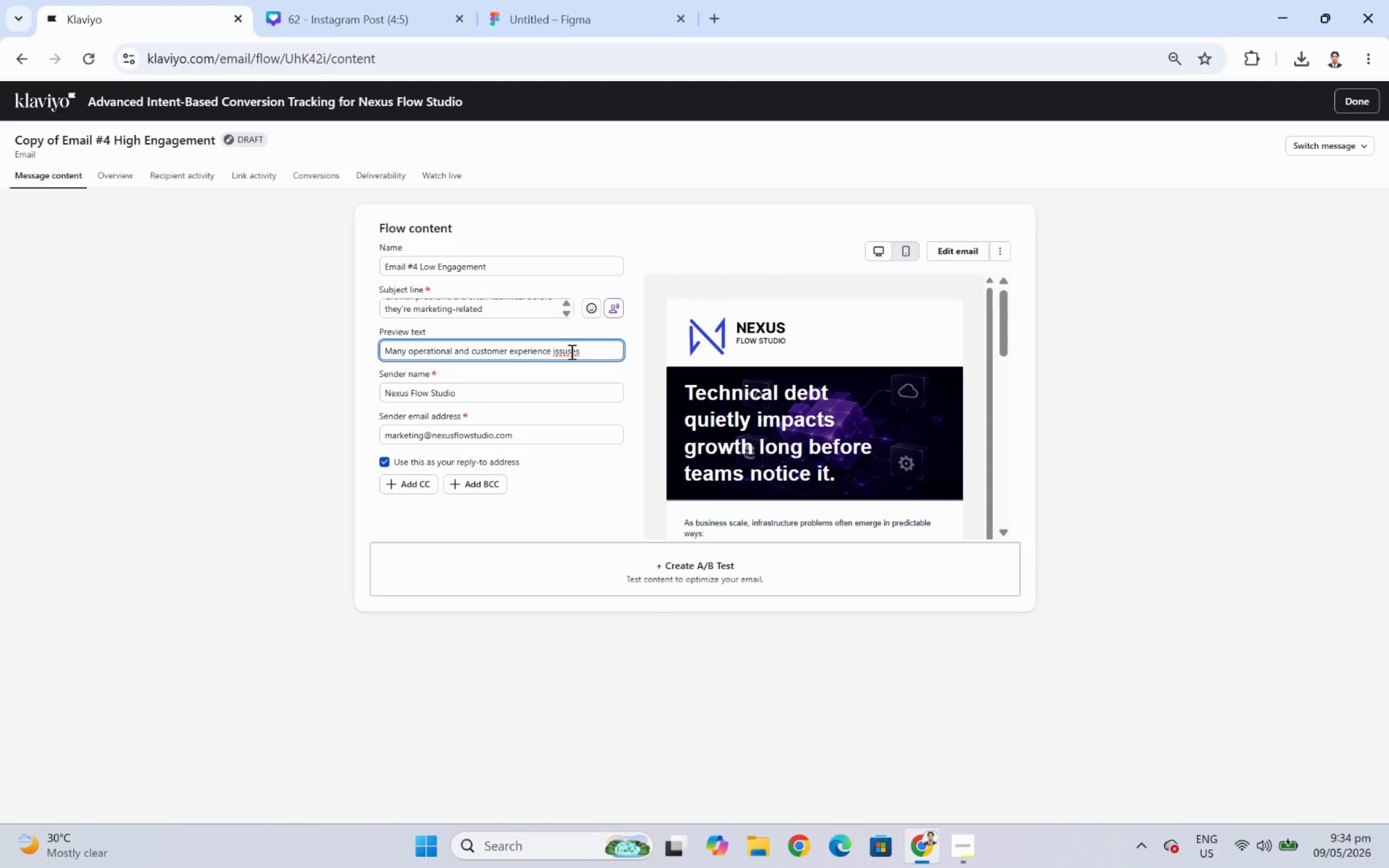 
left_click([570, 351])
 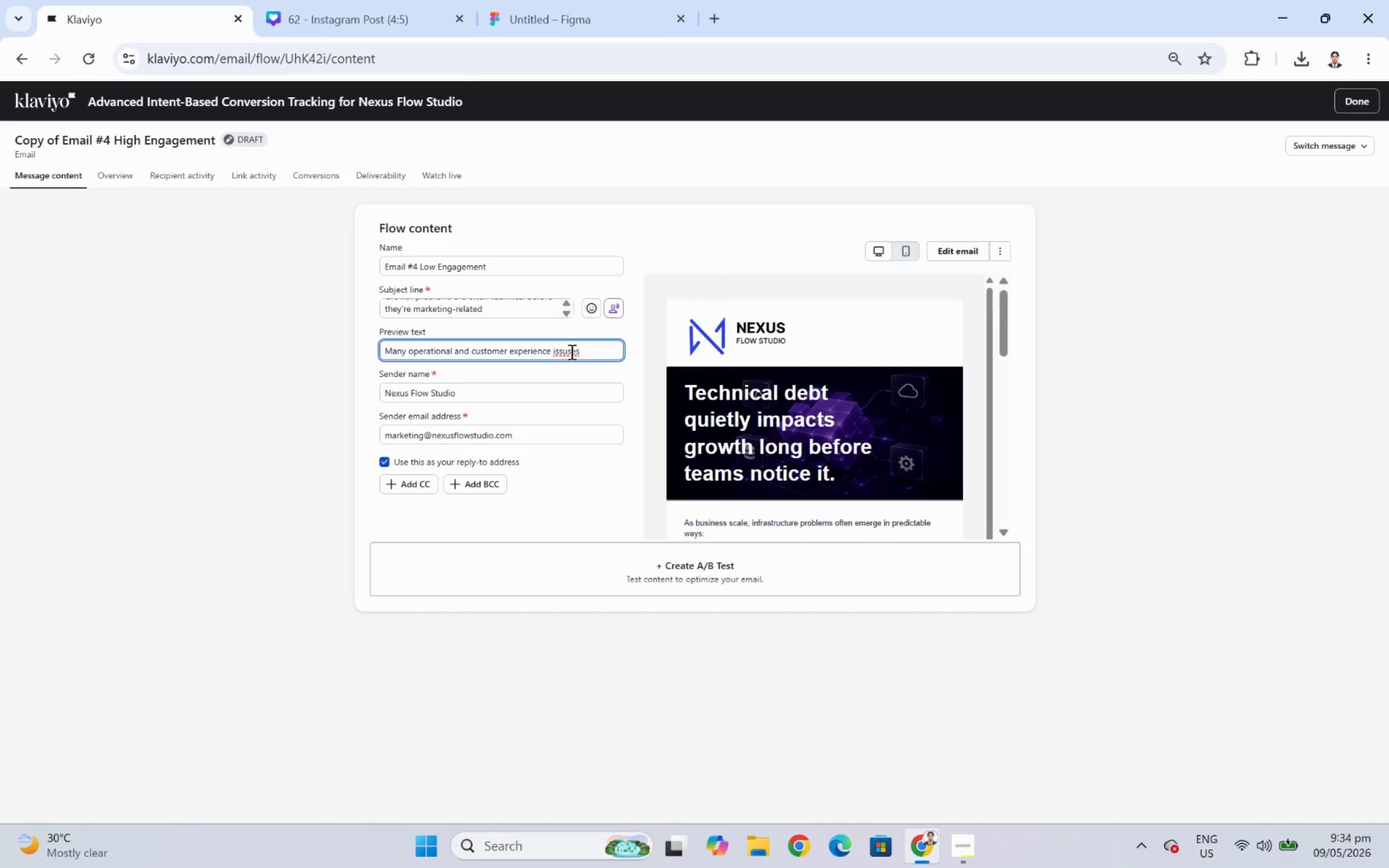 
key(Backspace)
 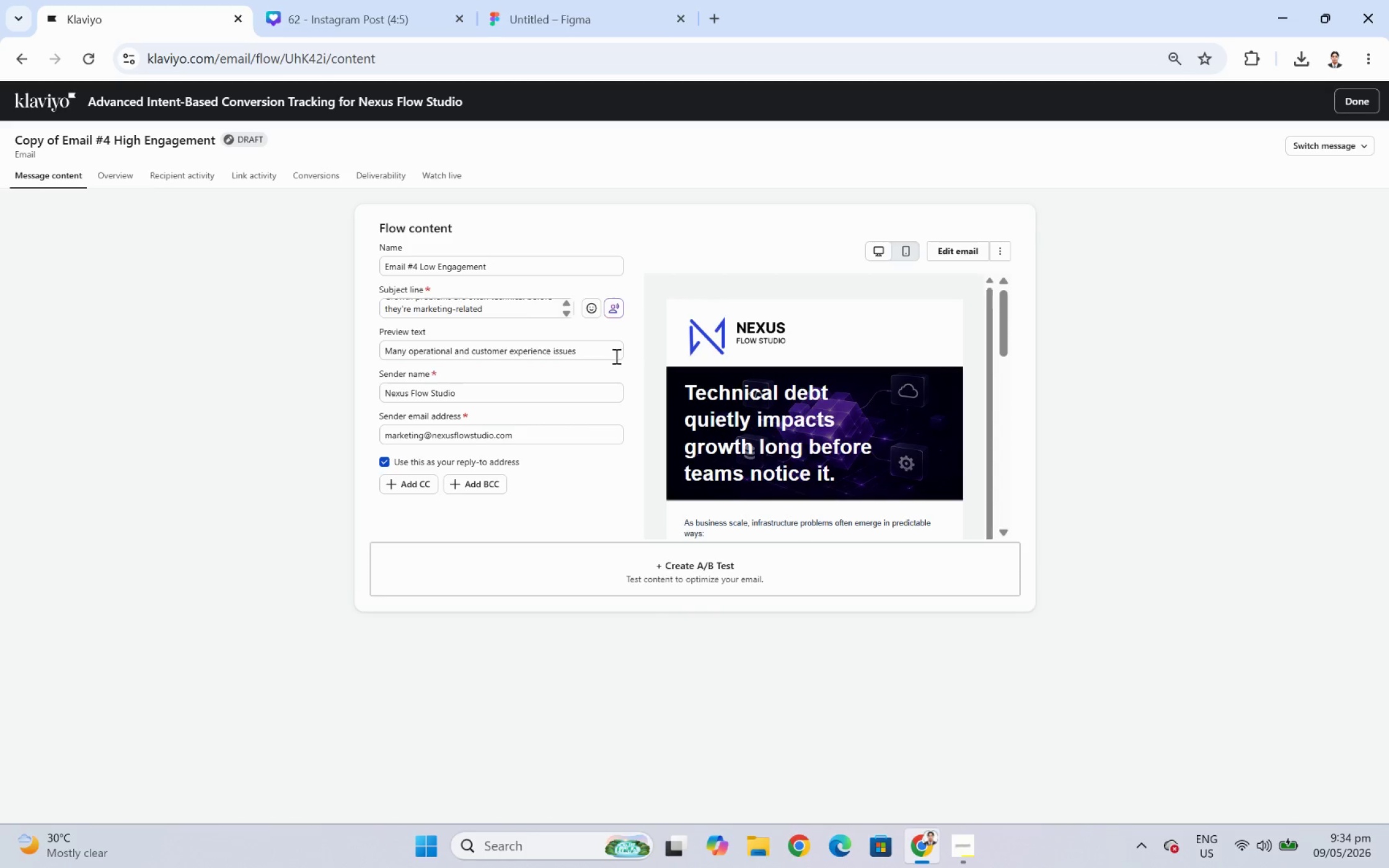 
double_click([613, 355])
 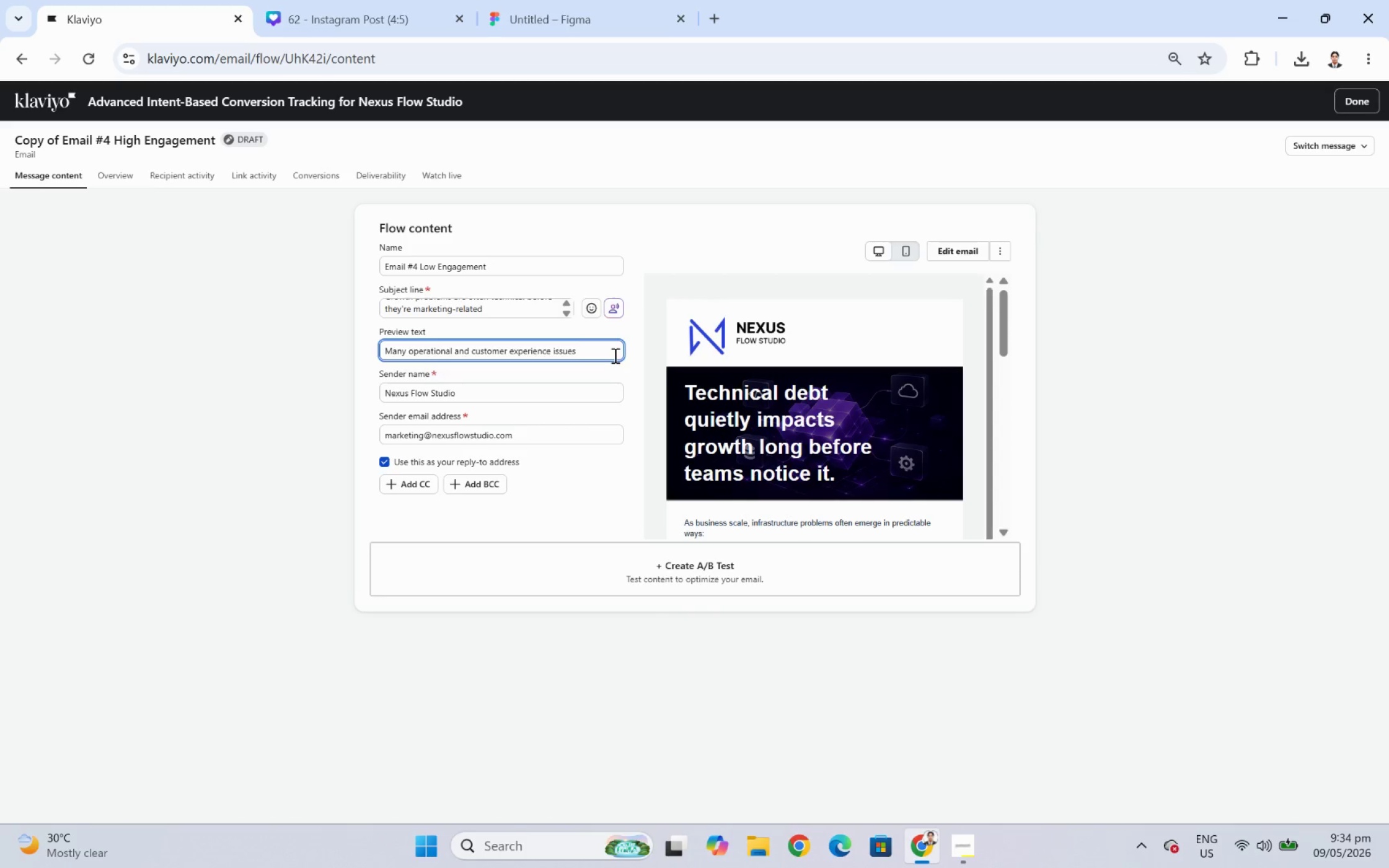 
type( start with outdated infrastructure.)
 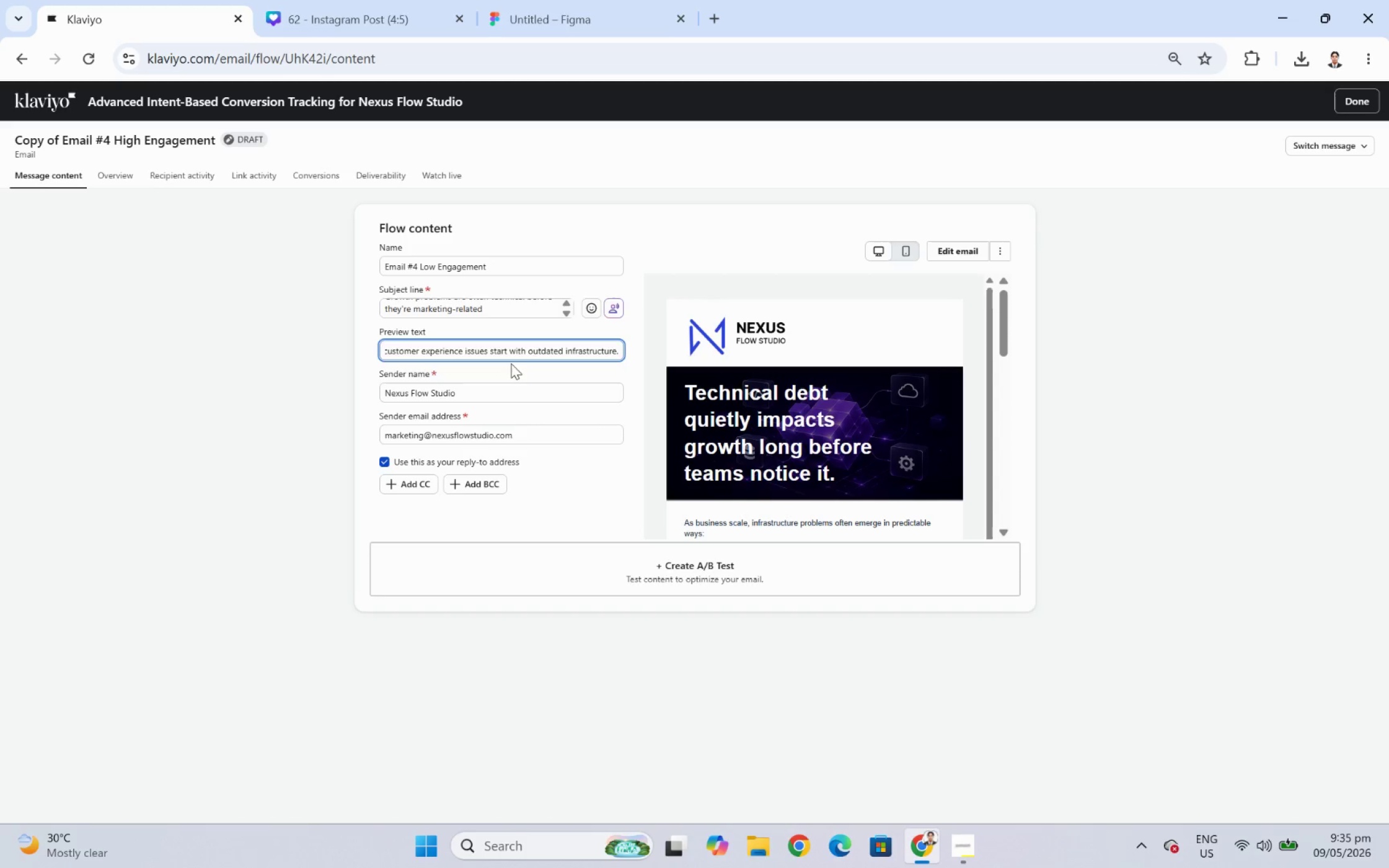 
wait(6.41)
 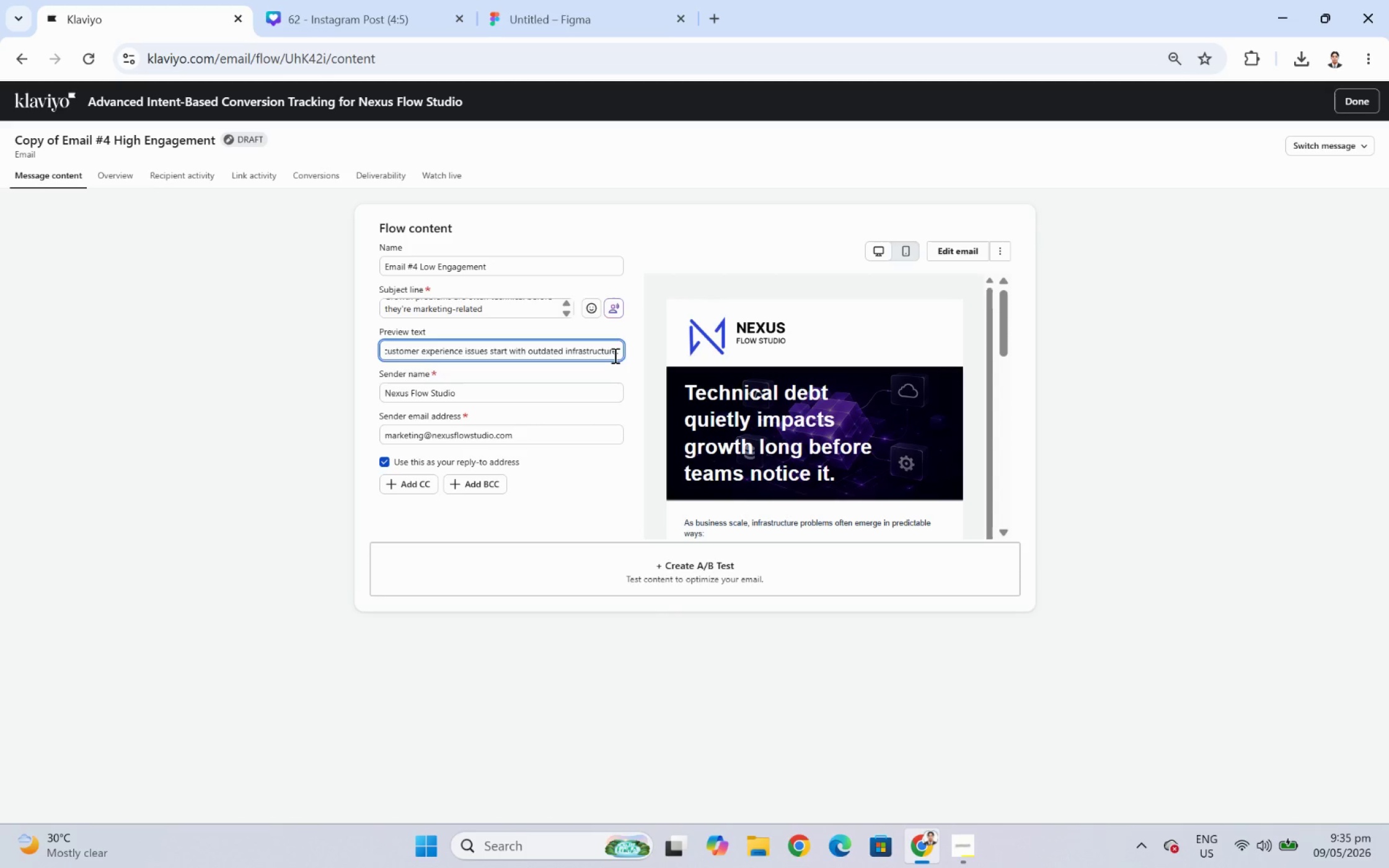 
scroll: coordinate [519, 311], scroll_direction: up, amount: 6.0
 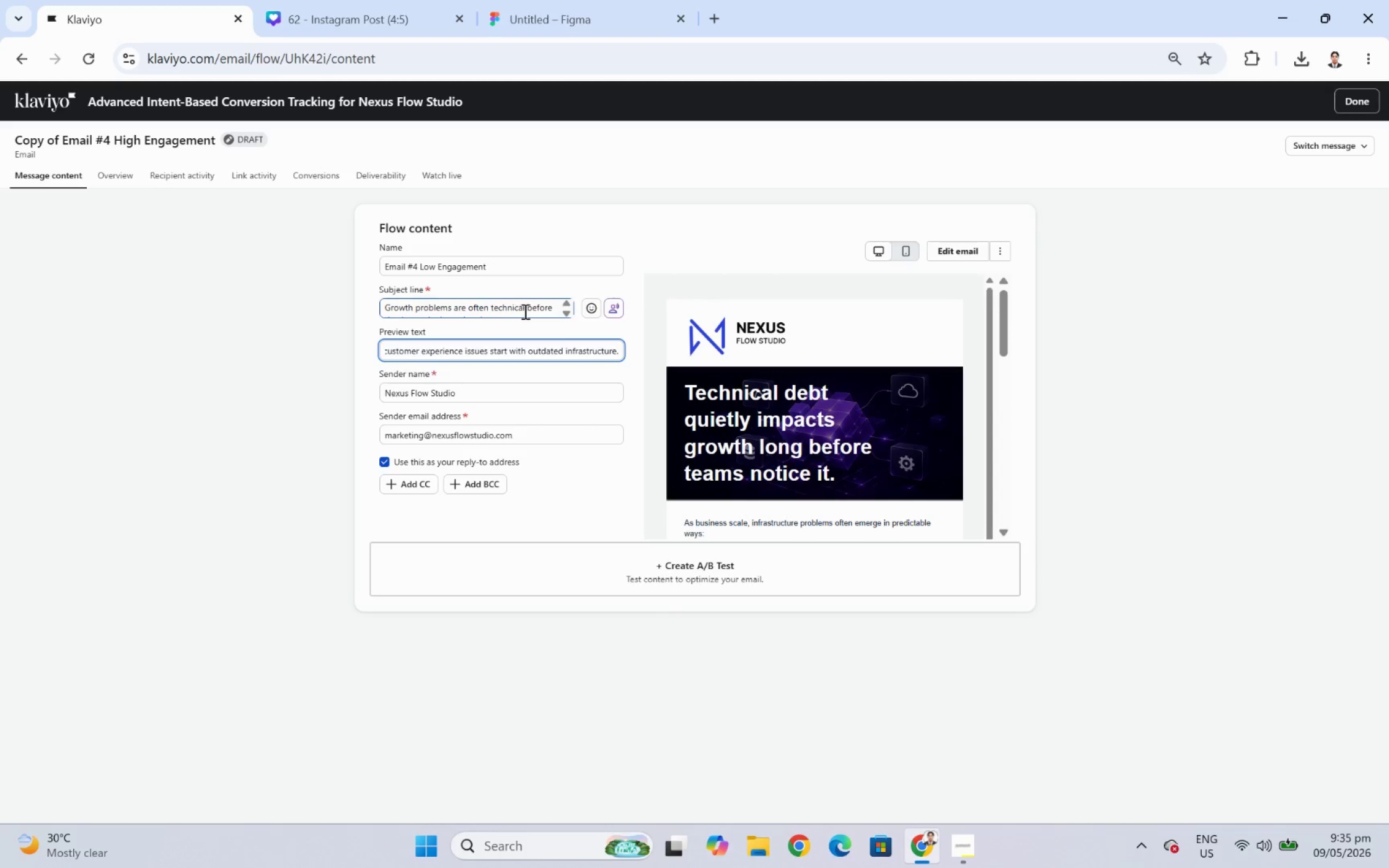 
scroll: coordinate [524, 311], scroll_direction: down, amount: 2.0
 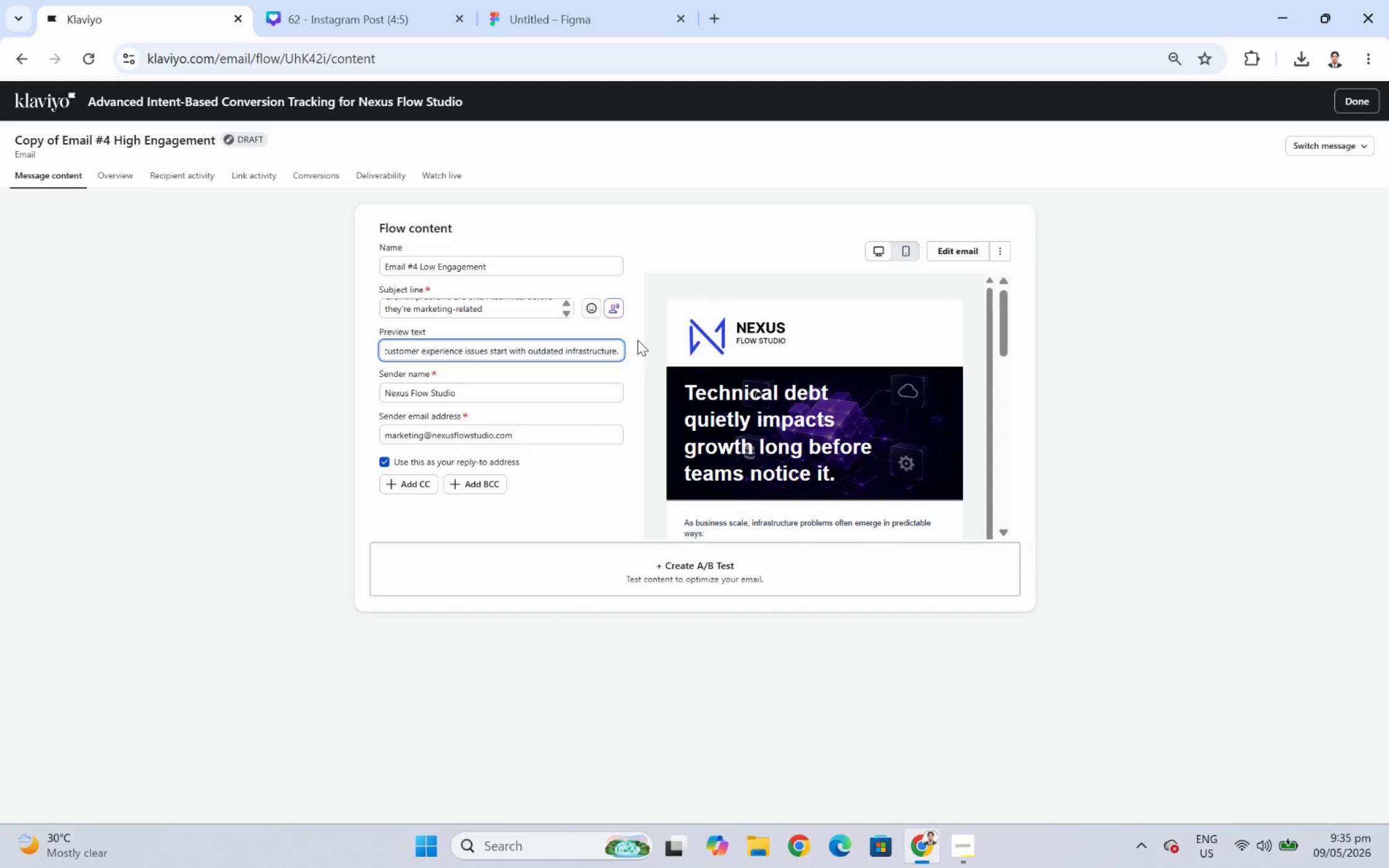 
left_click([637, 340])
 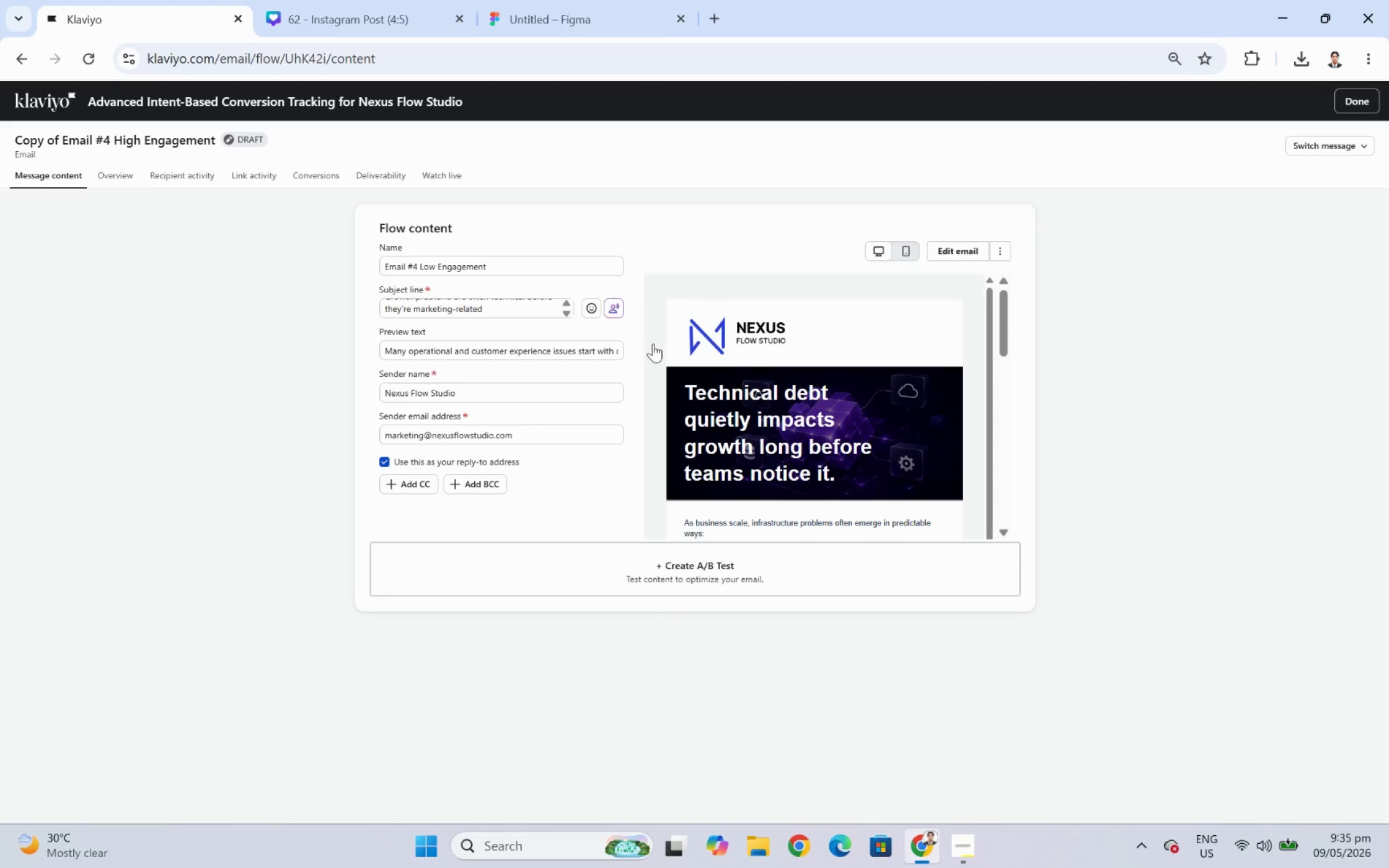 
left_click_drag(start_coordinate=[611, 349], to_coordinate=[637, 349])
 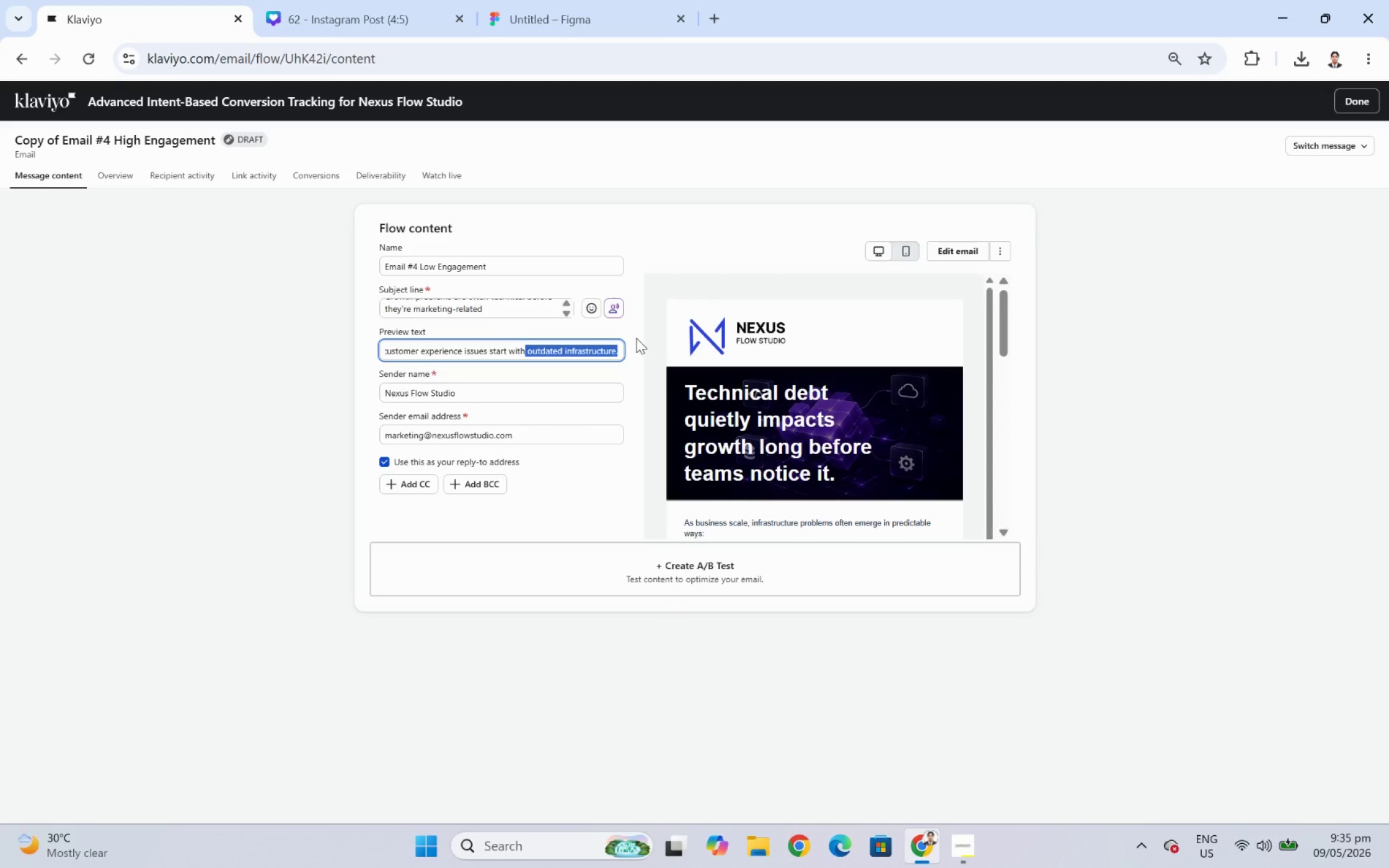 
left_click([636, 338])
 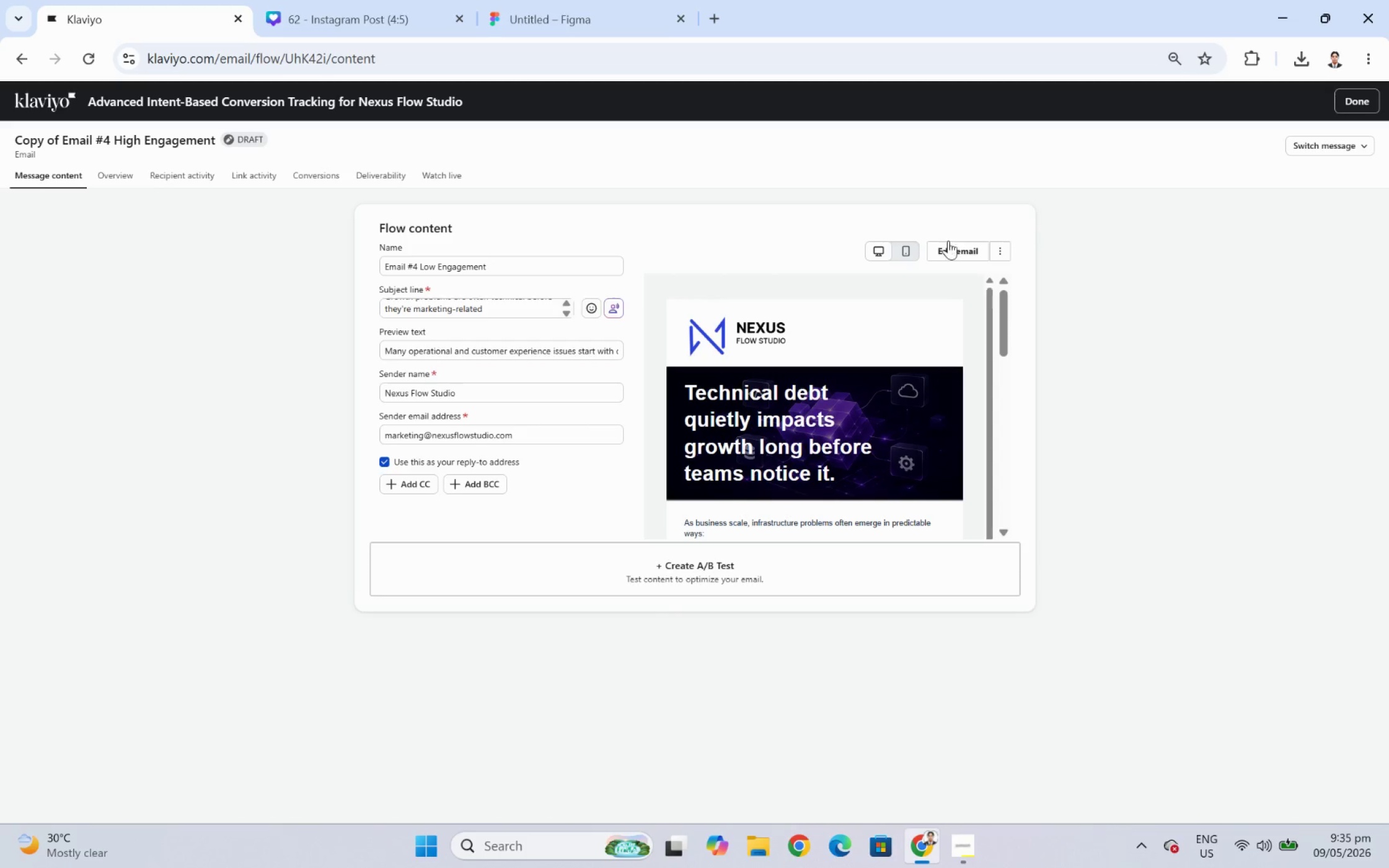 
left_click([958, 250])
 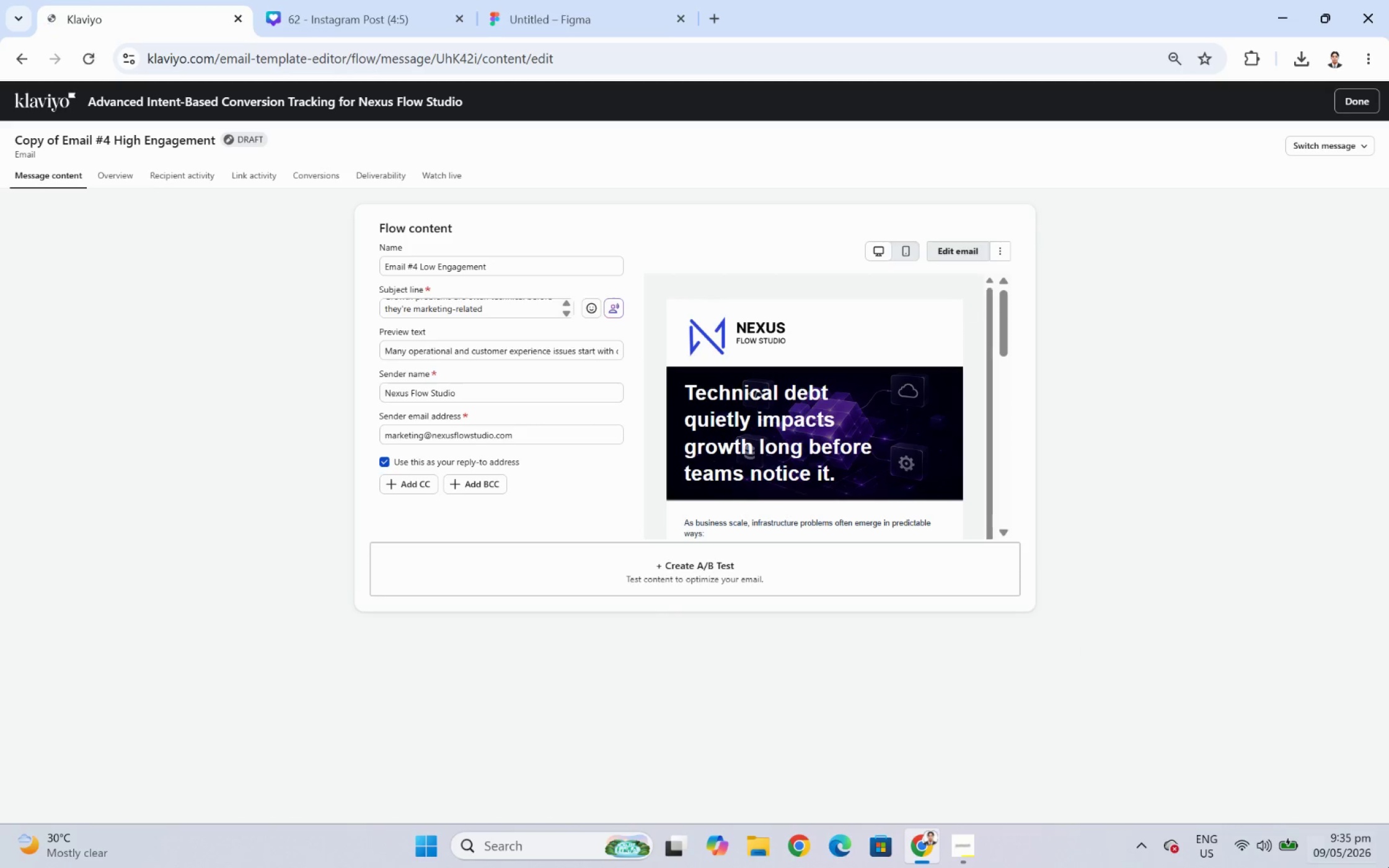 
mouse_move([1303, 848])
 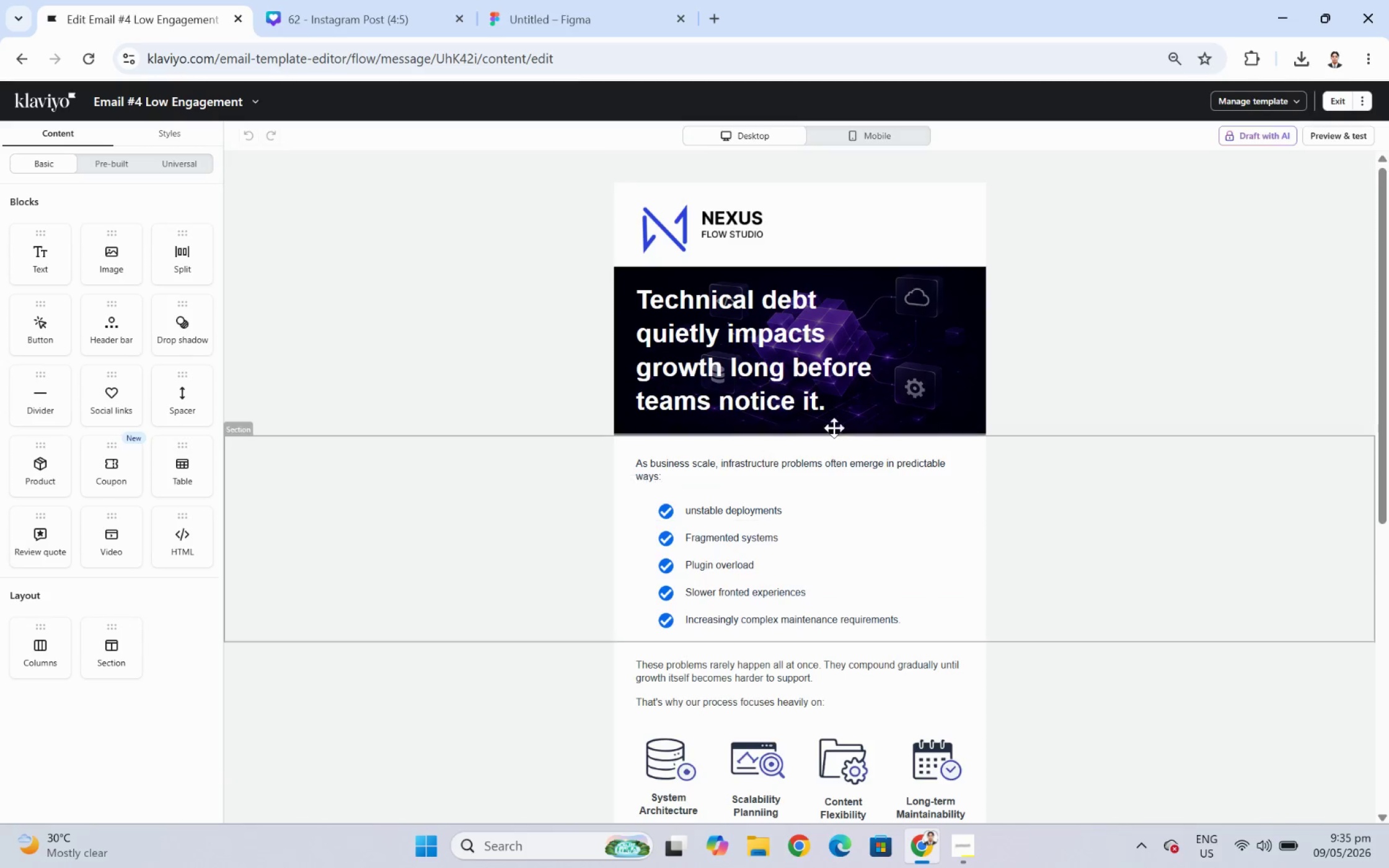 
wait(6.65)
 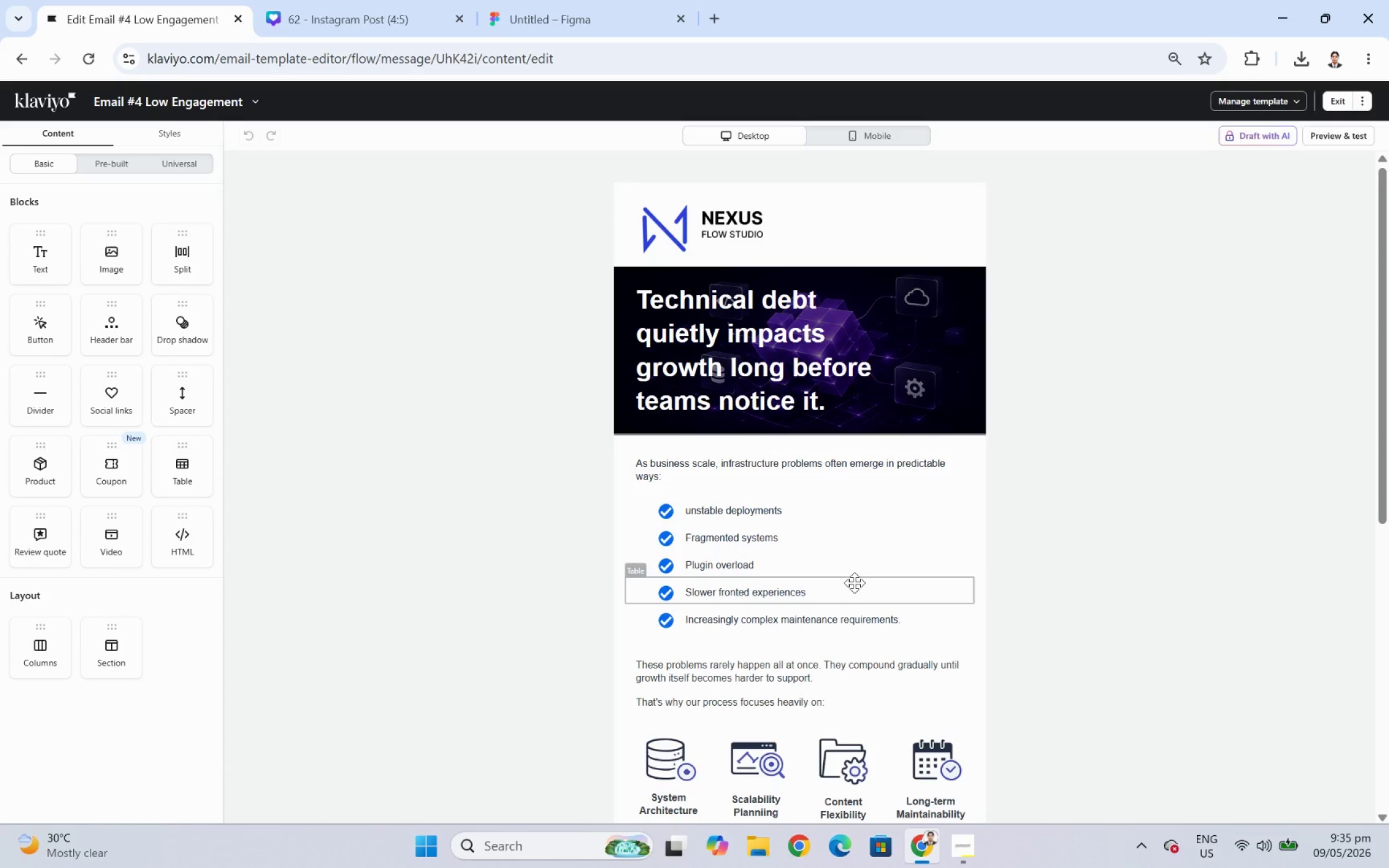 
double_click([752, 372])
 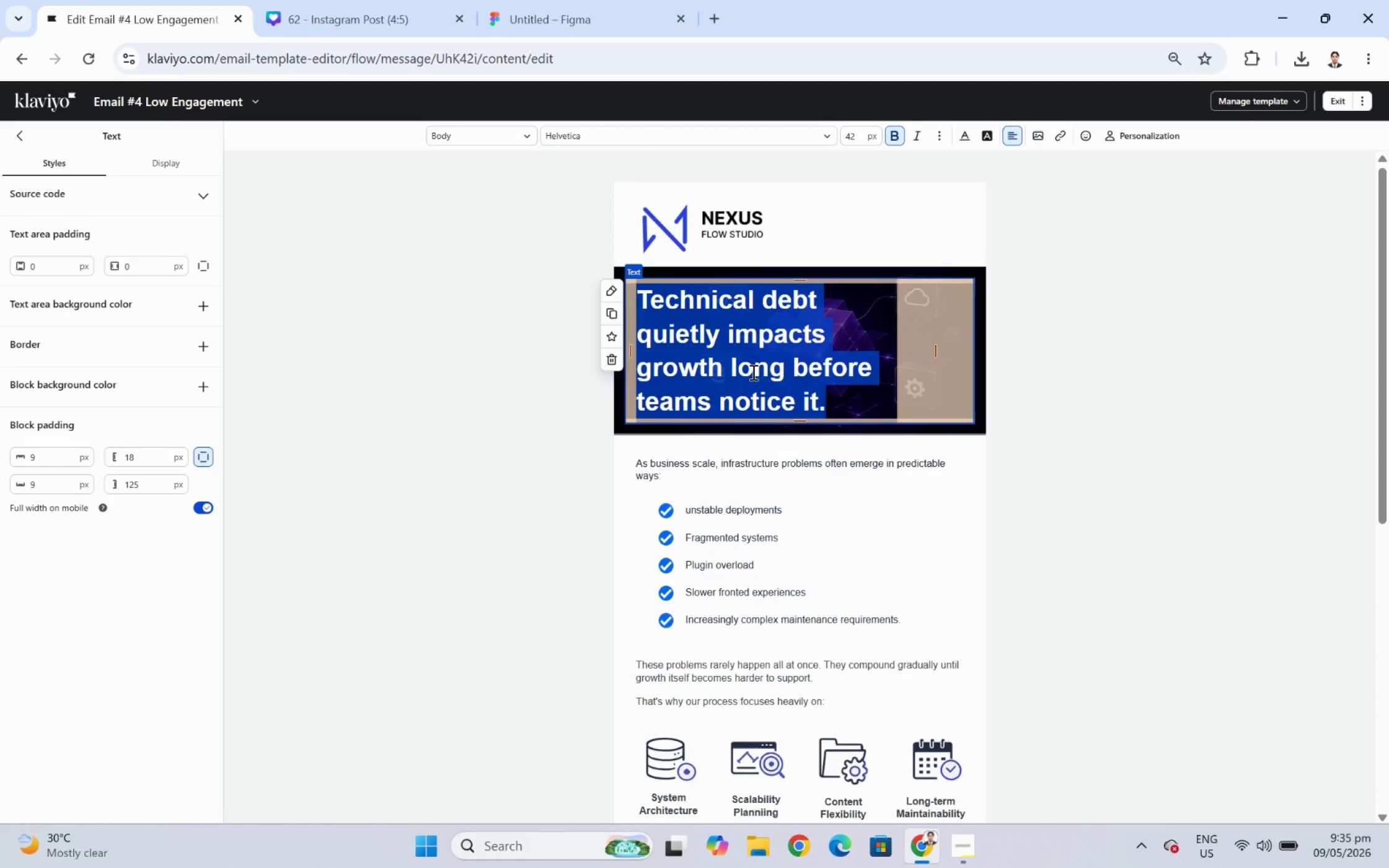 
wait(26.3)
 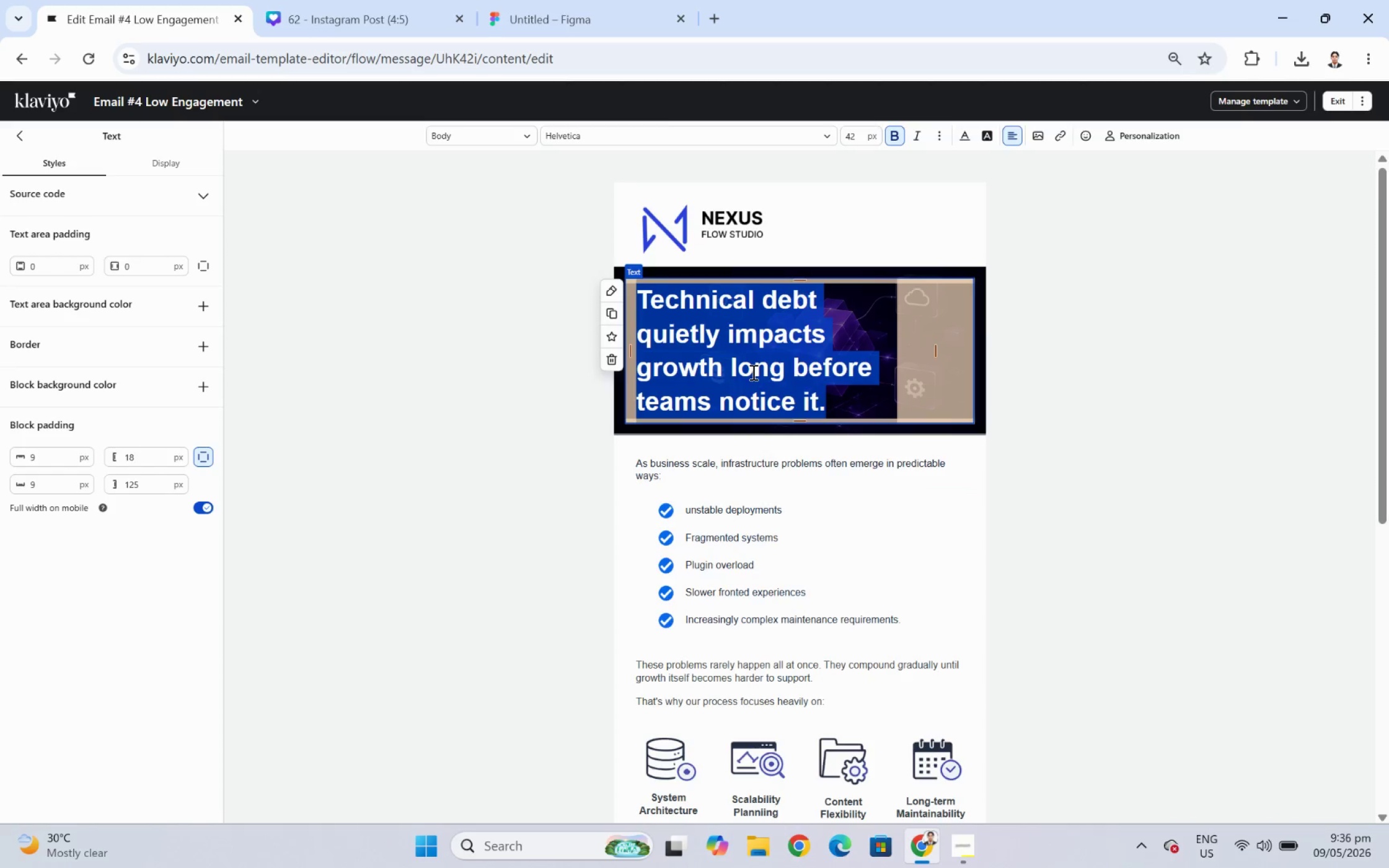 
type(Modern systems create better )
 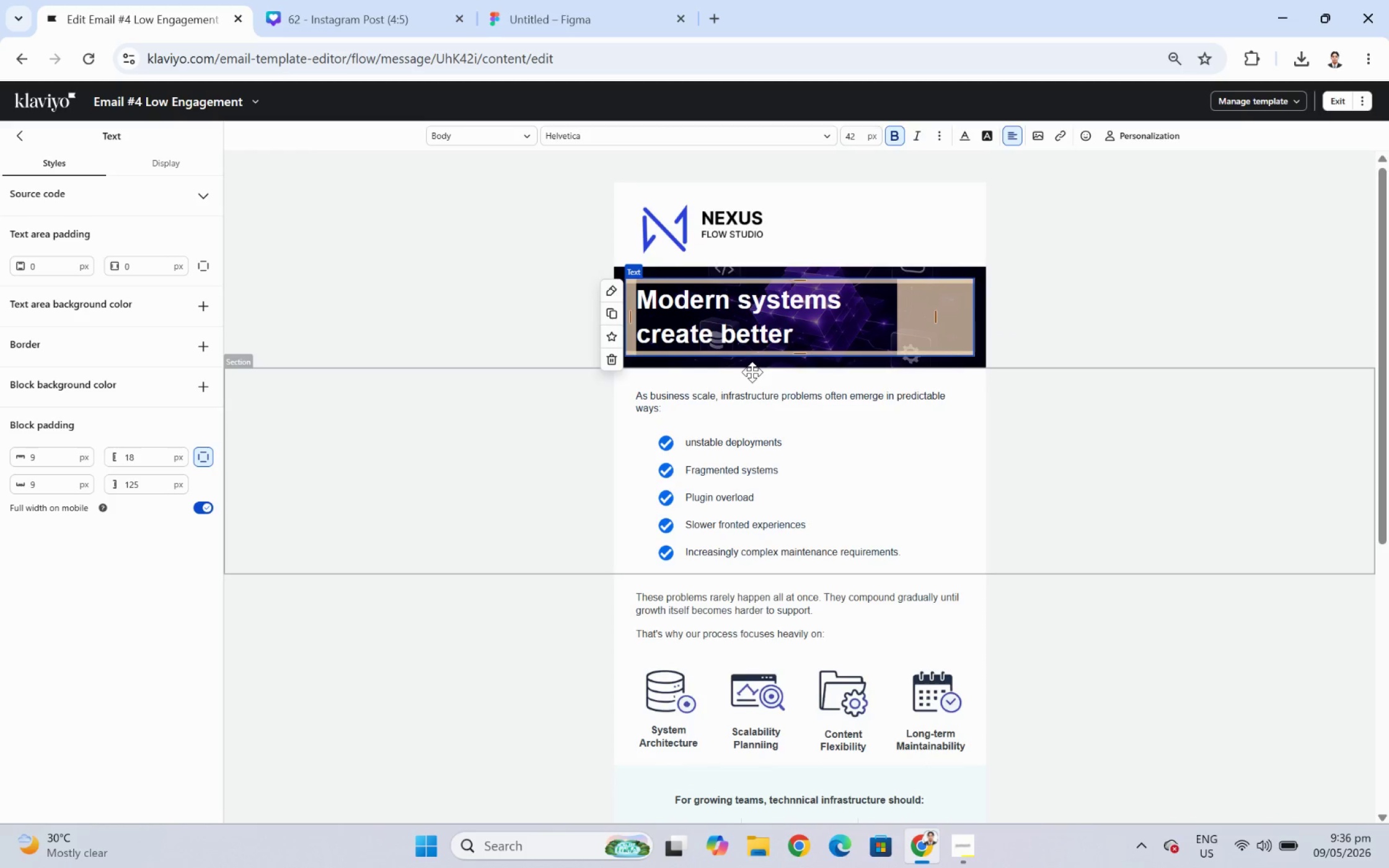 
wait(7.89)
 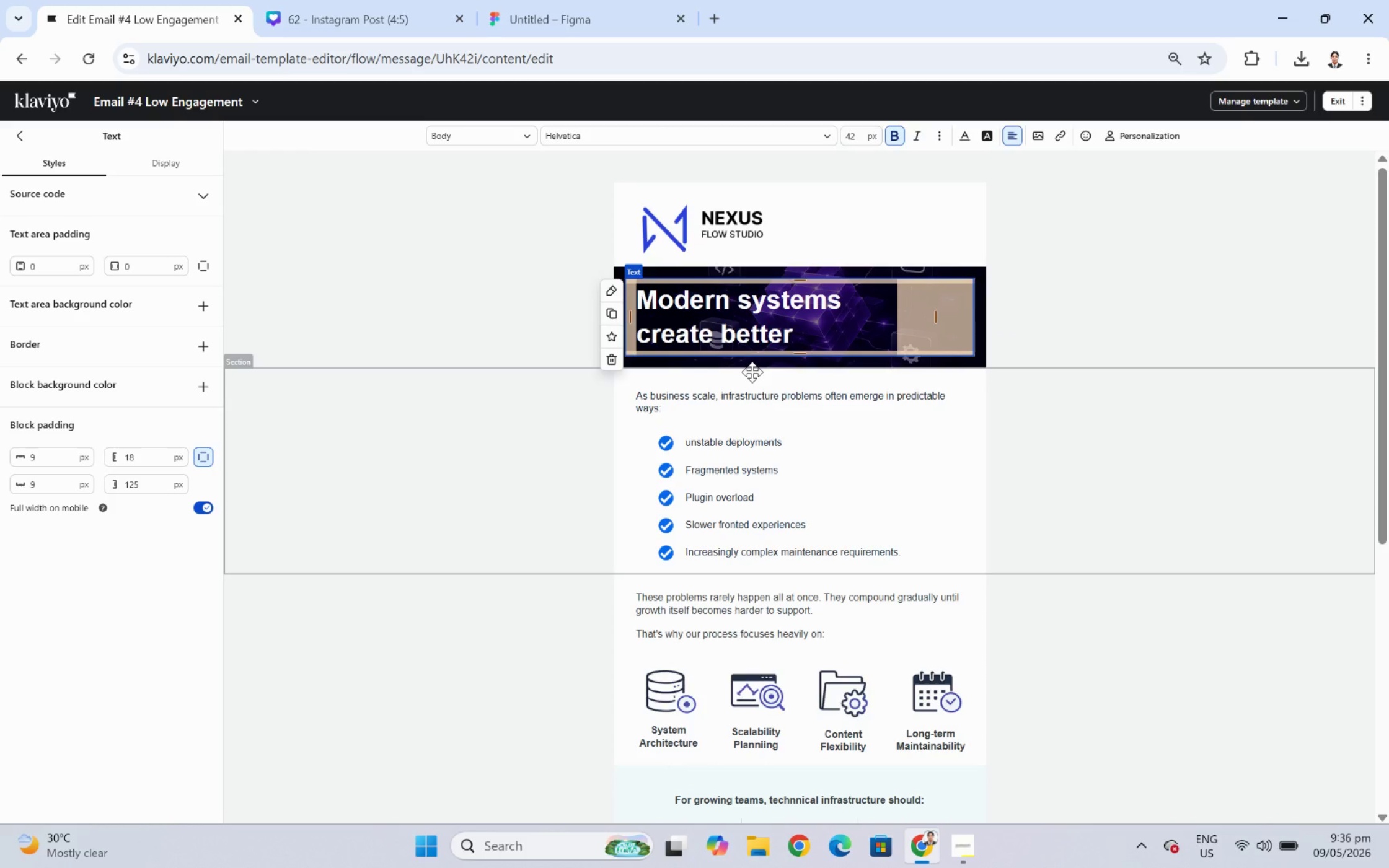 
type(customer experiences)
 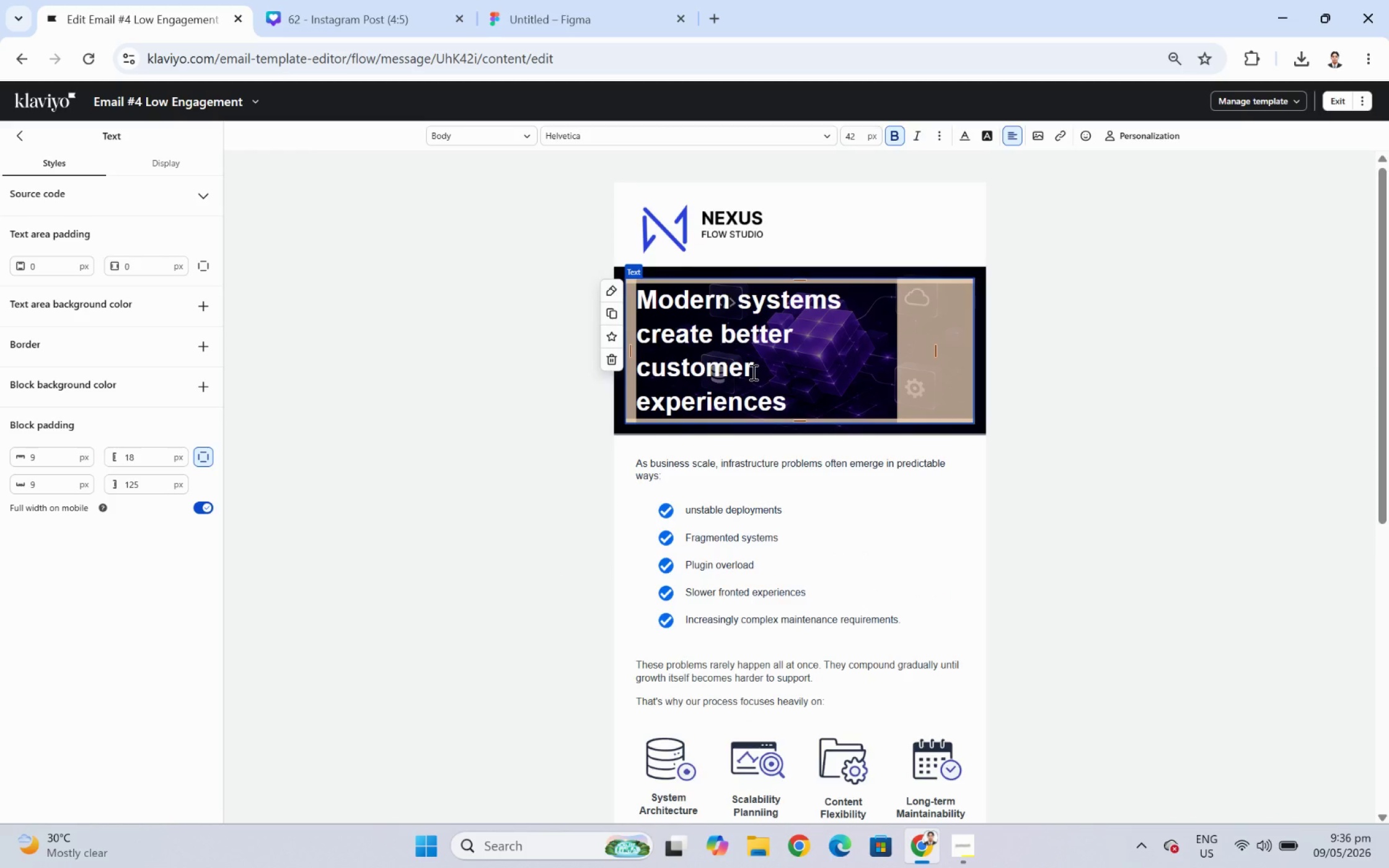 
left_click([1325, 361])
 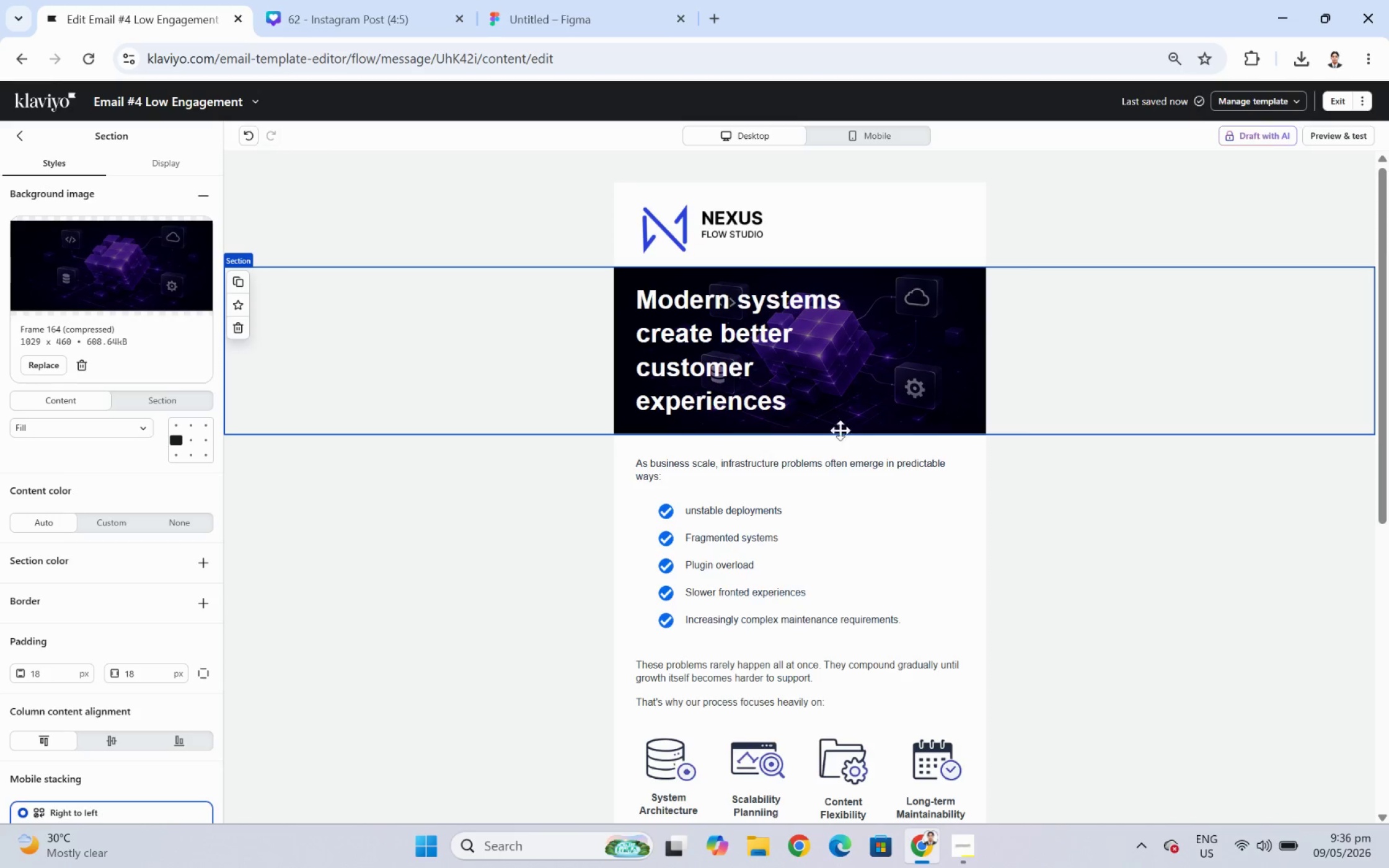 
double_click([785, 400])
 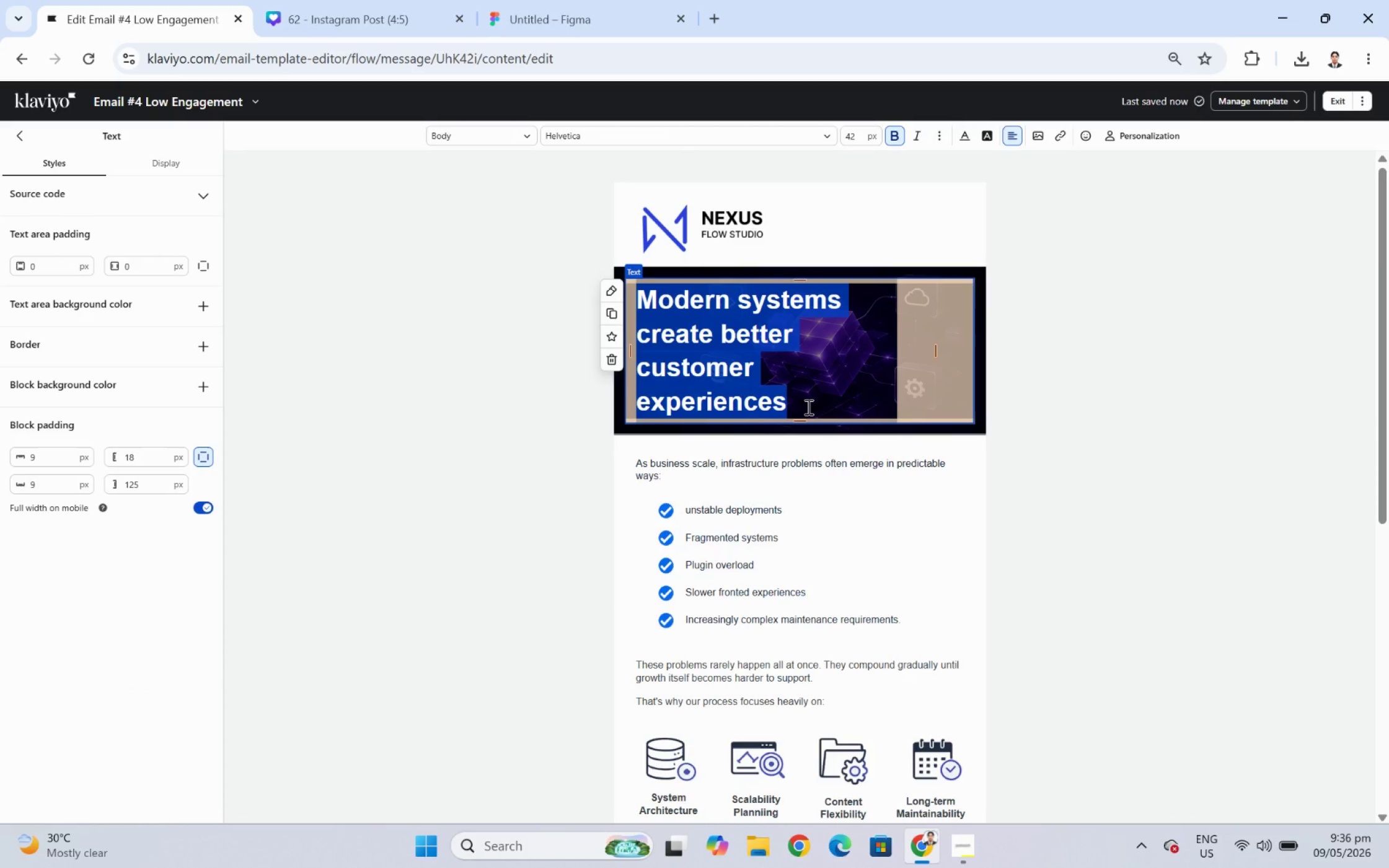 
left_click([807, 406])
 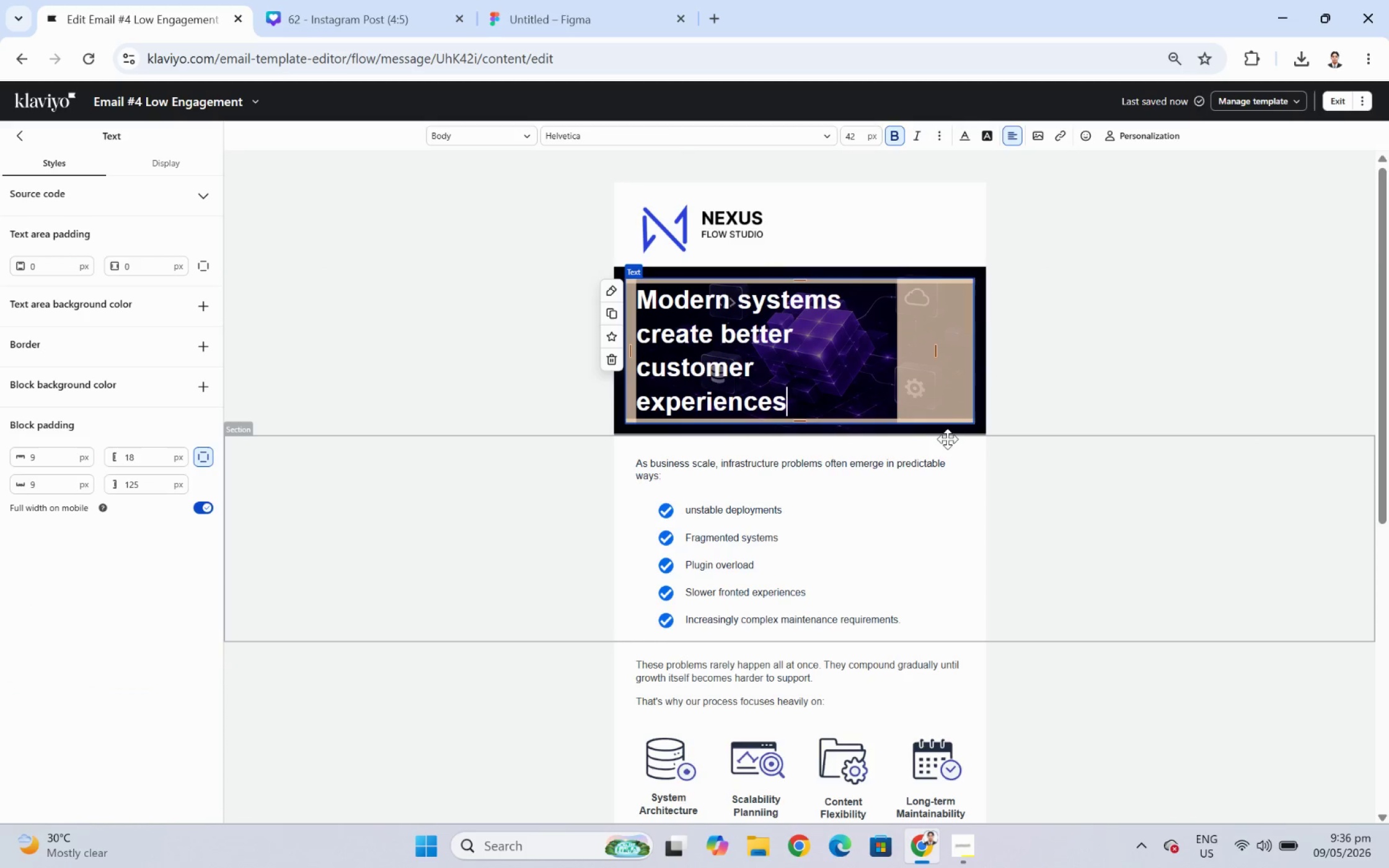 
key(Period)
 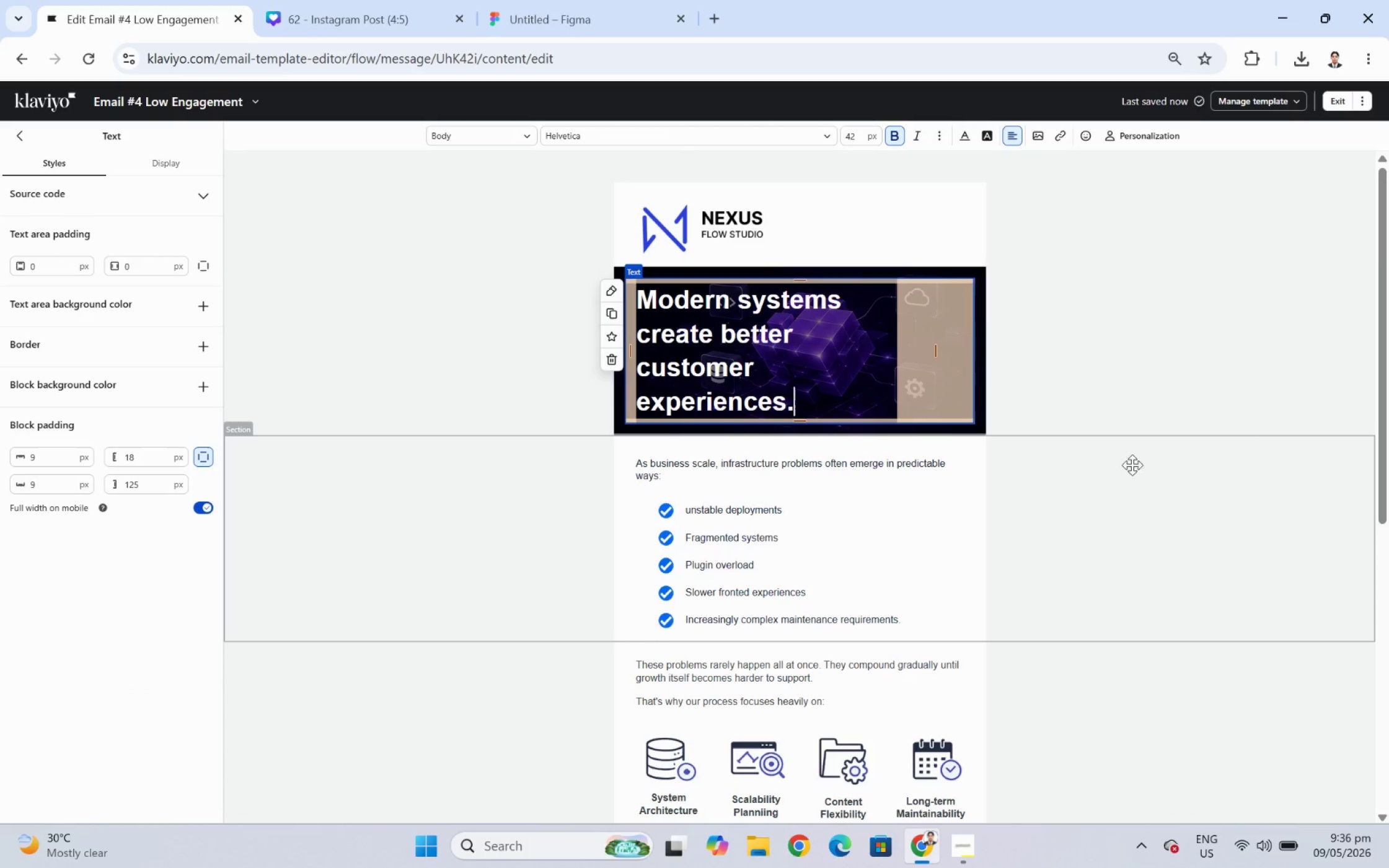 
left_click([1154, 467])
 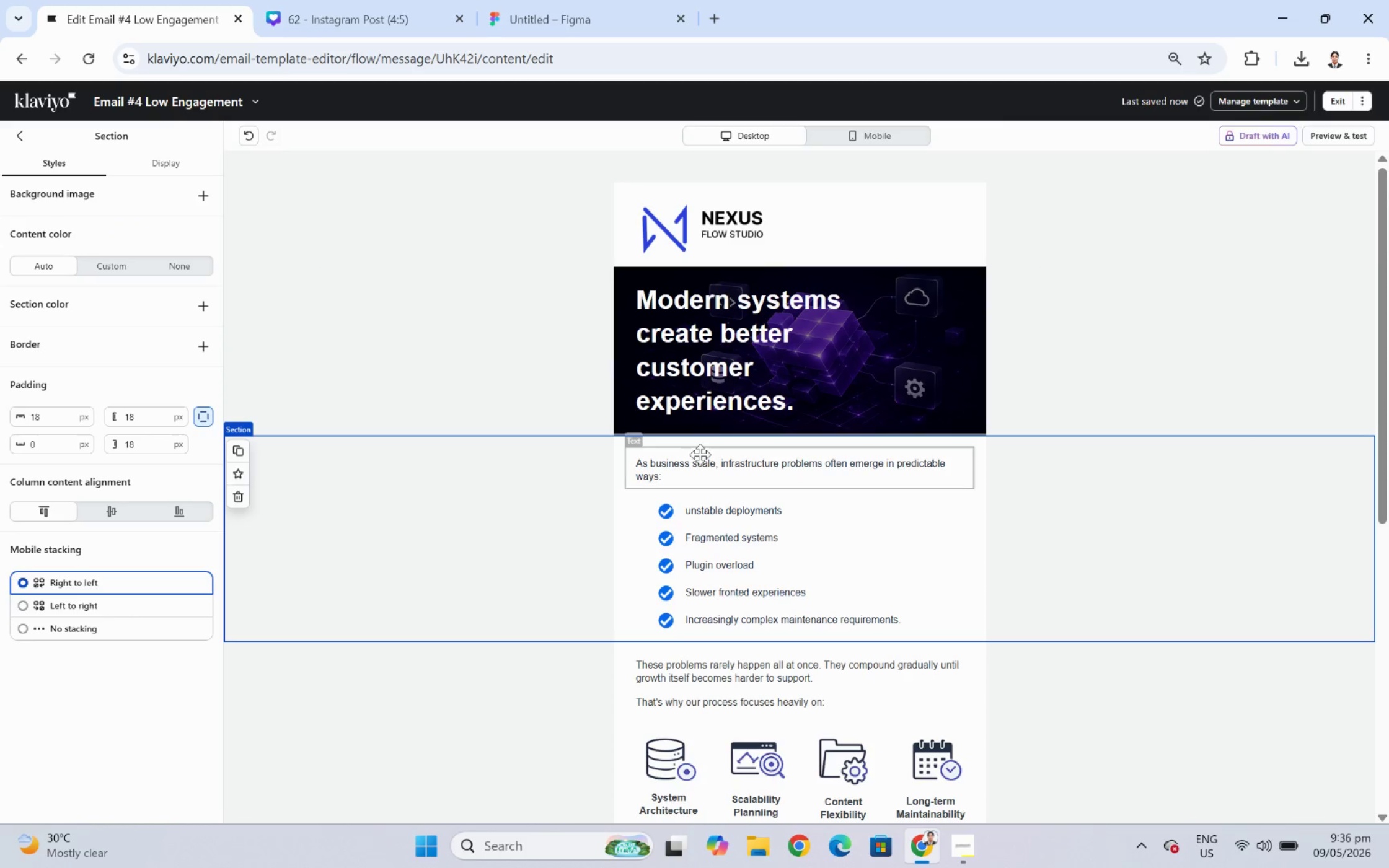 
double_click([696, 459])
 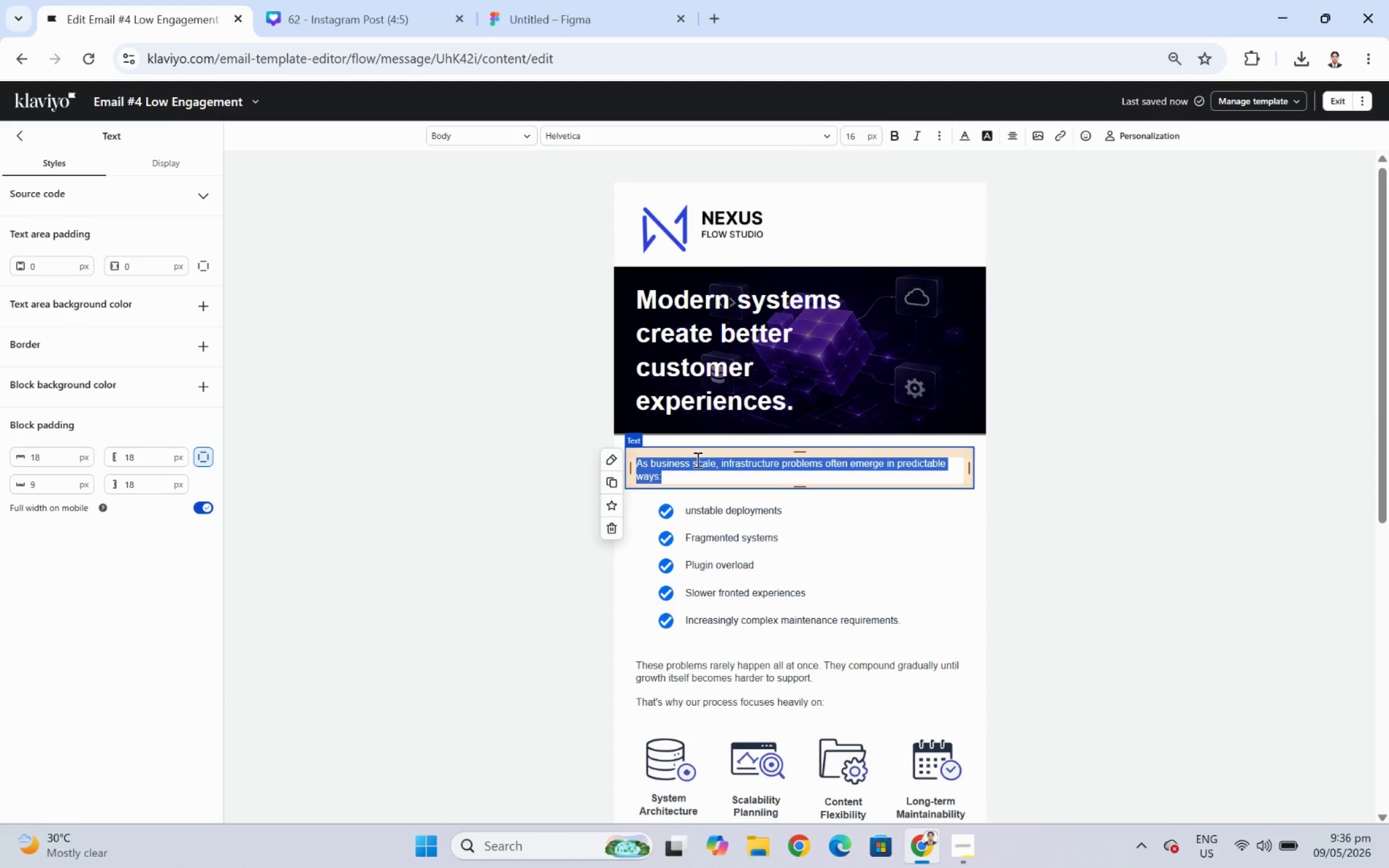 
left_click([696, 459])
 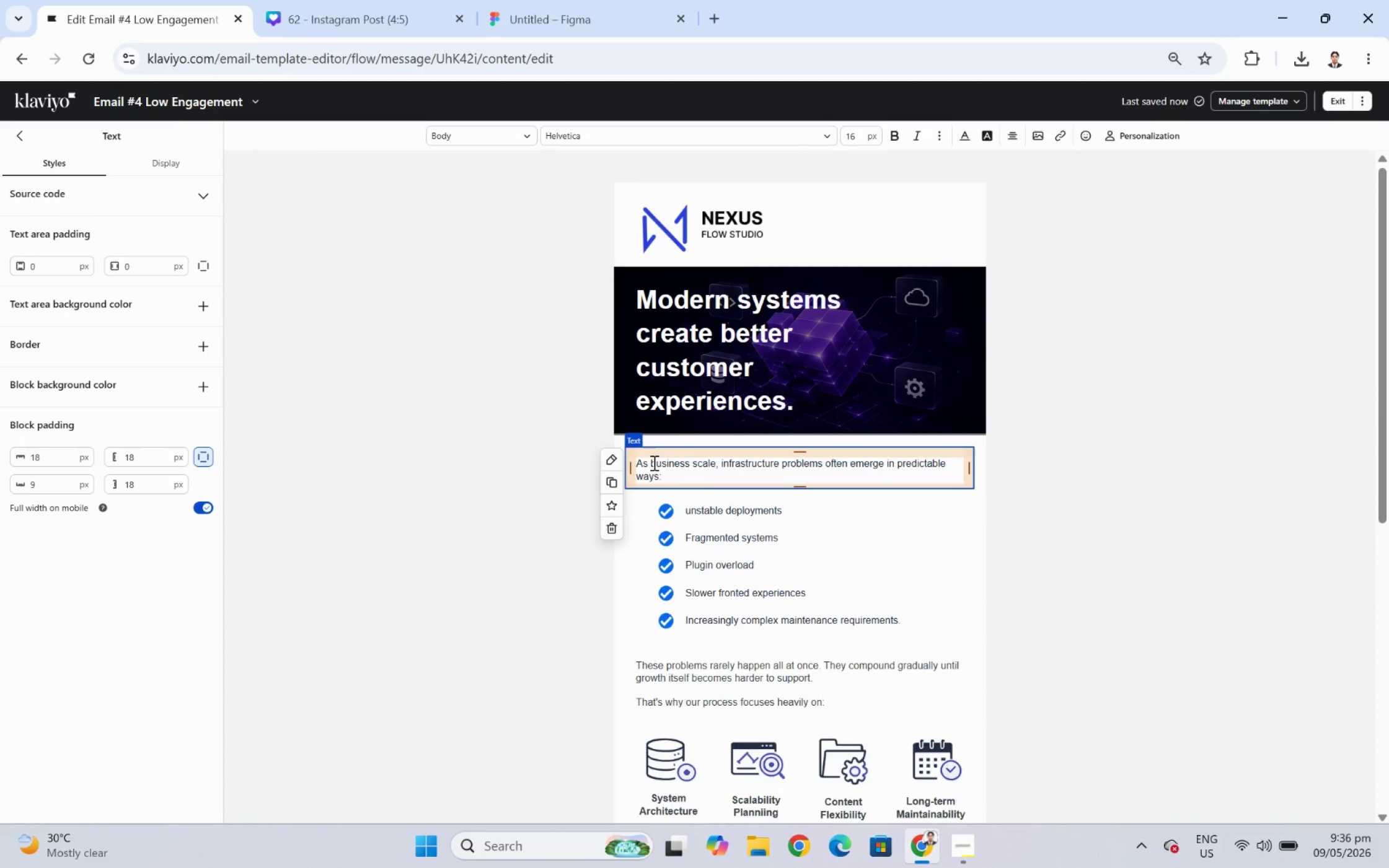 
left_click([651, 463])
 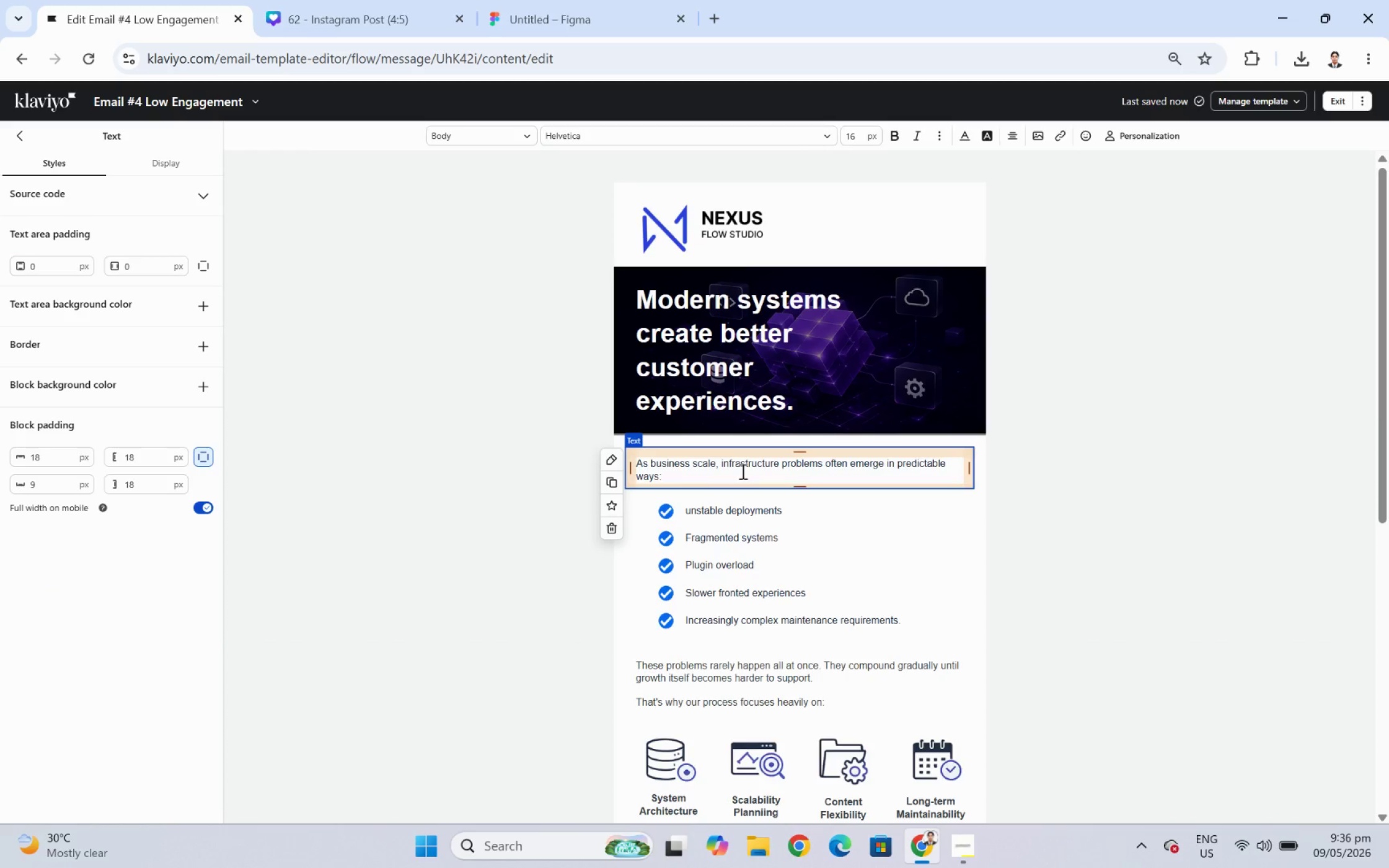 
type(digital )
 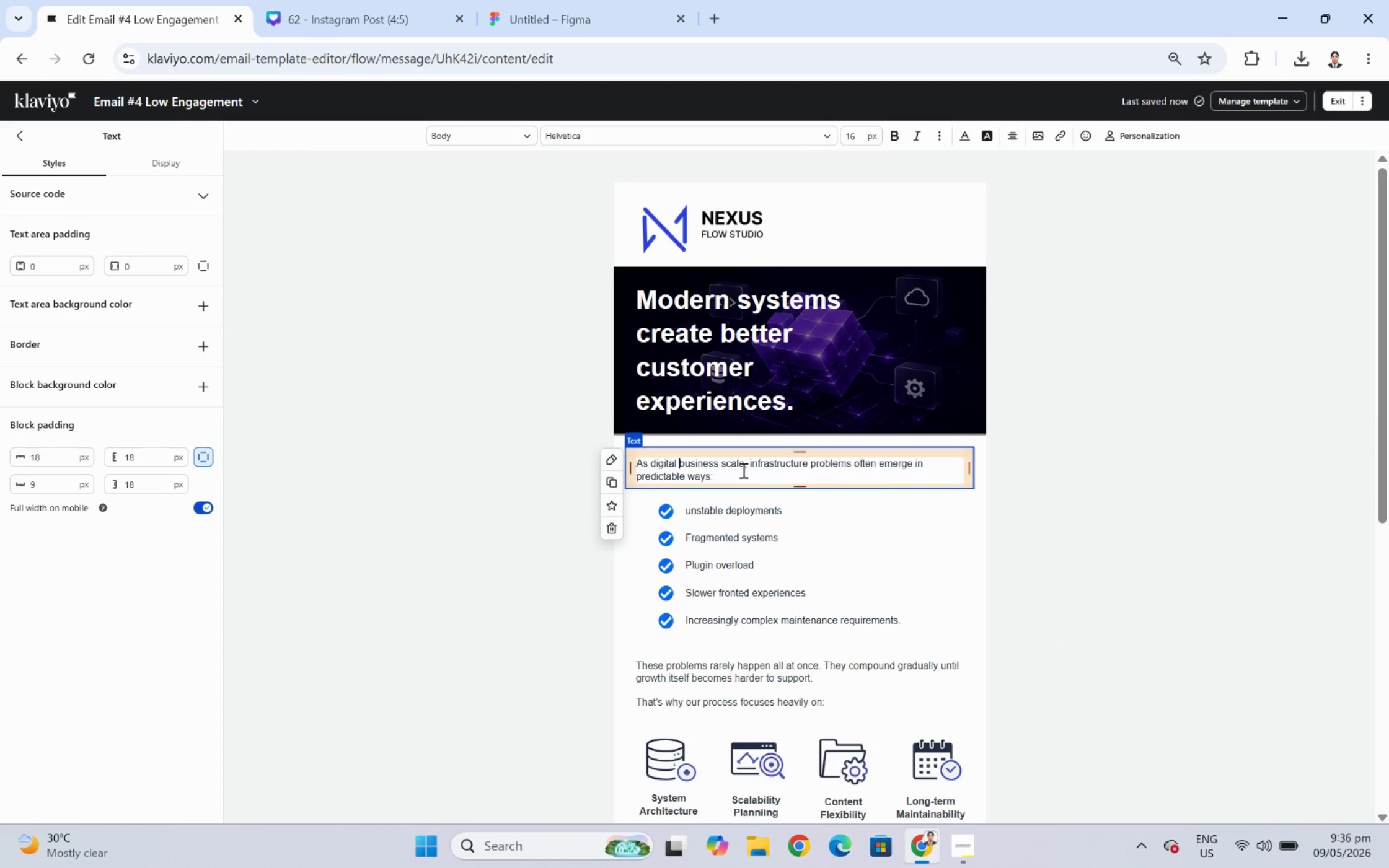 
left_click([743, 463])
 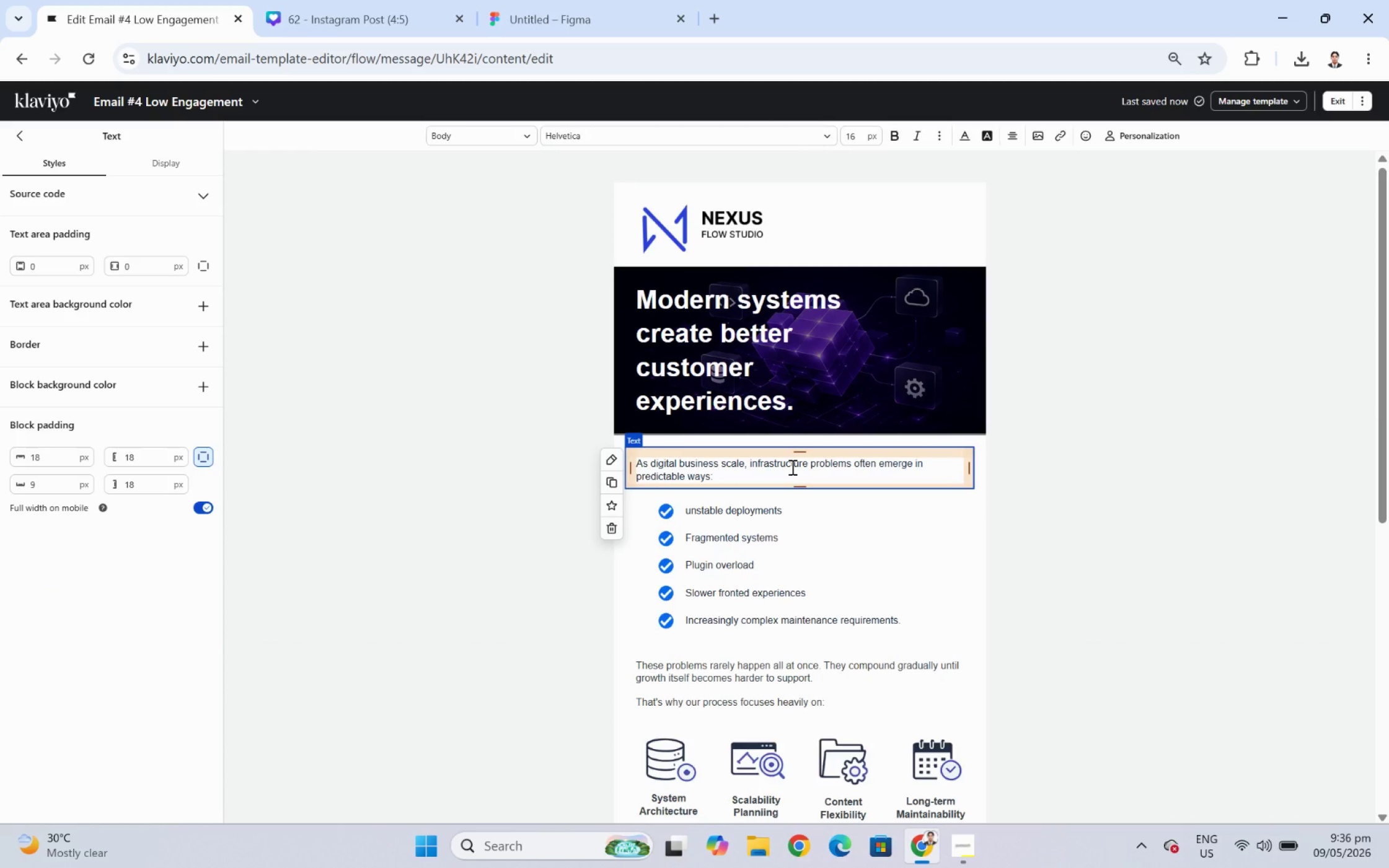 
key(Backspace)
key(Backspace)
key(Backspace)
key(Backspace)
key(Backspace)
type(evolve)
 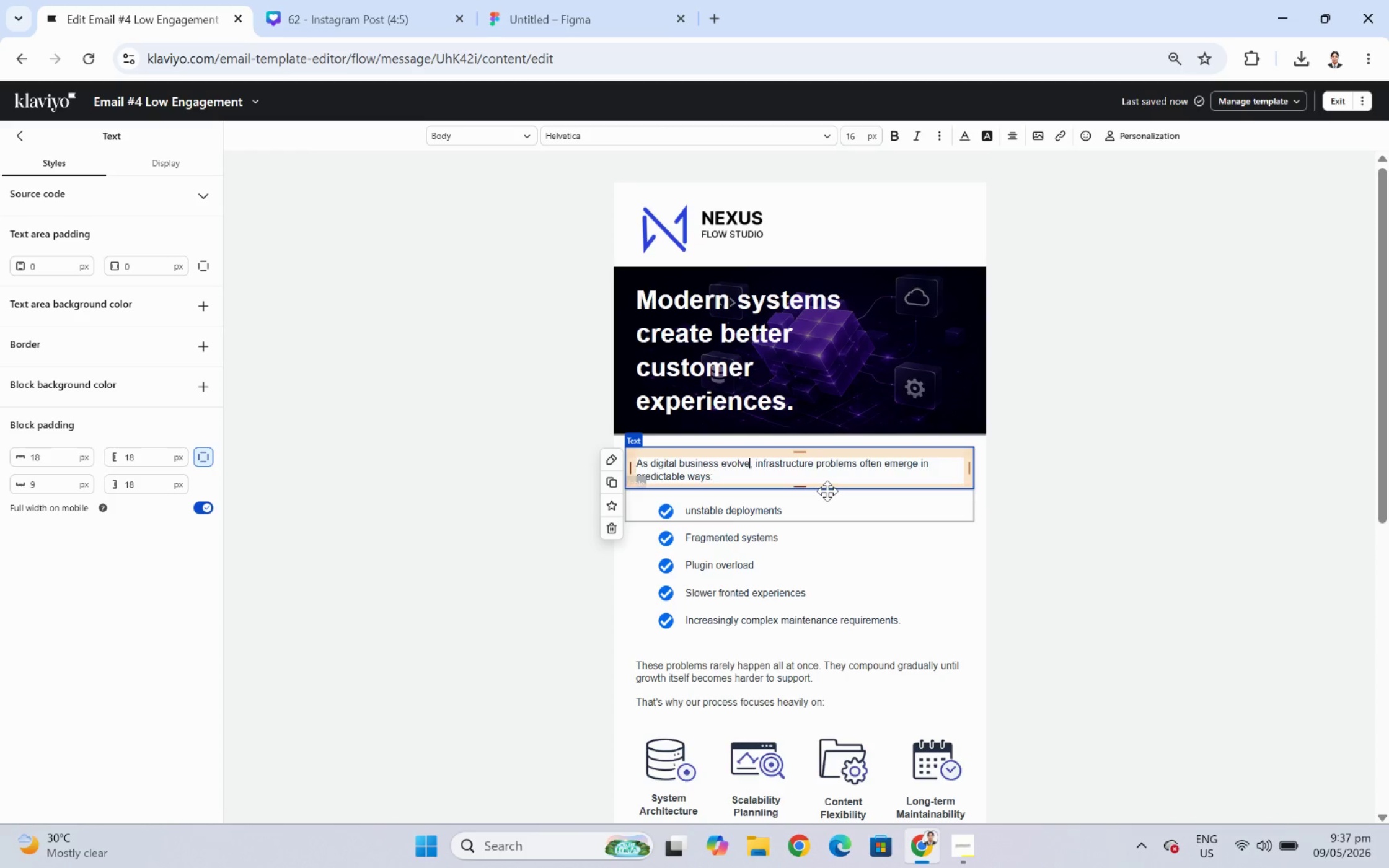 
wait(16.83)
 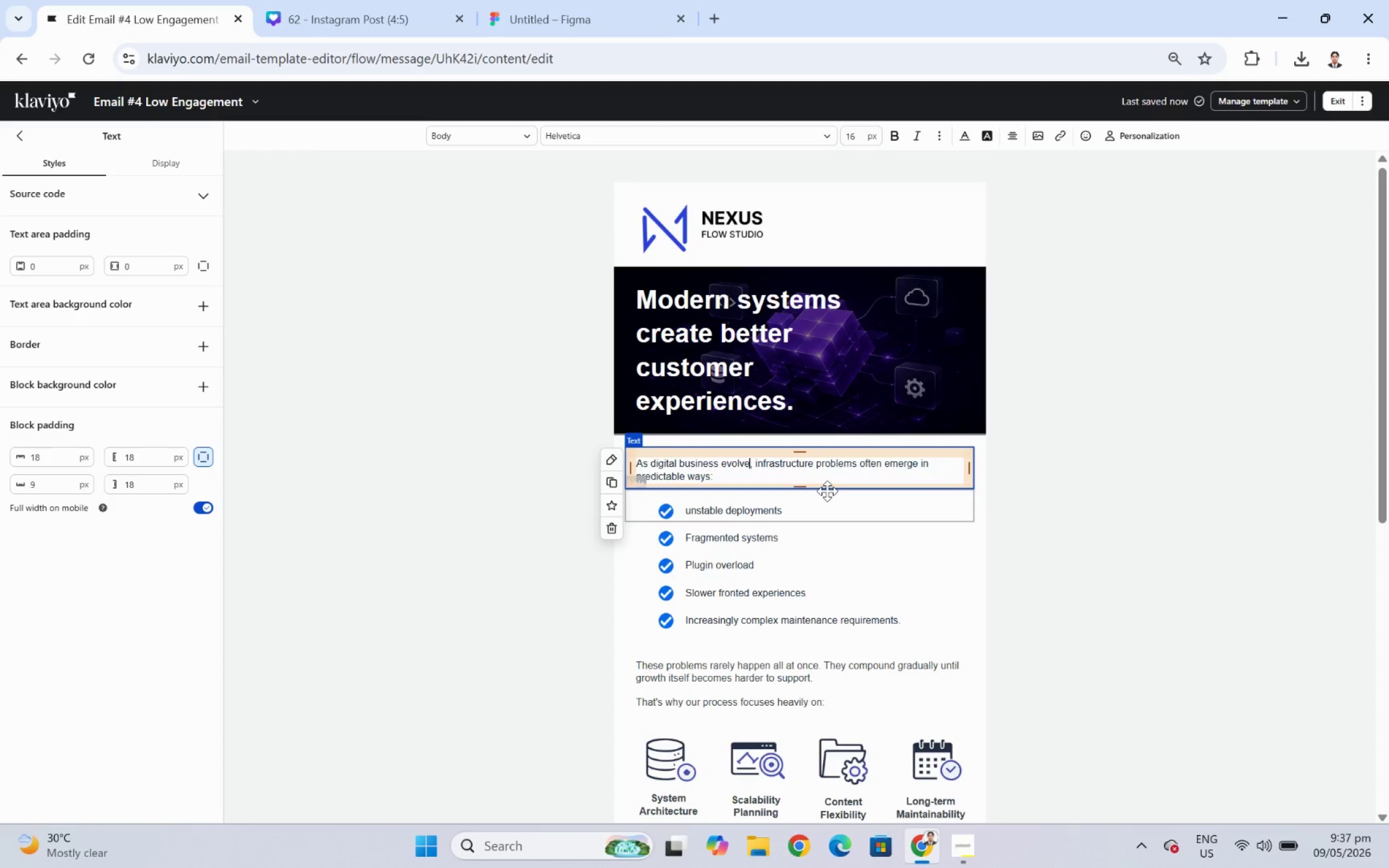 
left_click_drag(start_coordinate=[756, 462], to_coordinate=[876, 497])
 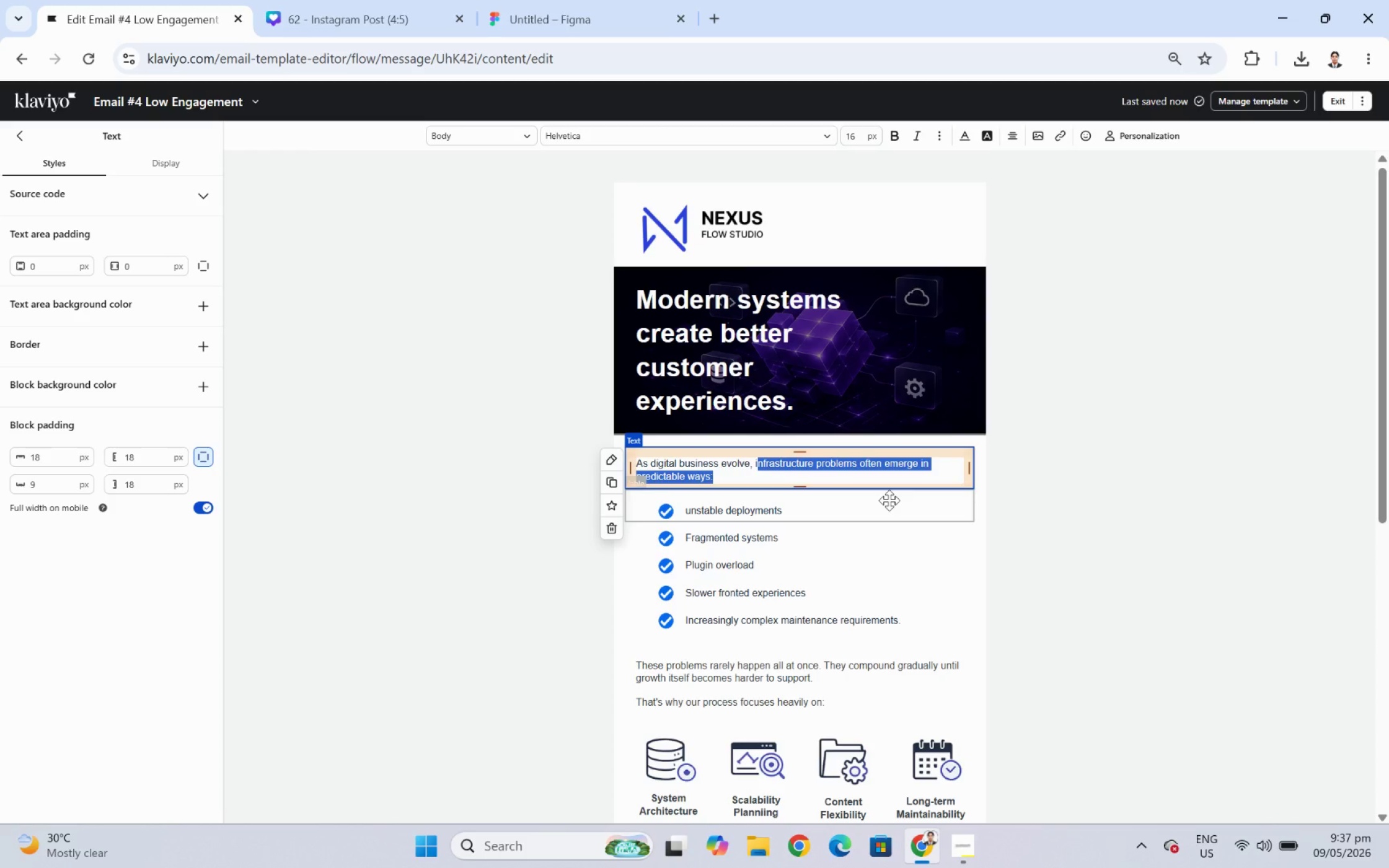 
key(Backspace)
key(Backspace)
type(technical l)
key(Backspace)
type( systems ofen become increasingly difficult to maintain efficiently.)
 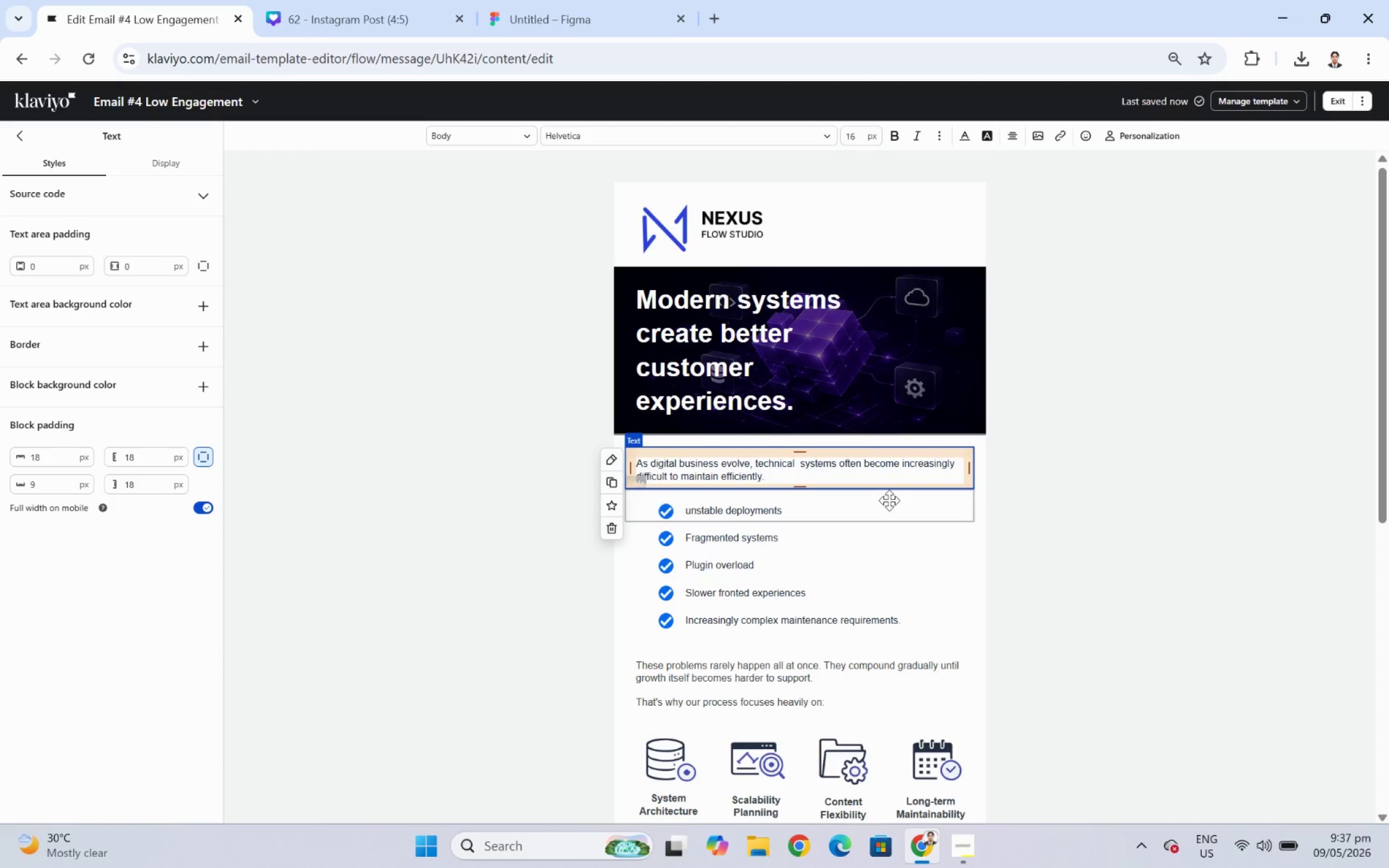 
left_click([1108, 511])